 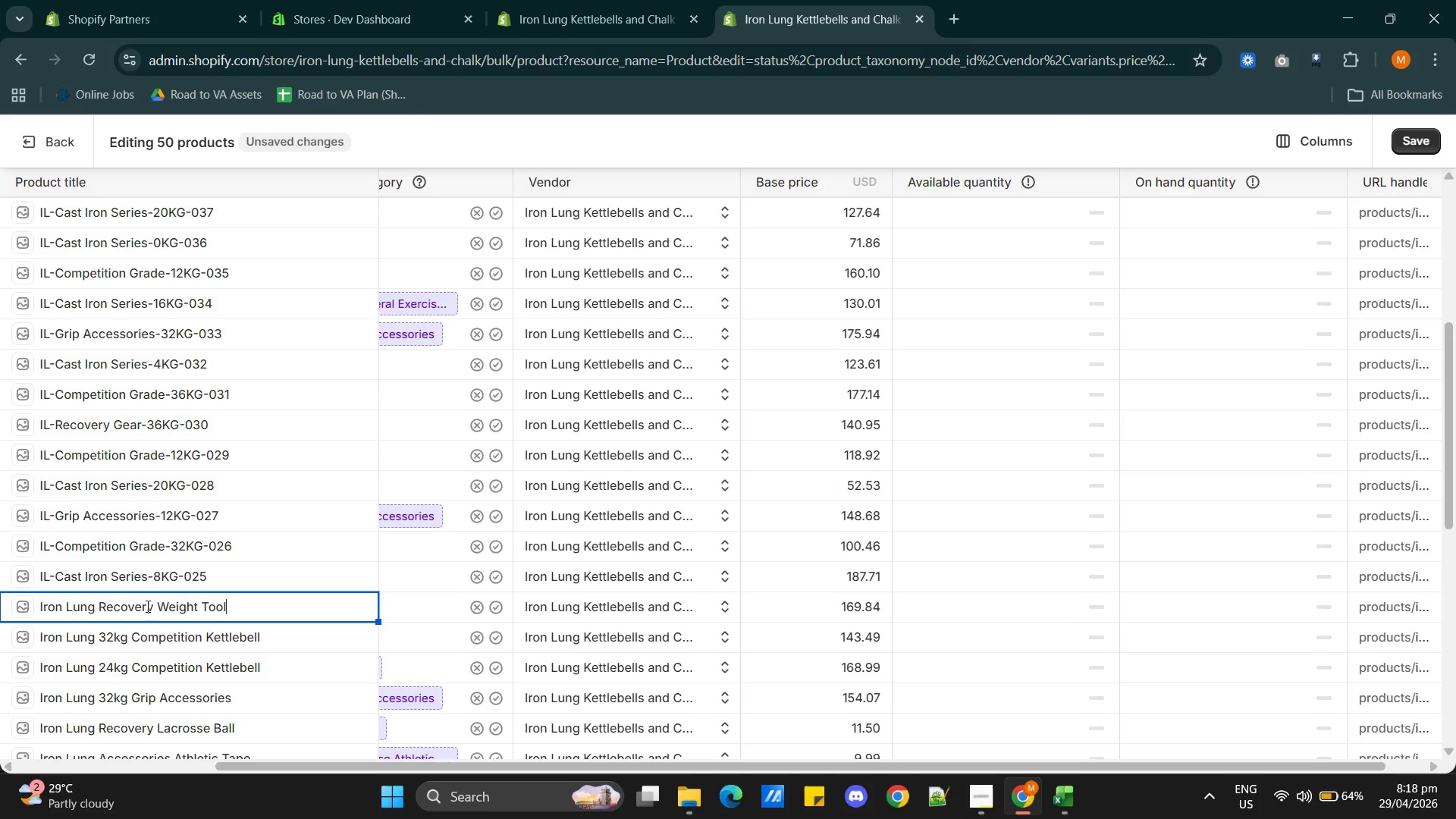 
key(Alt+Tab)
 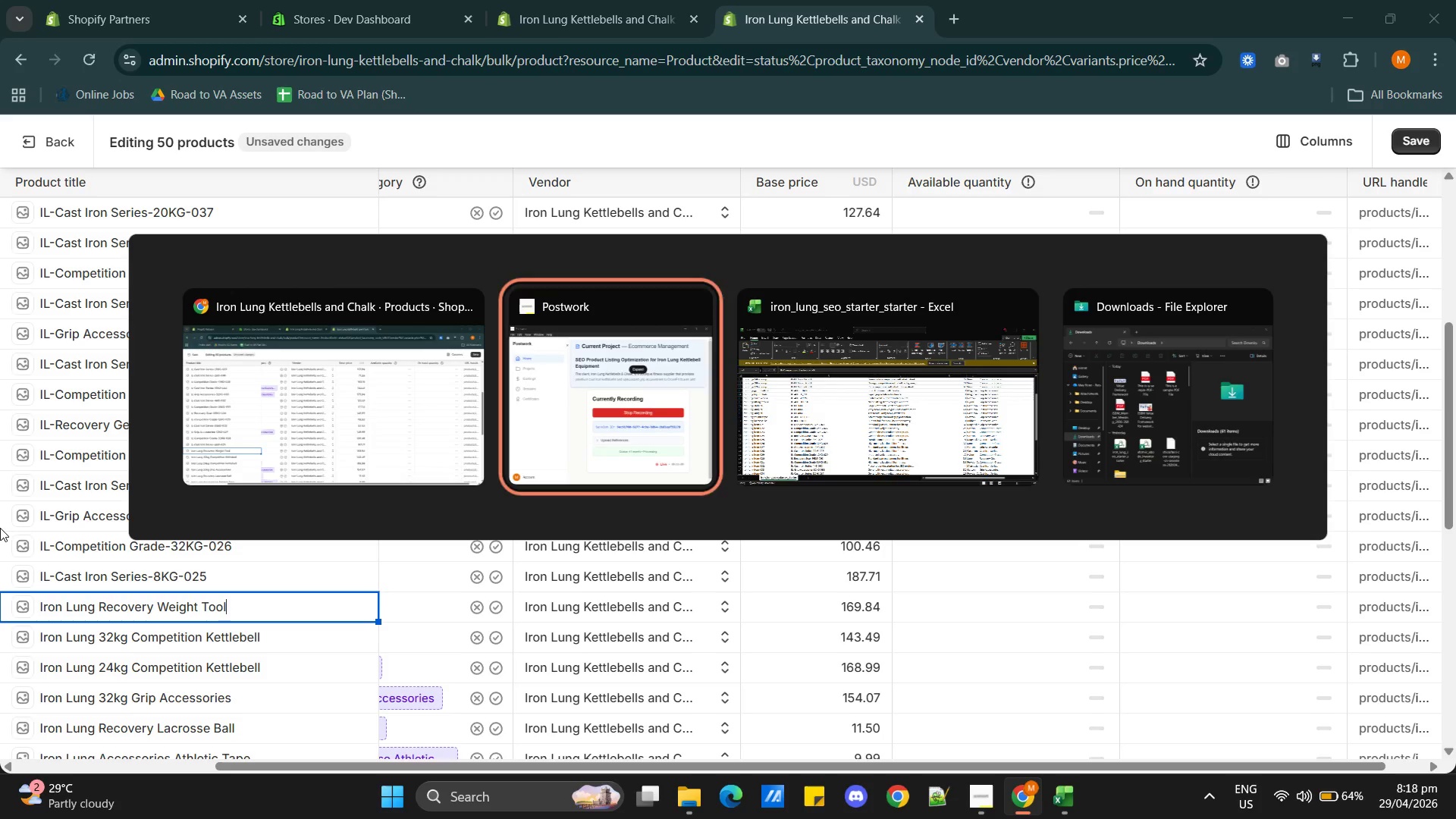 
key(Alt+Tab)
 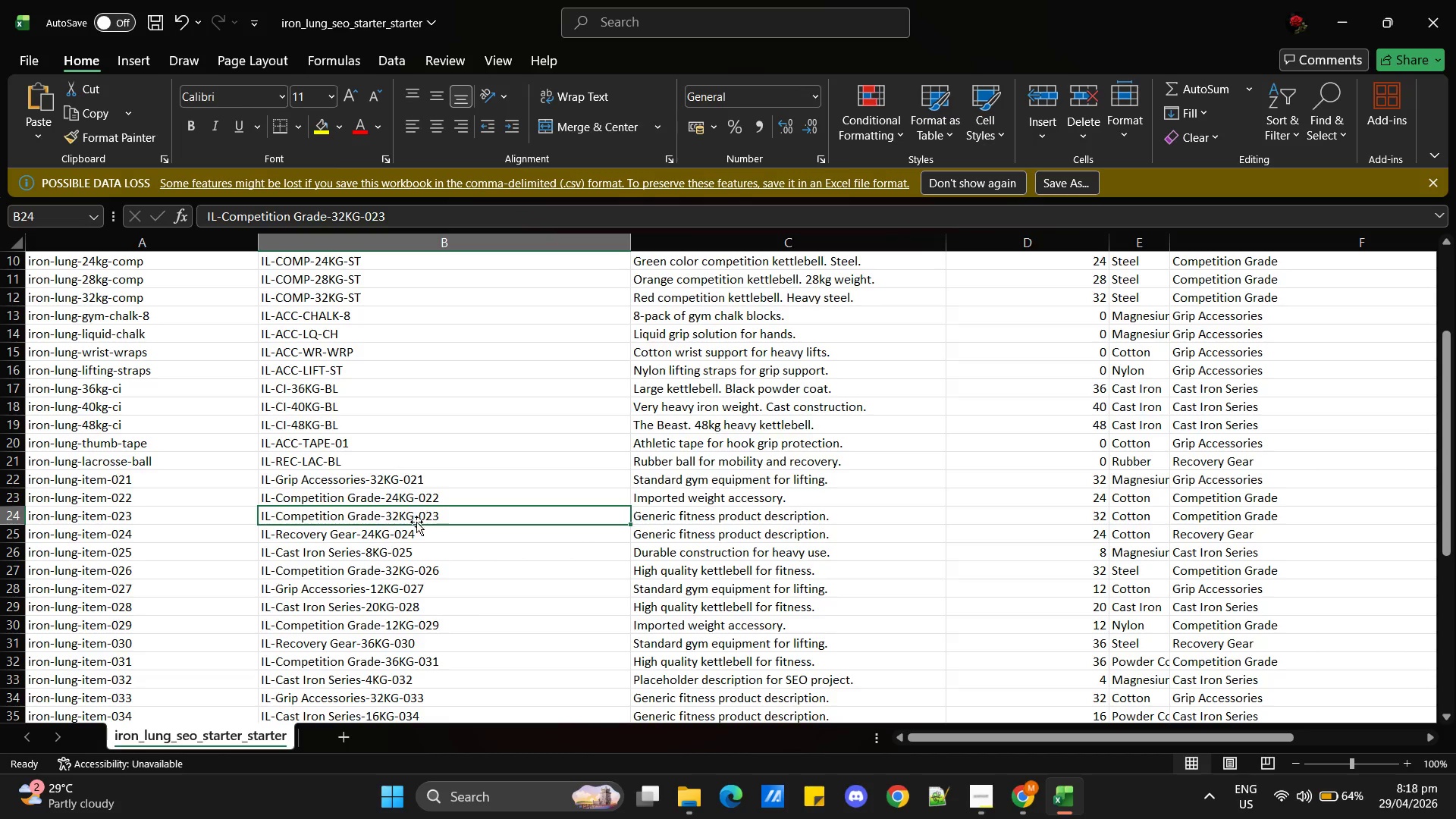 
left_click([495, 544])
 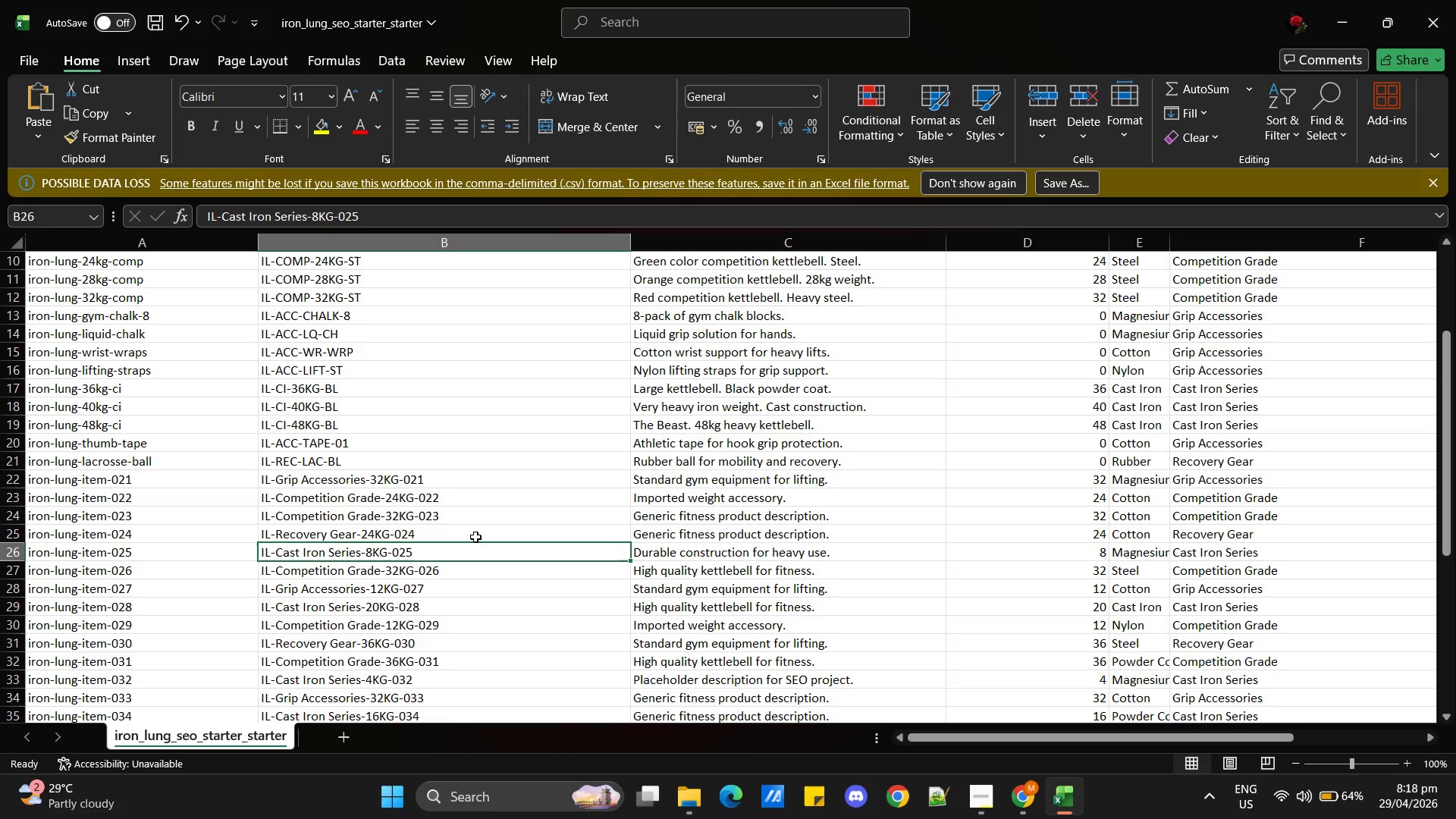 
left_click([475, 537])
 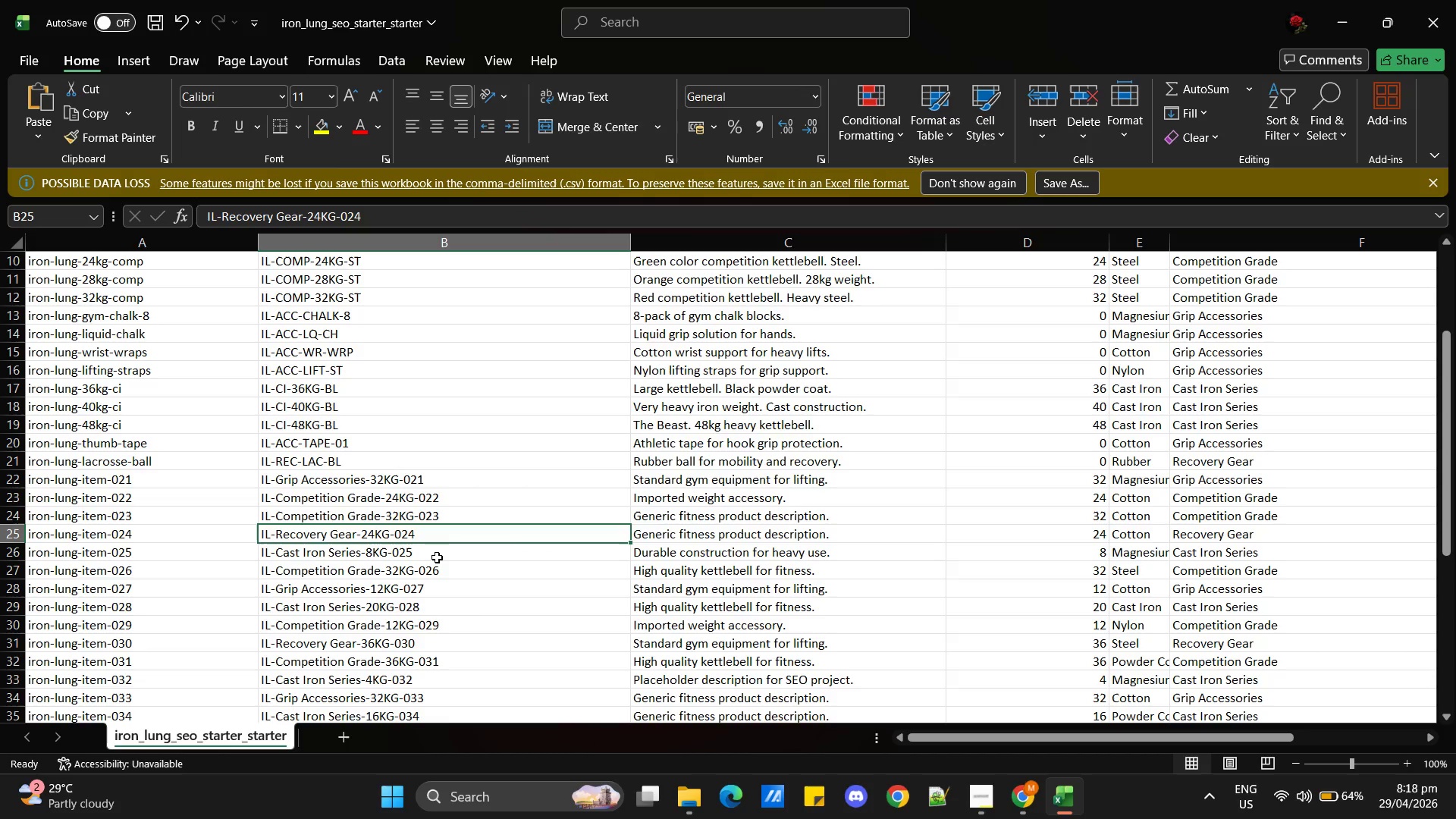 
wait(6.59)
 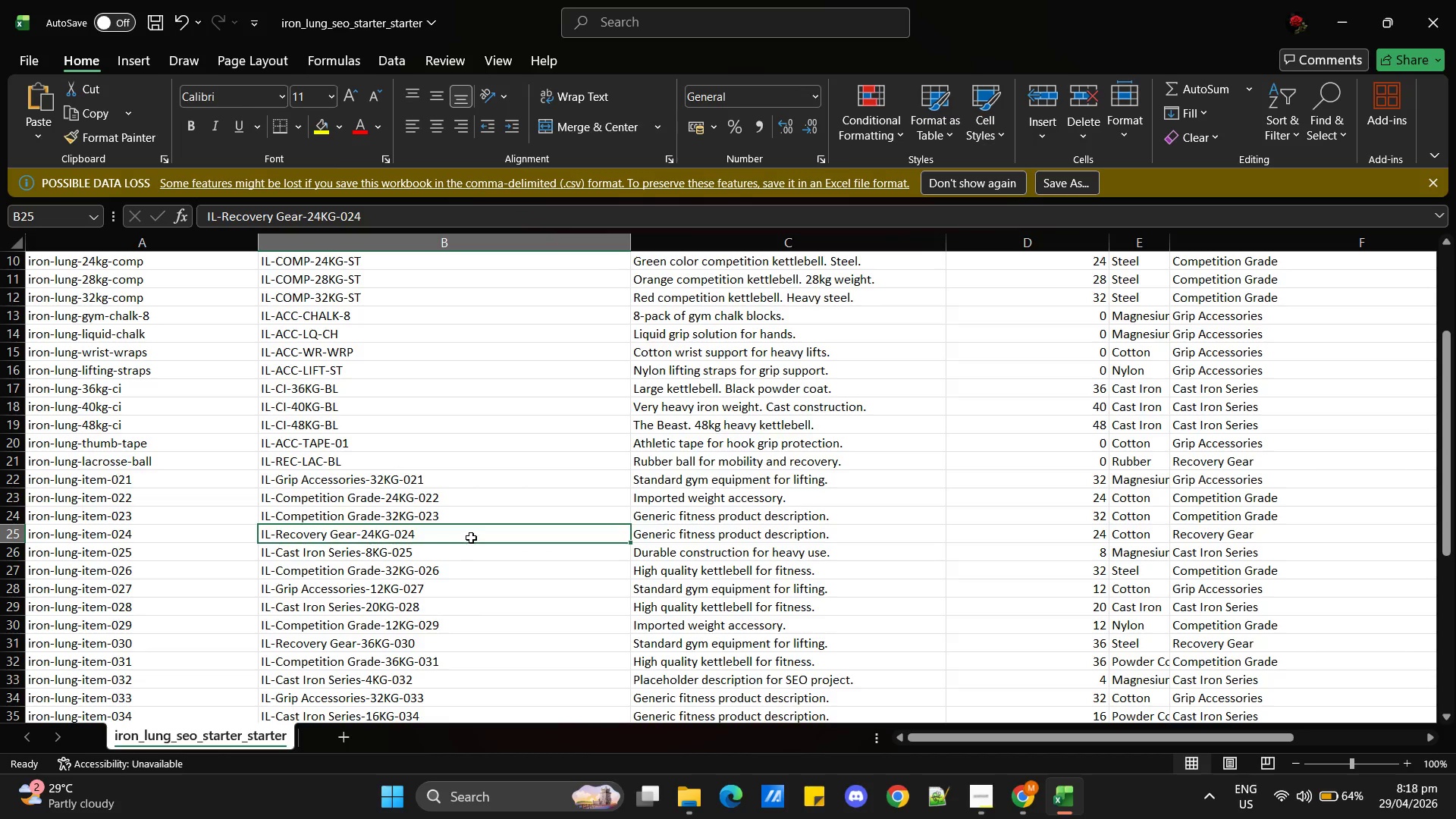 
left_click([434, 555])
 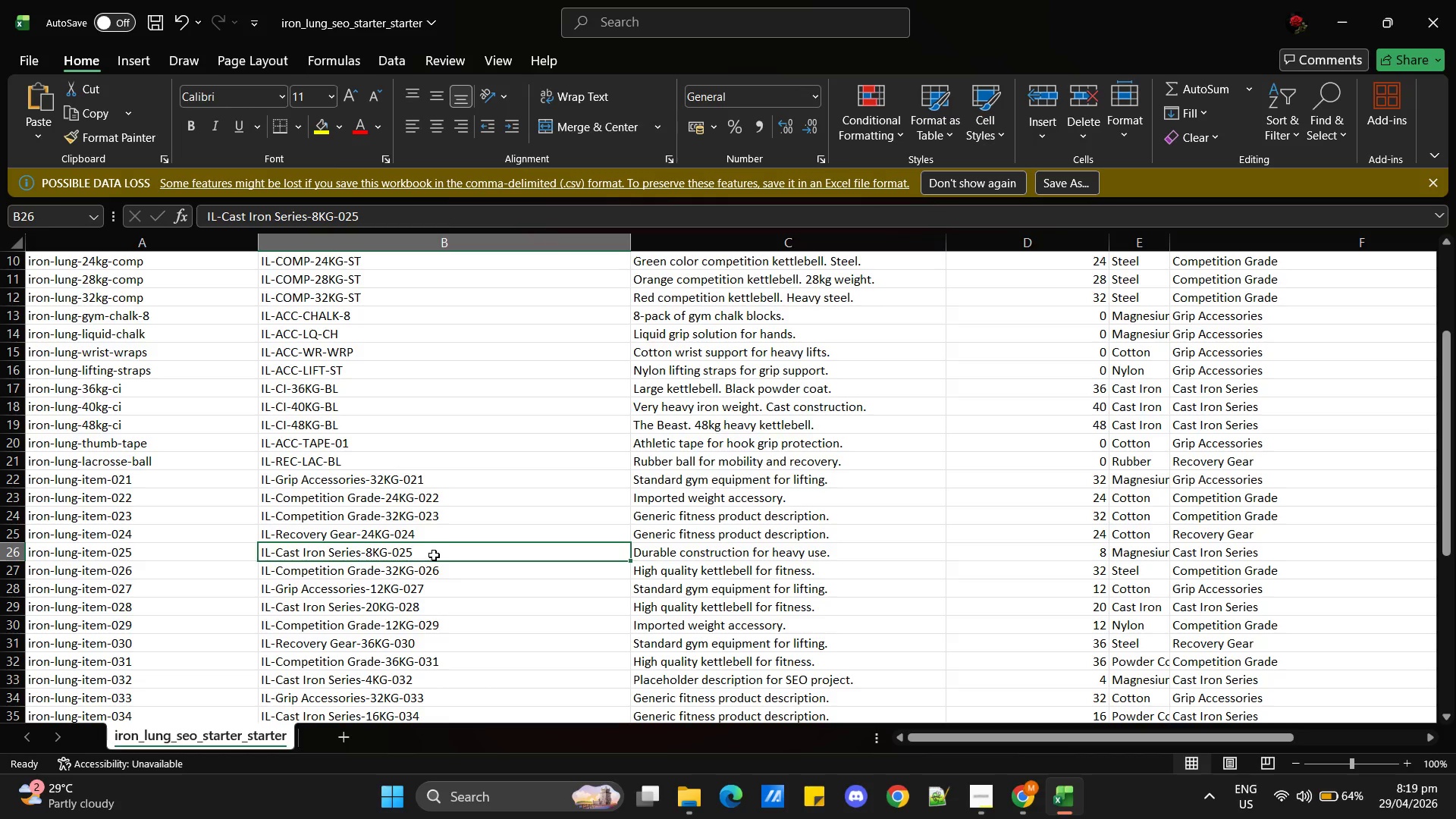 
key(Alt+Tab)
 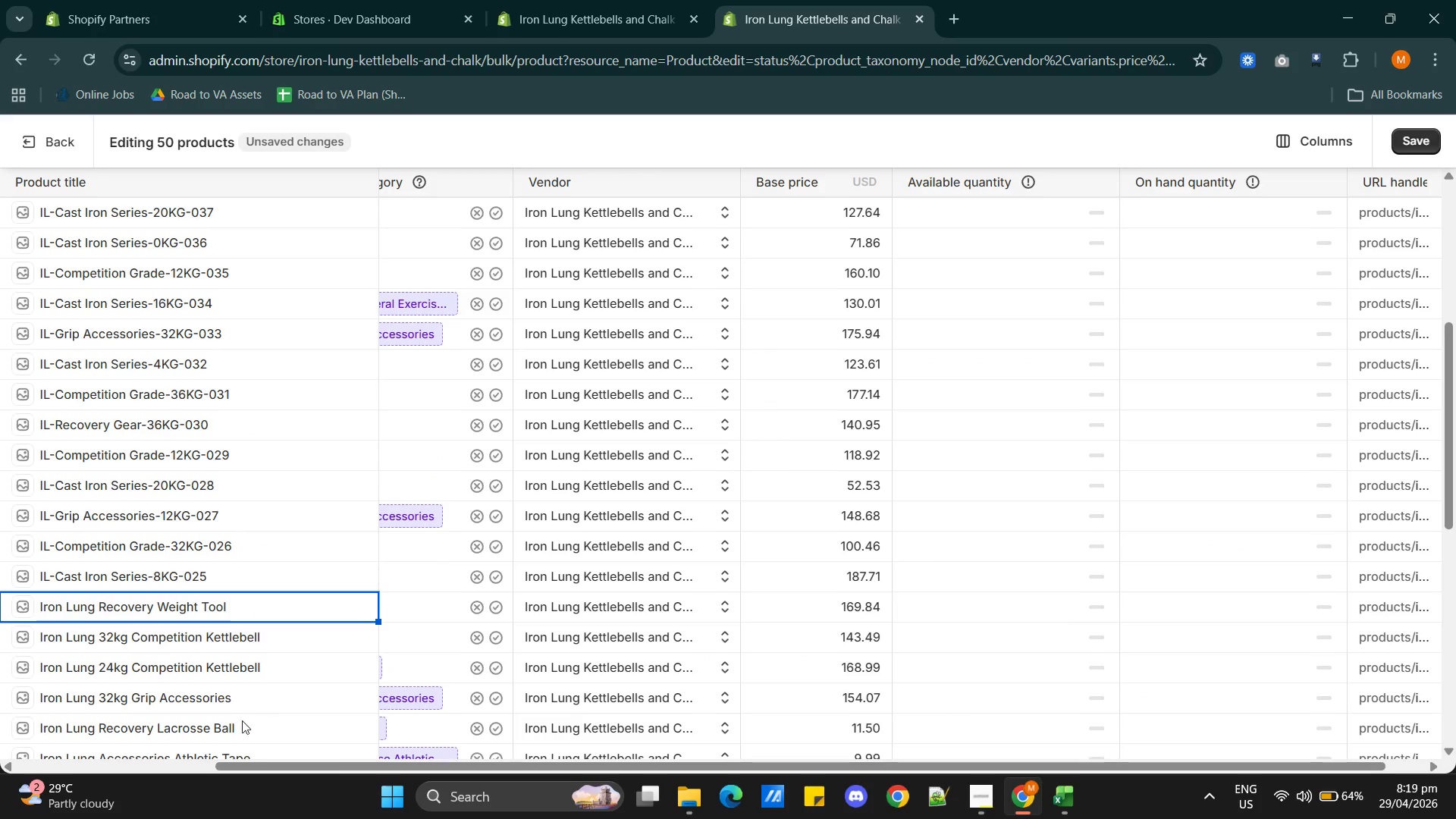 
scroll: coordinate [235, 713], scroll_direction: down, amount: 1.0
 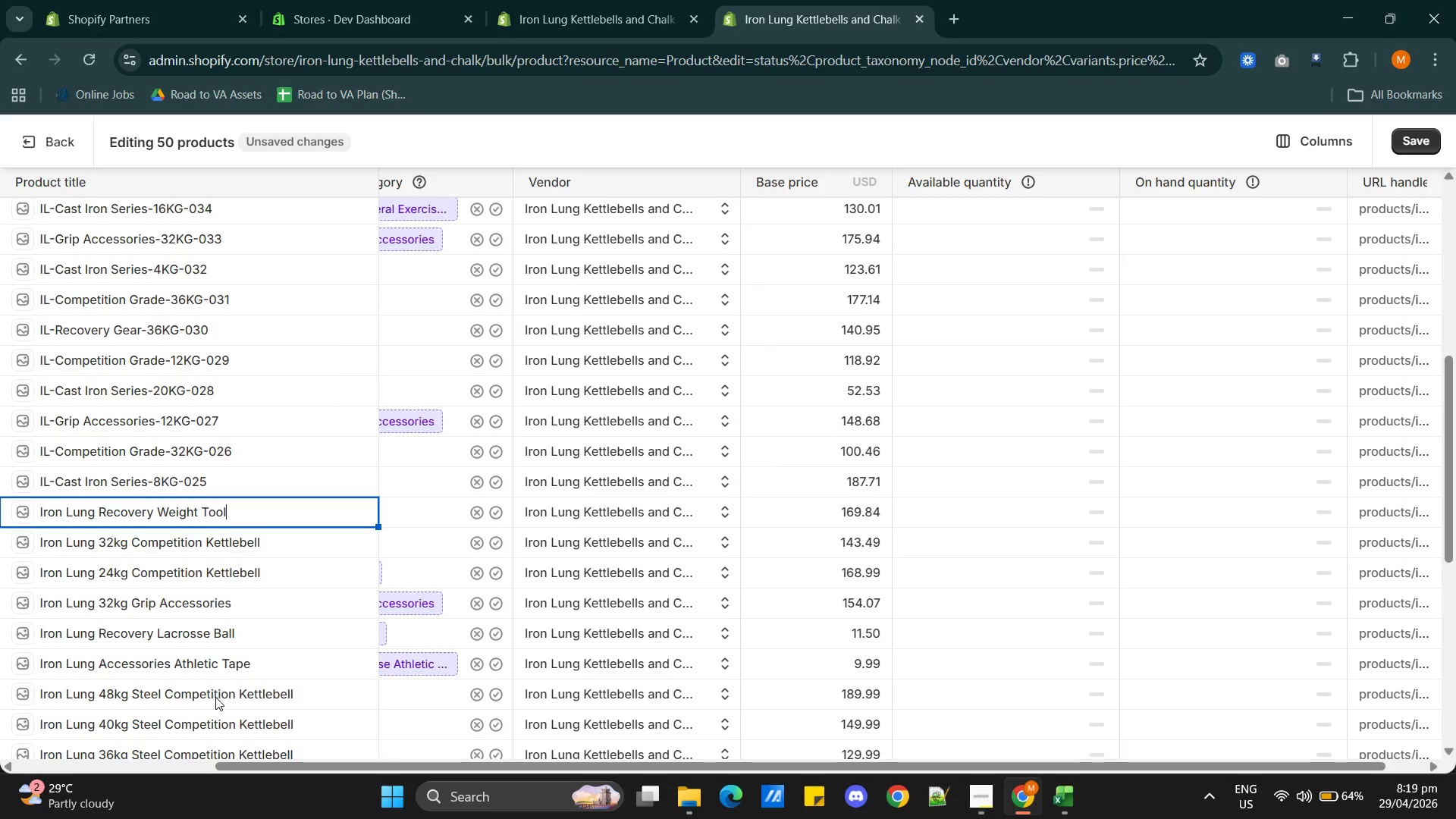 
double_click([216, 692])
 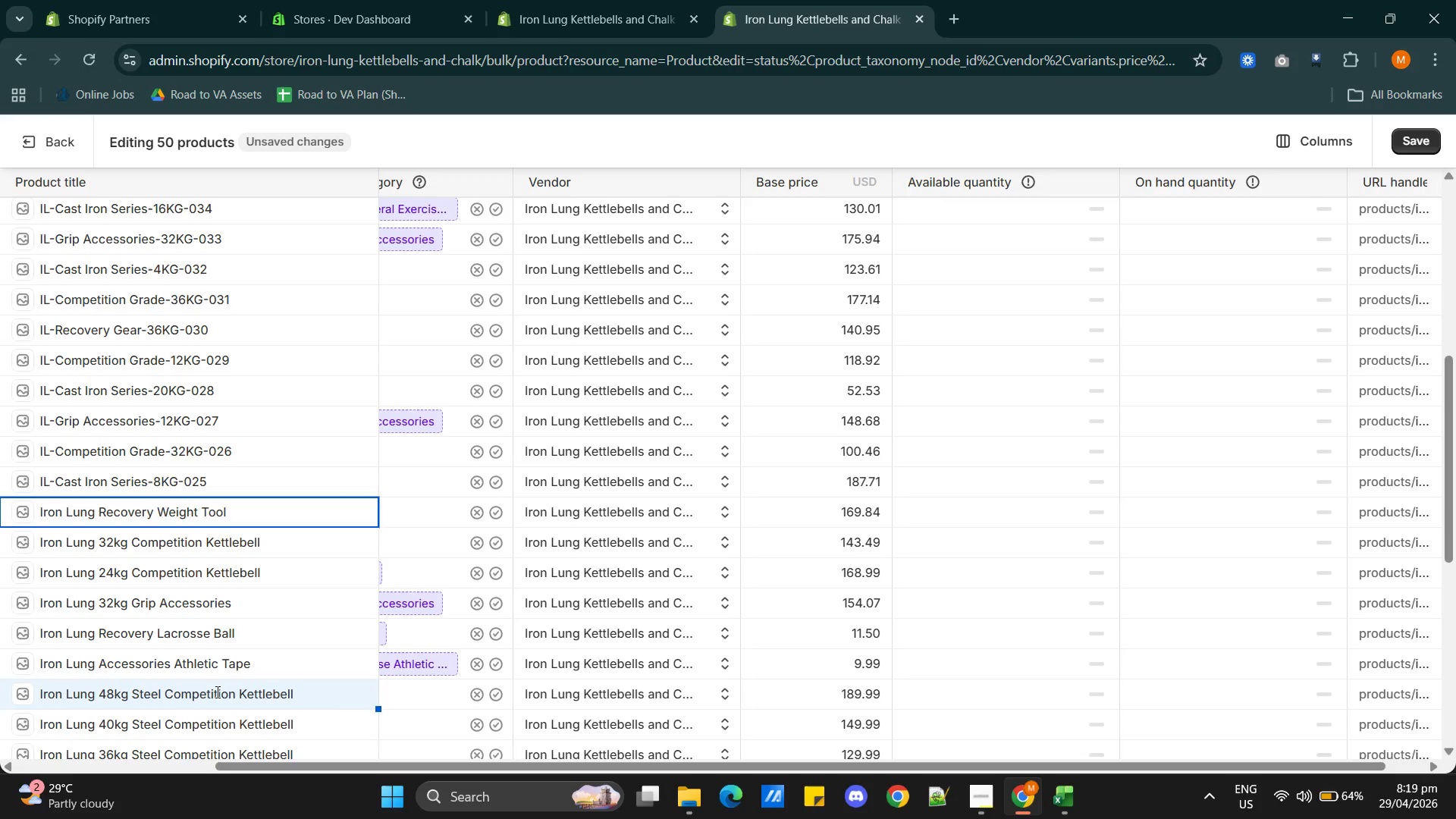 
triple_click([216, 692])
 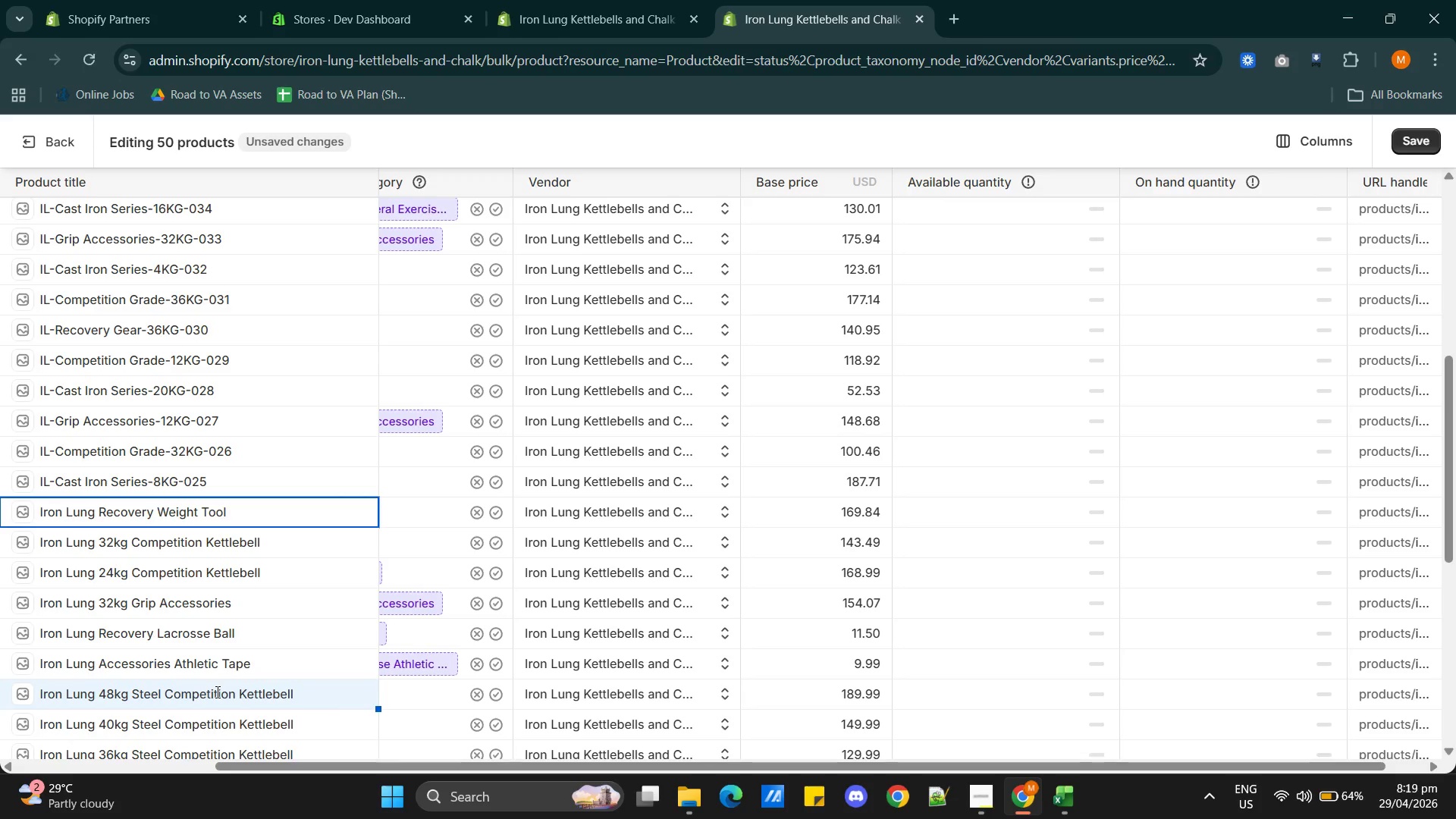 
triple_click([216, 692])
 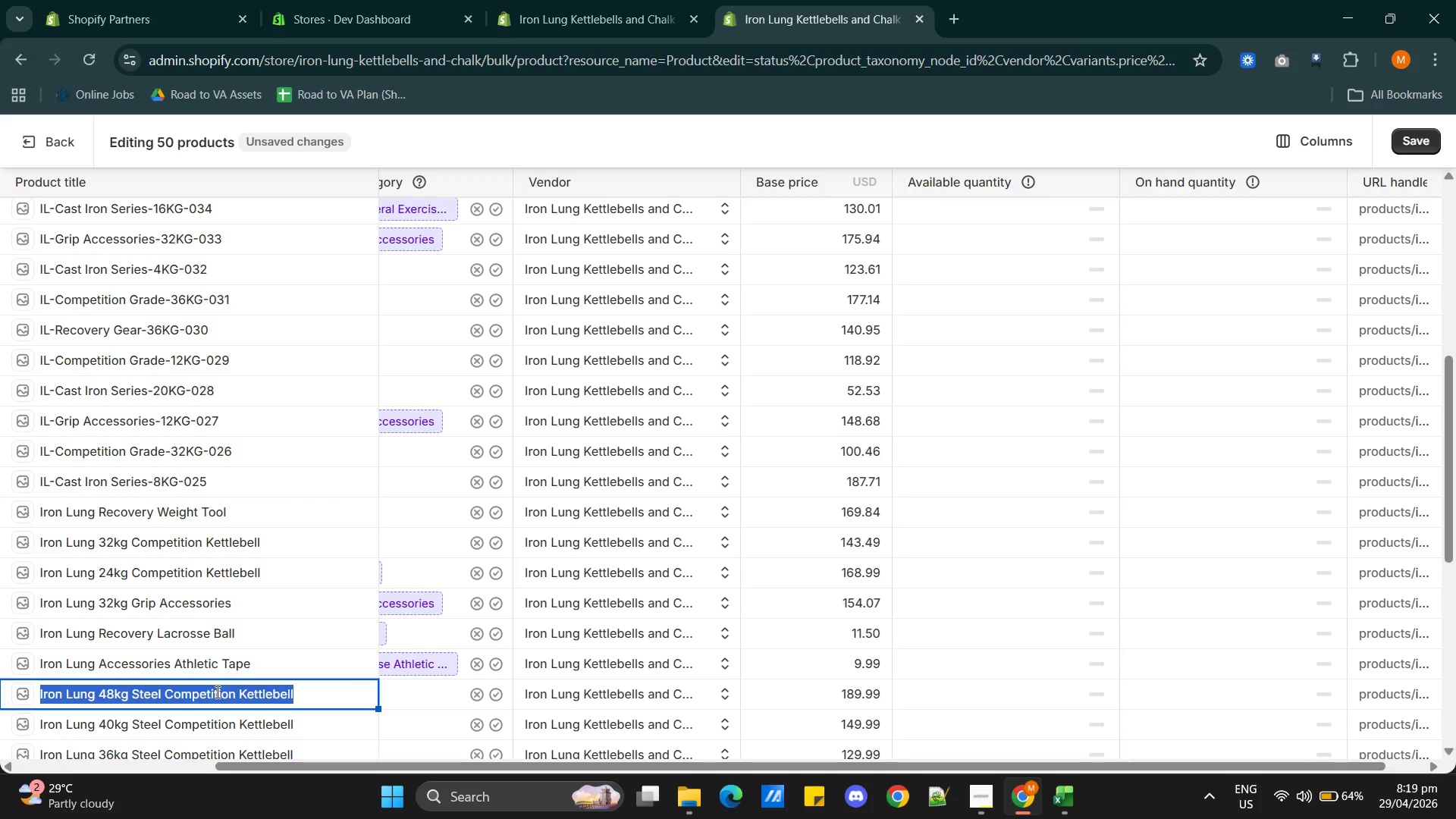 
left_click([287, 632])
 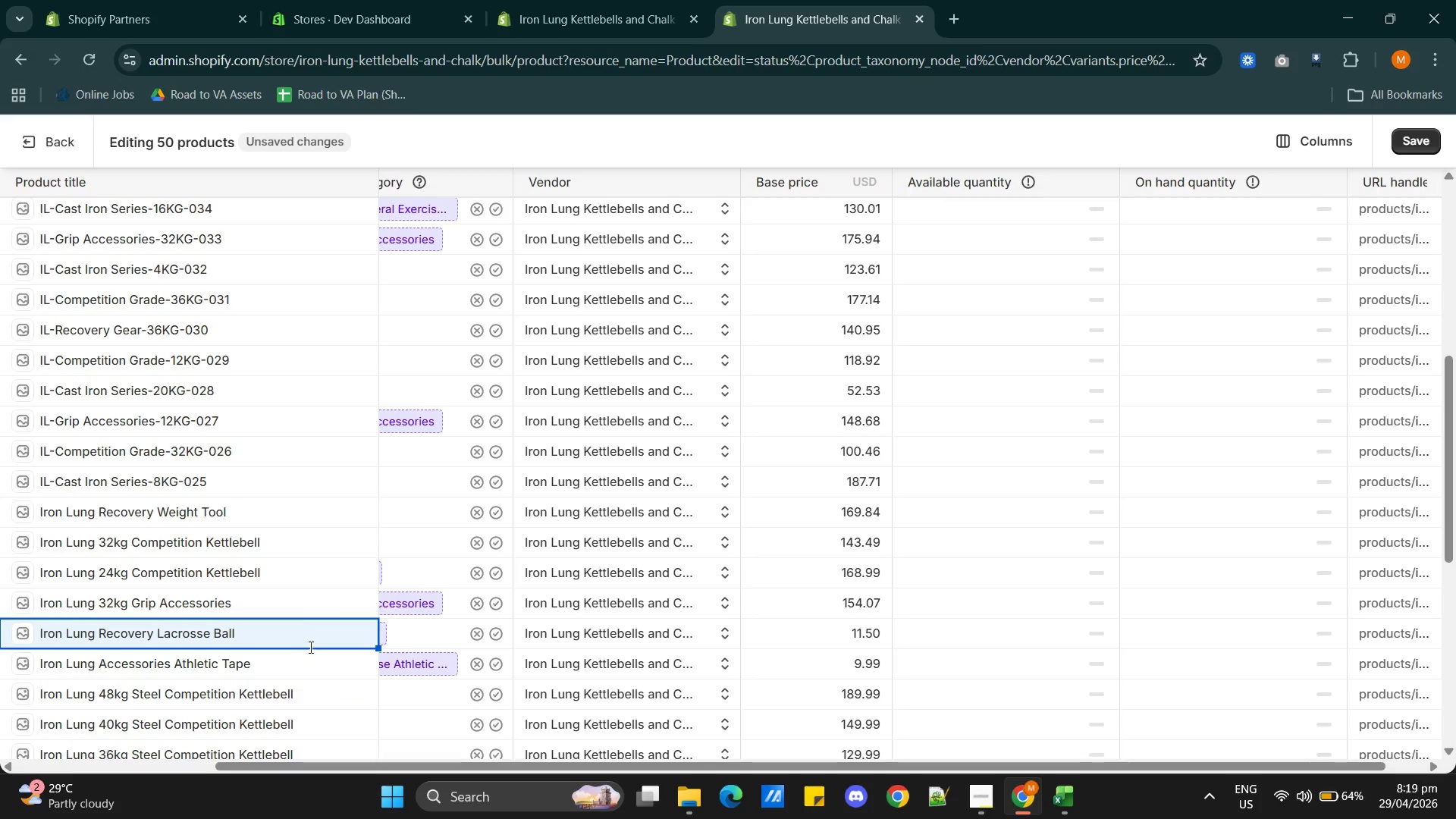 
scroll: coordinate [309, 648], scroll_direction: down, amount: 4.0
 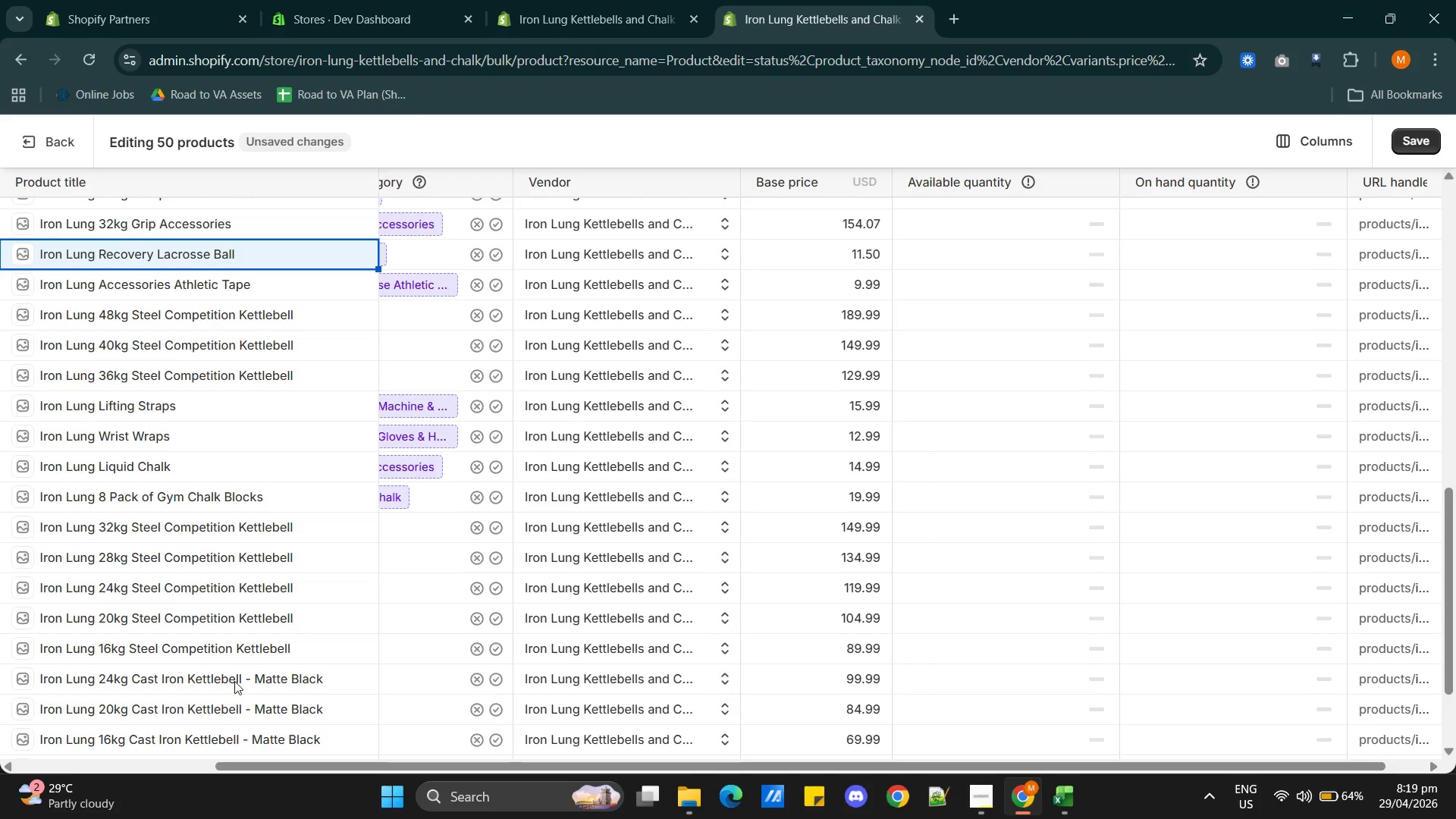 
double_click([199, 675])
 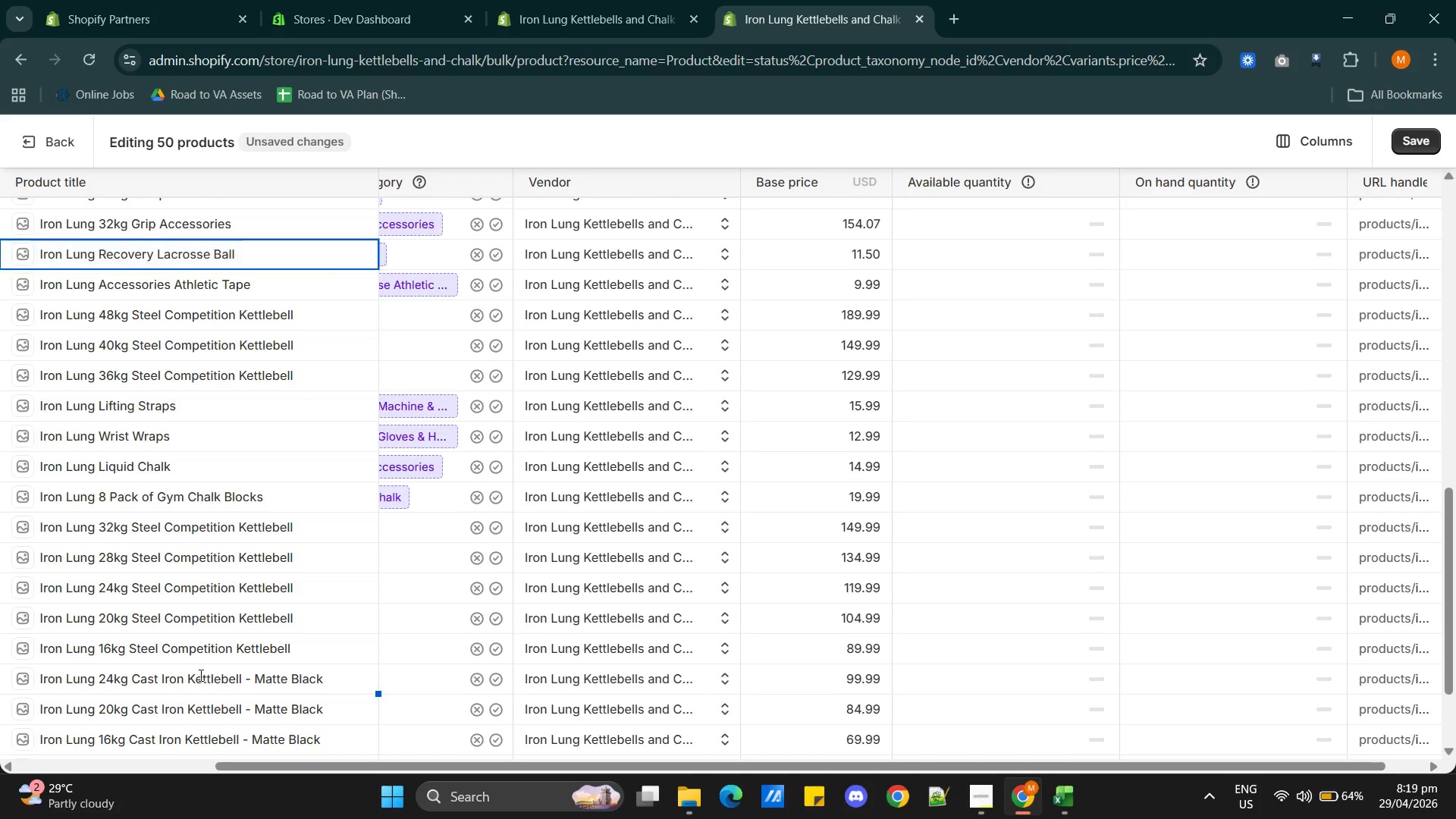 
triple_click([199, 675])
 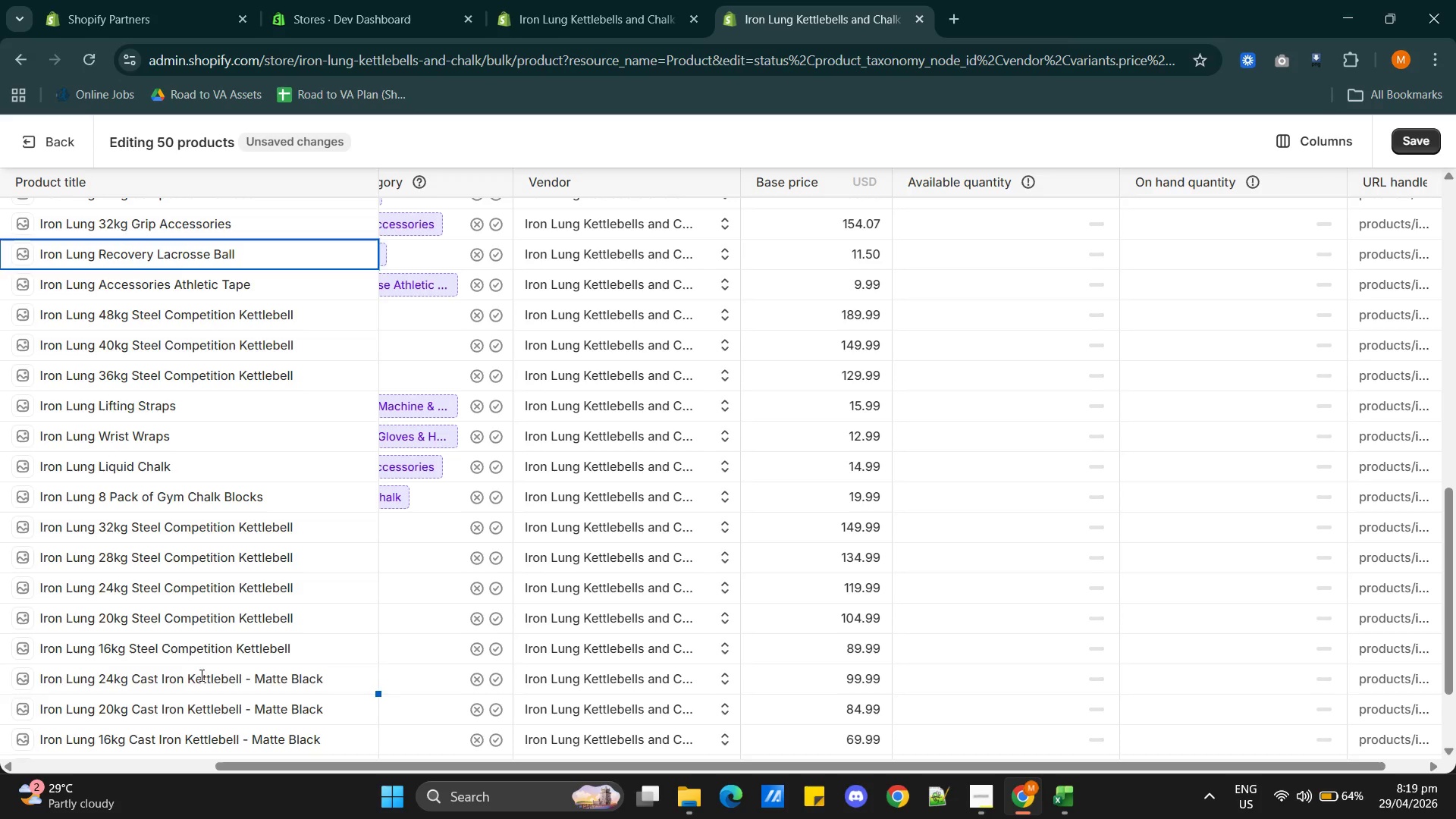 
triple_click([200, 675])
 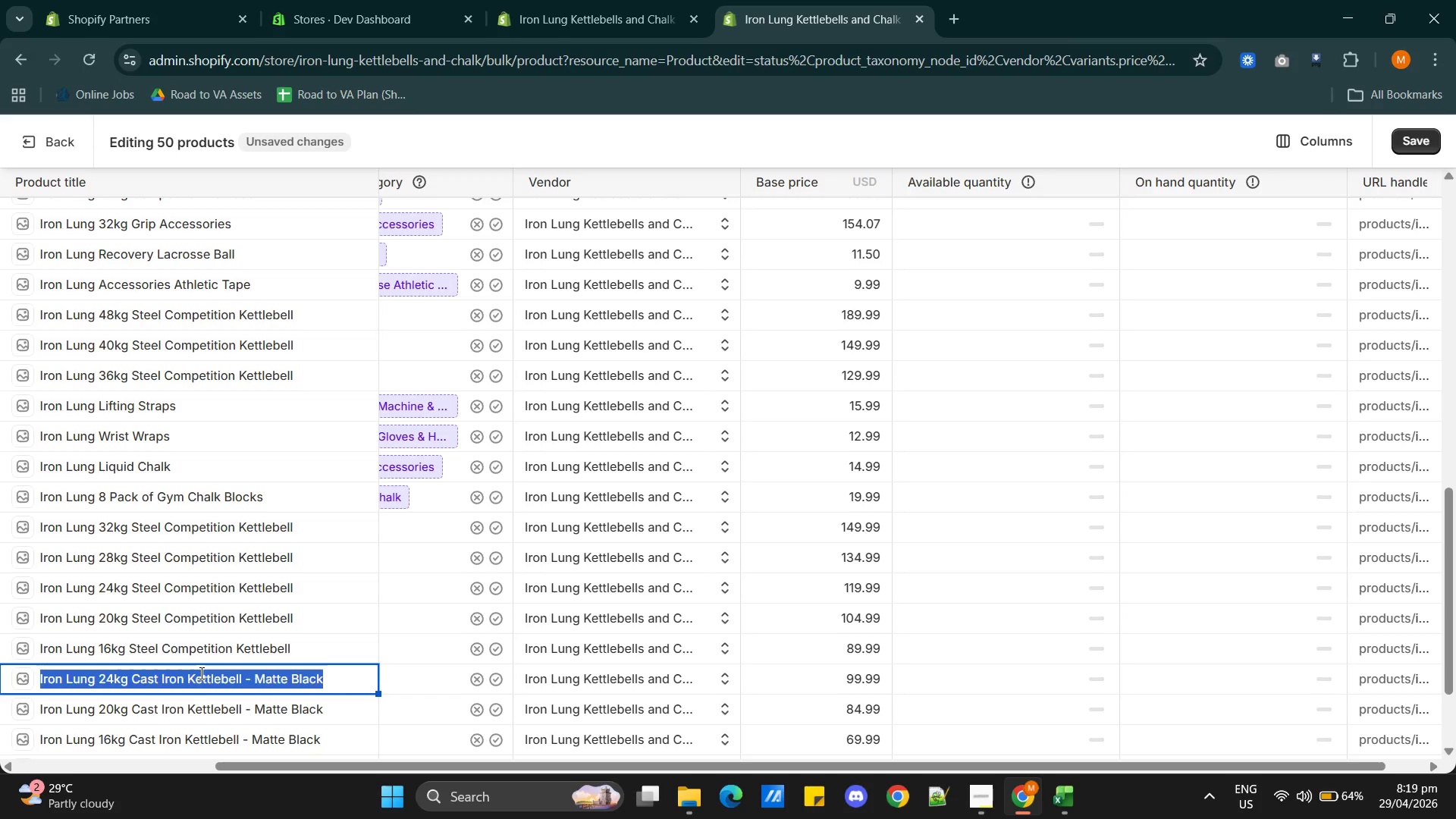 
key(Control+C)
 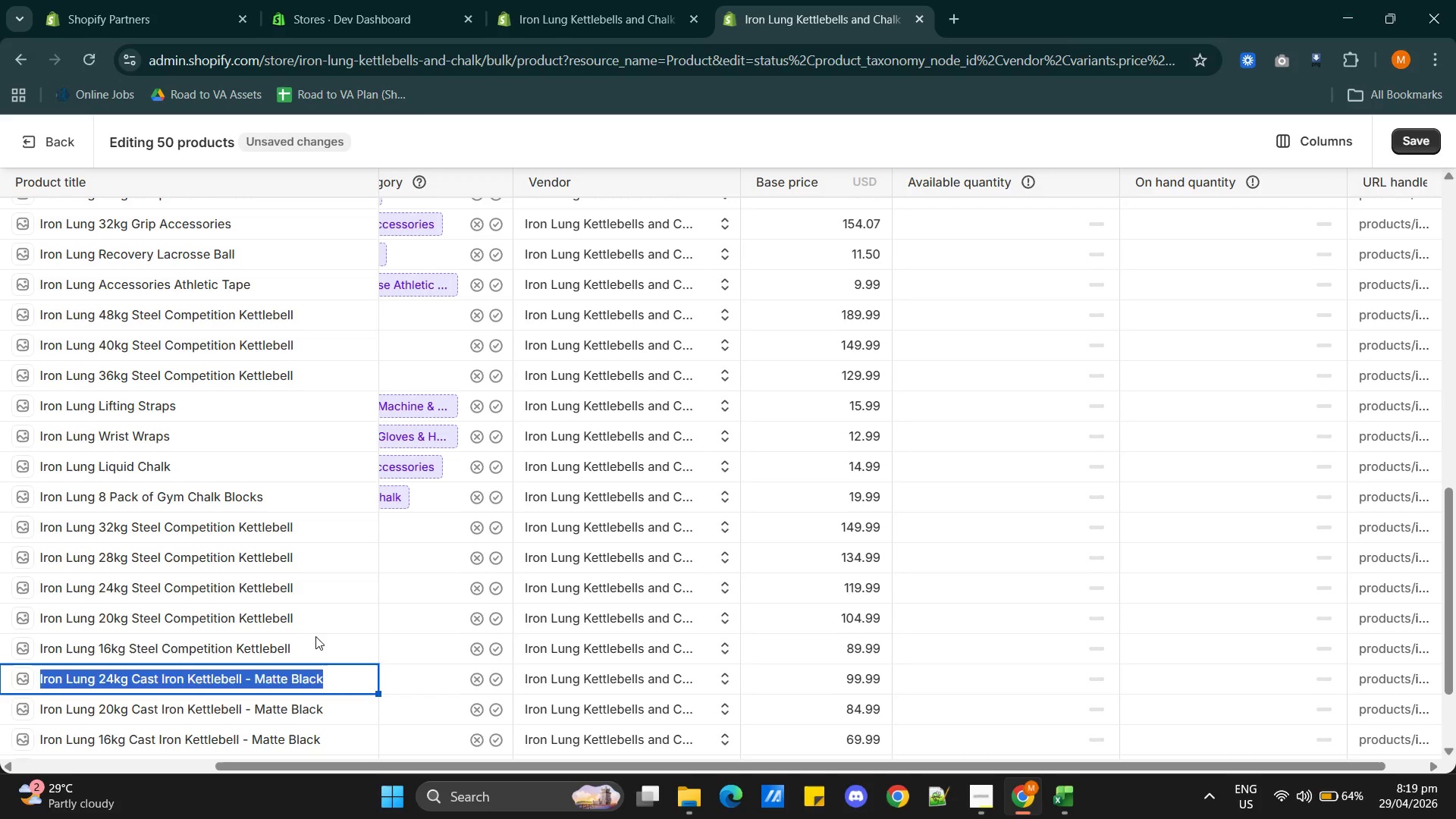 
left_click([317, 636])
 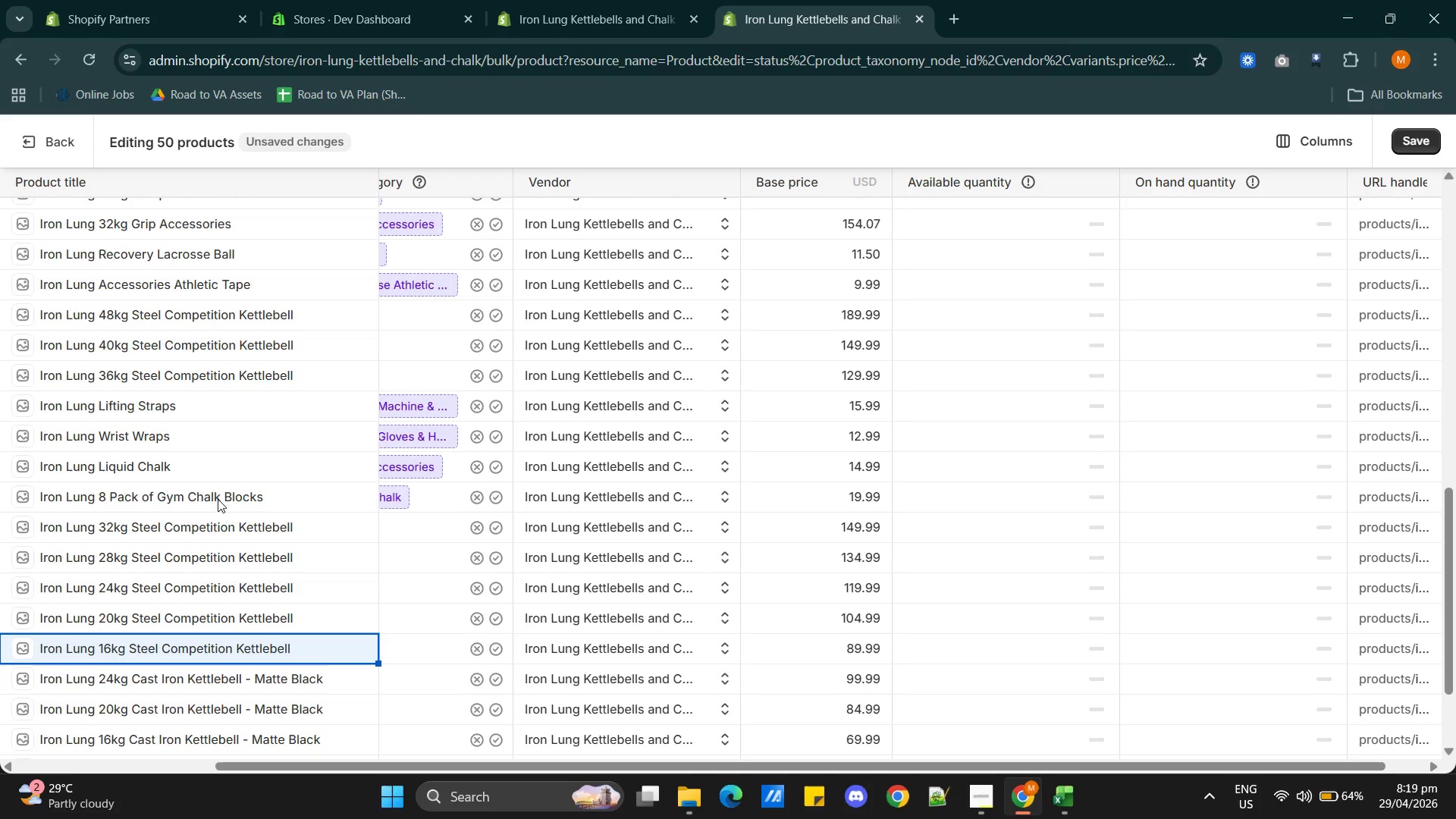 
scroll: coordinate [219, 504], scroll_direction: up, amount: 7.0
 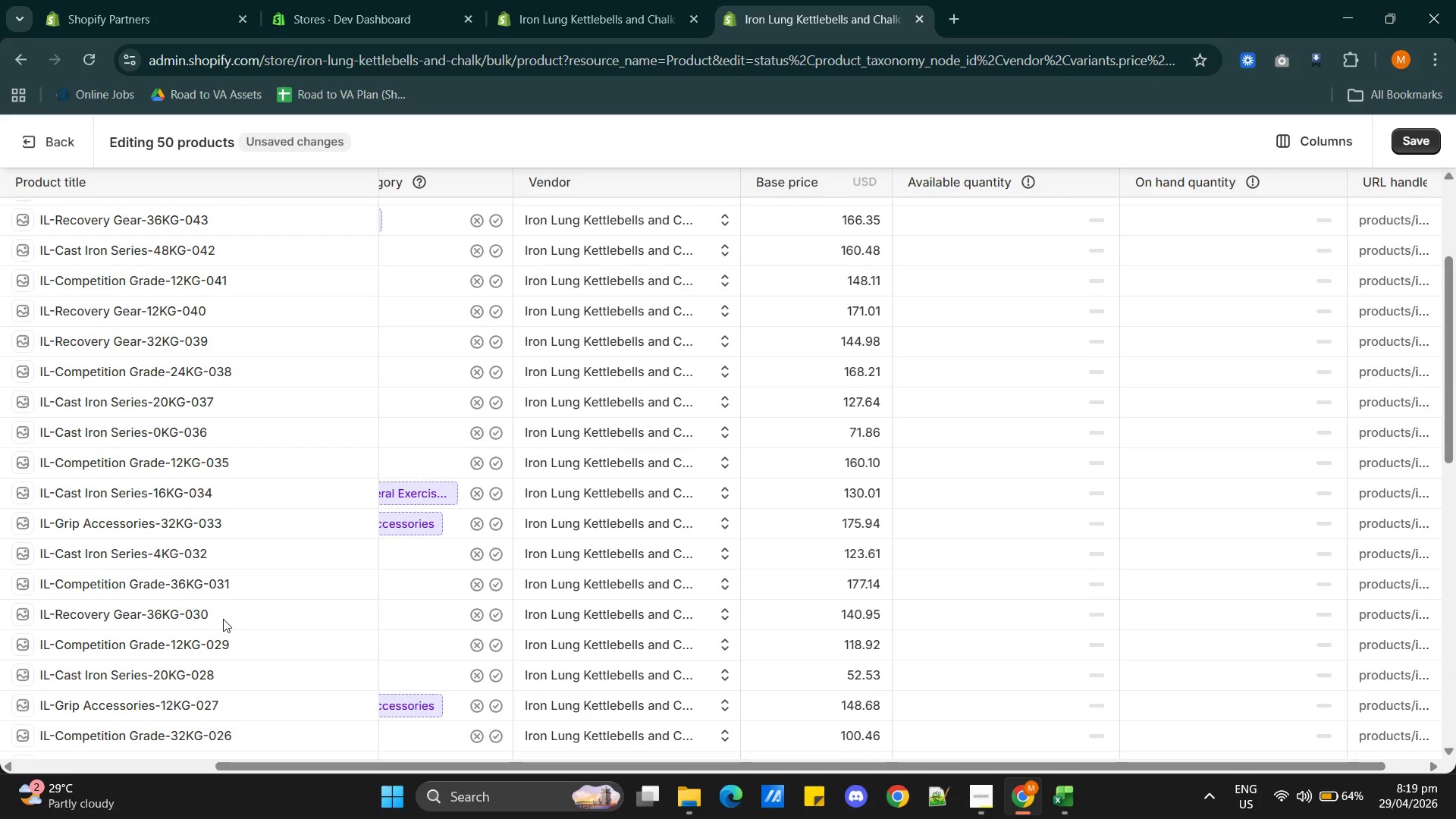 
scroll: coordinate [227, 616], scroll_direction: down, amount: 2.0
 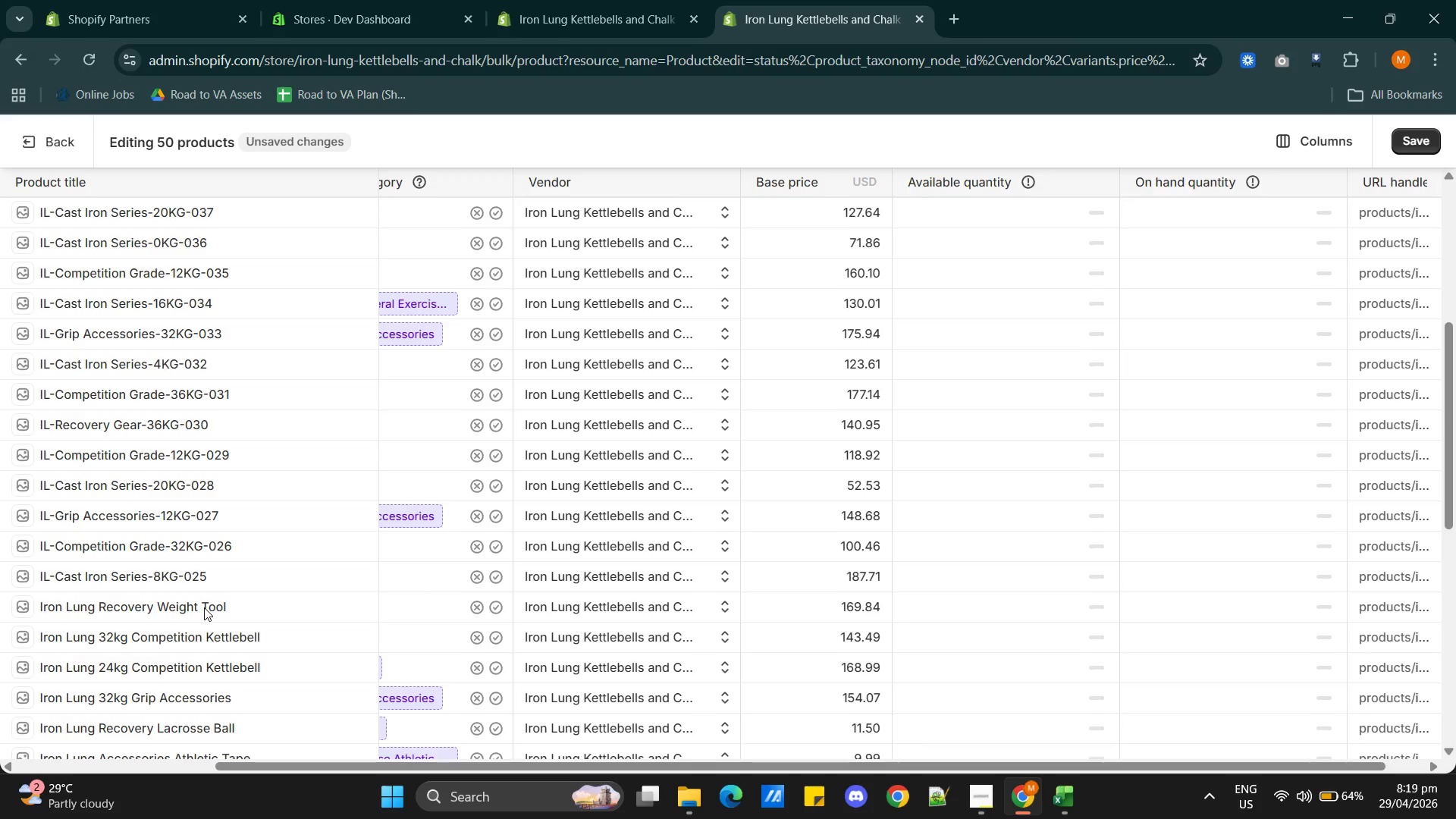 
double_click([145, 576])
 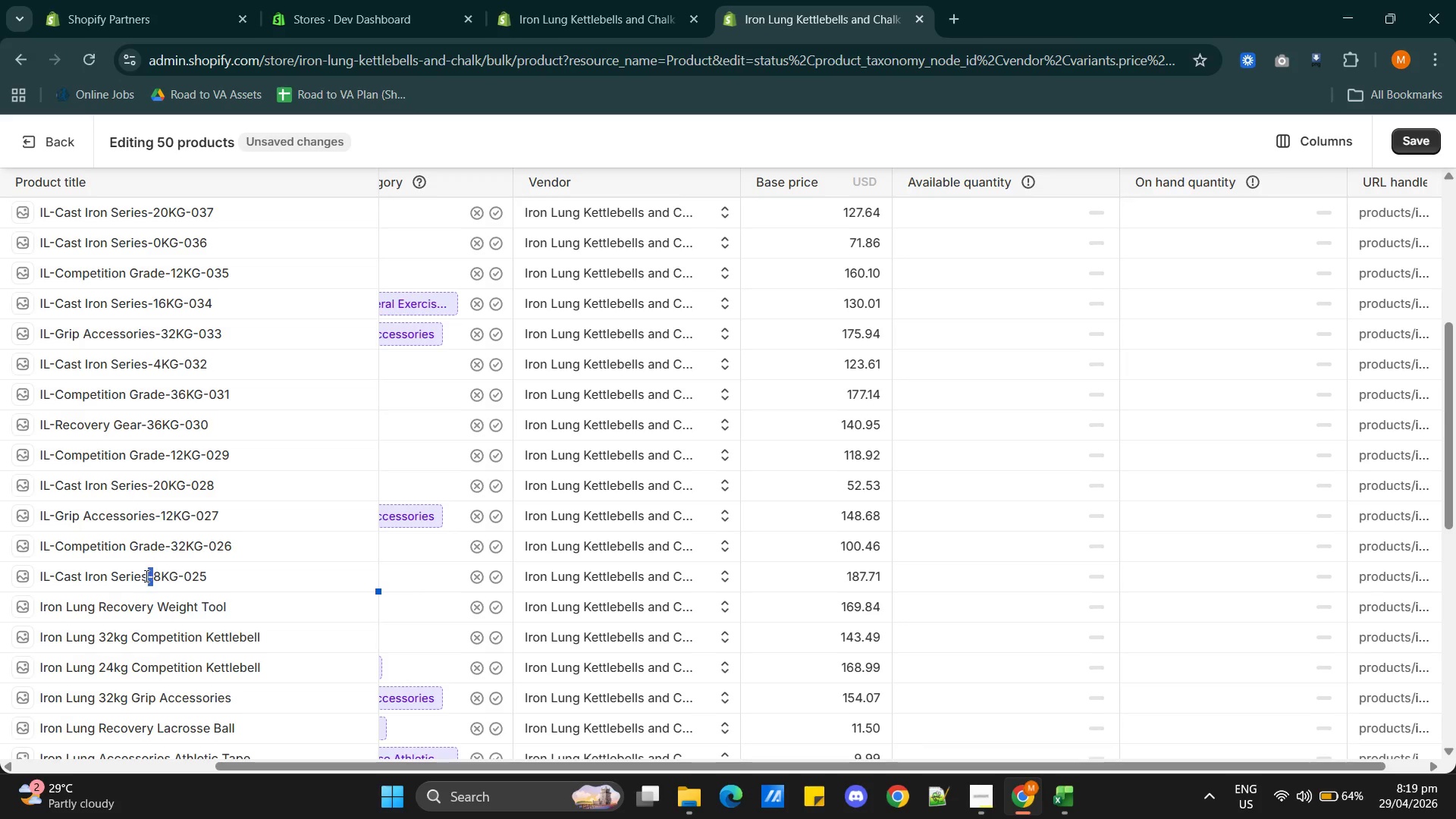 
triple_click([145, 576])
 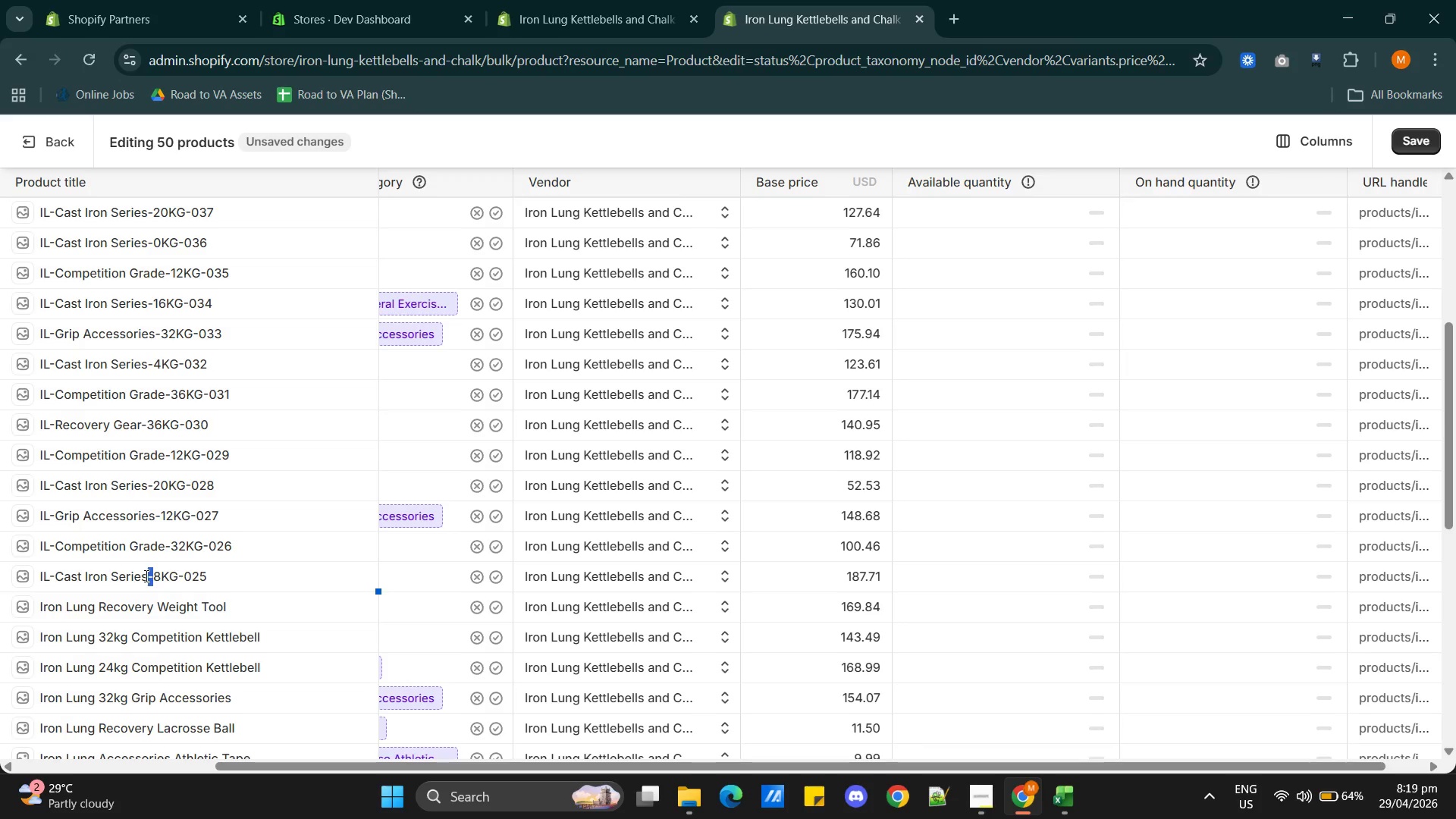 
triple_click([145, 576])
 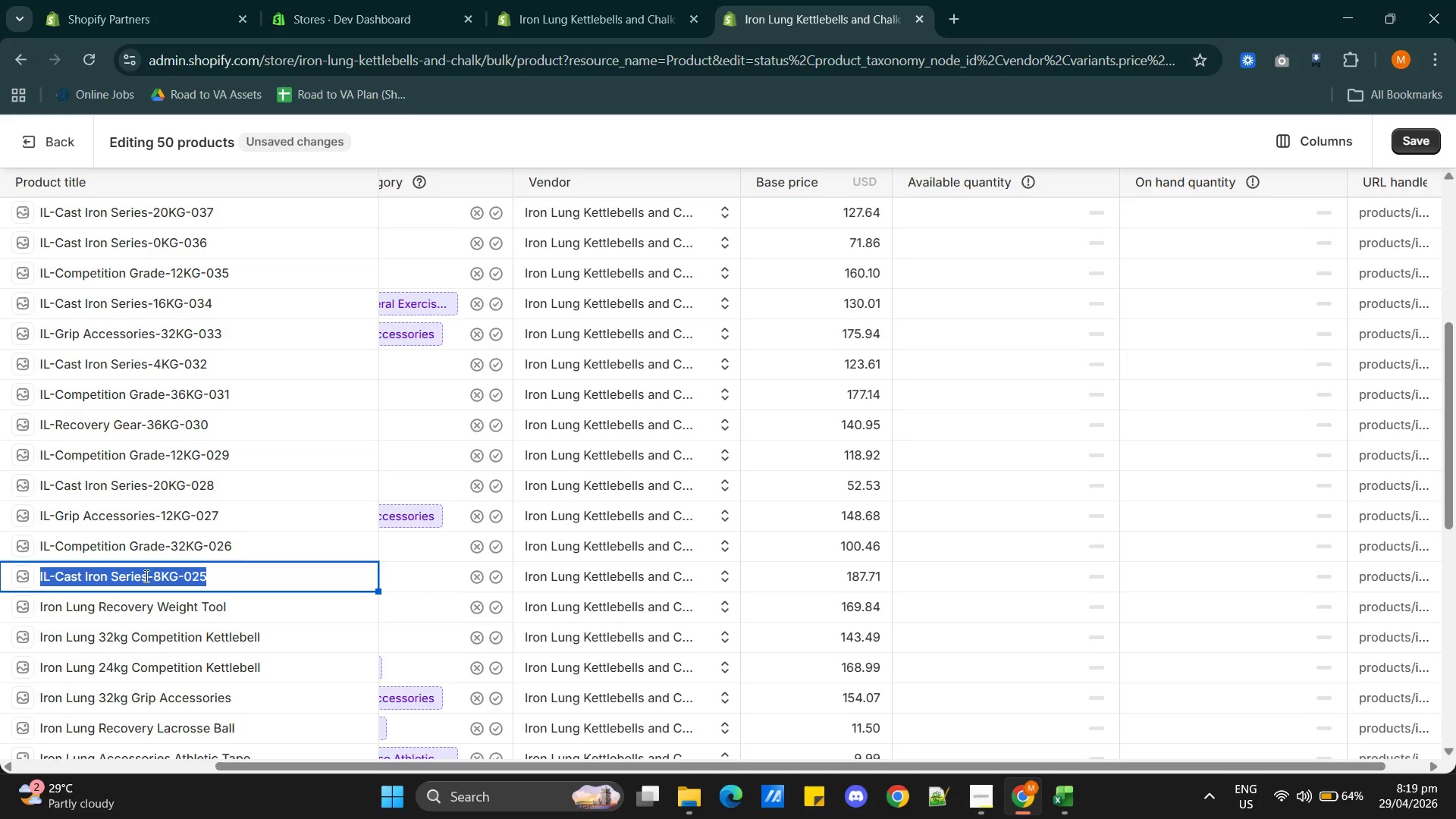 
triple_click([145, 576])
 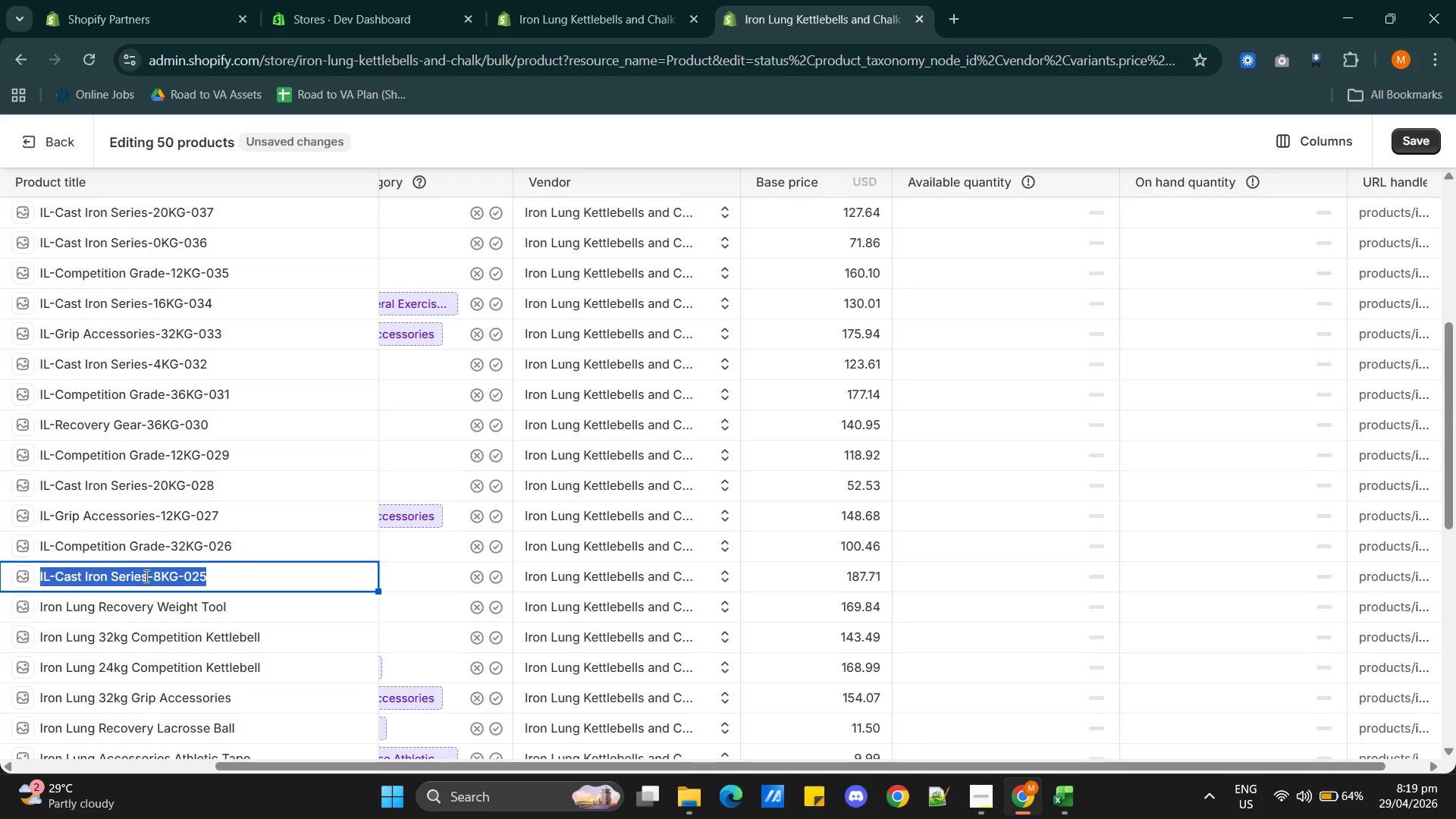 
triple_click([145, 576])
 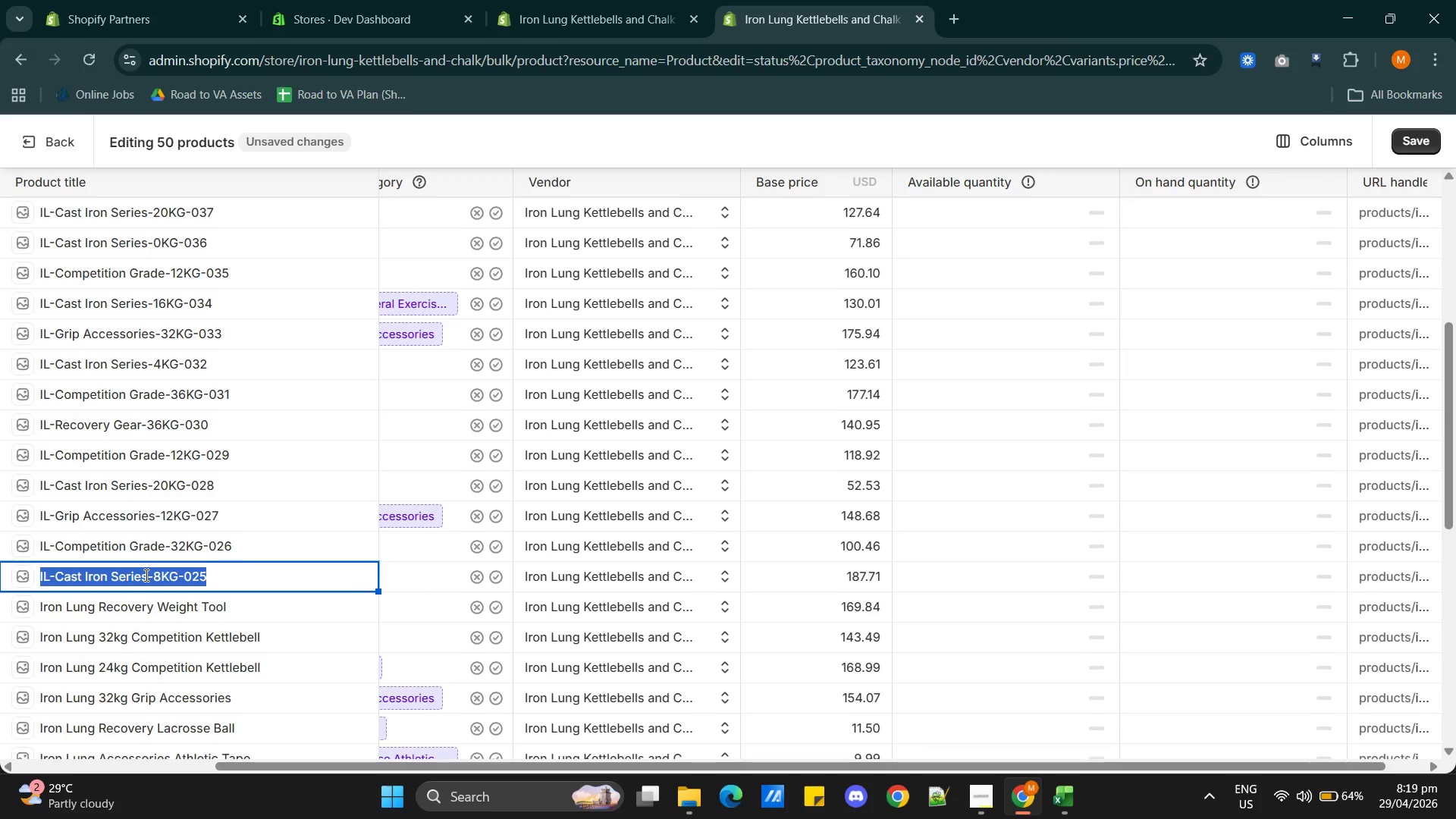 
key(Control+V)
 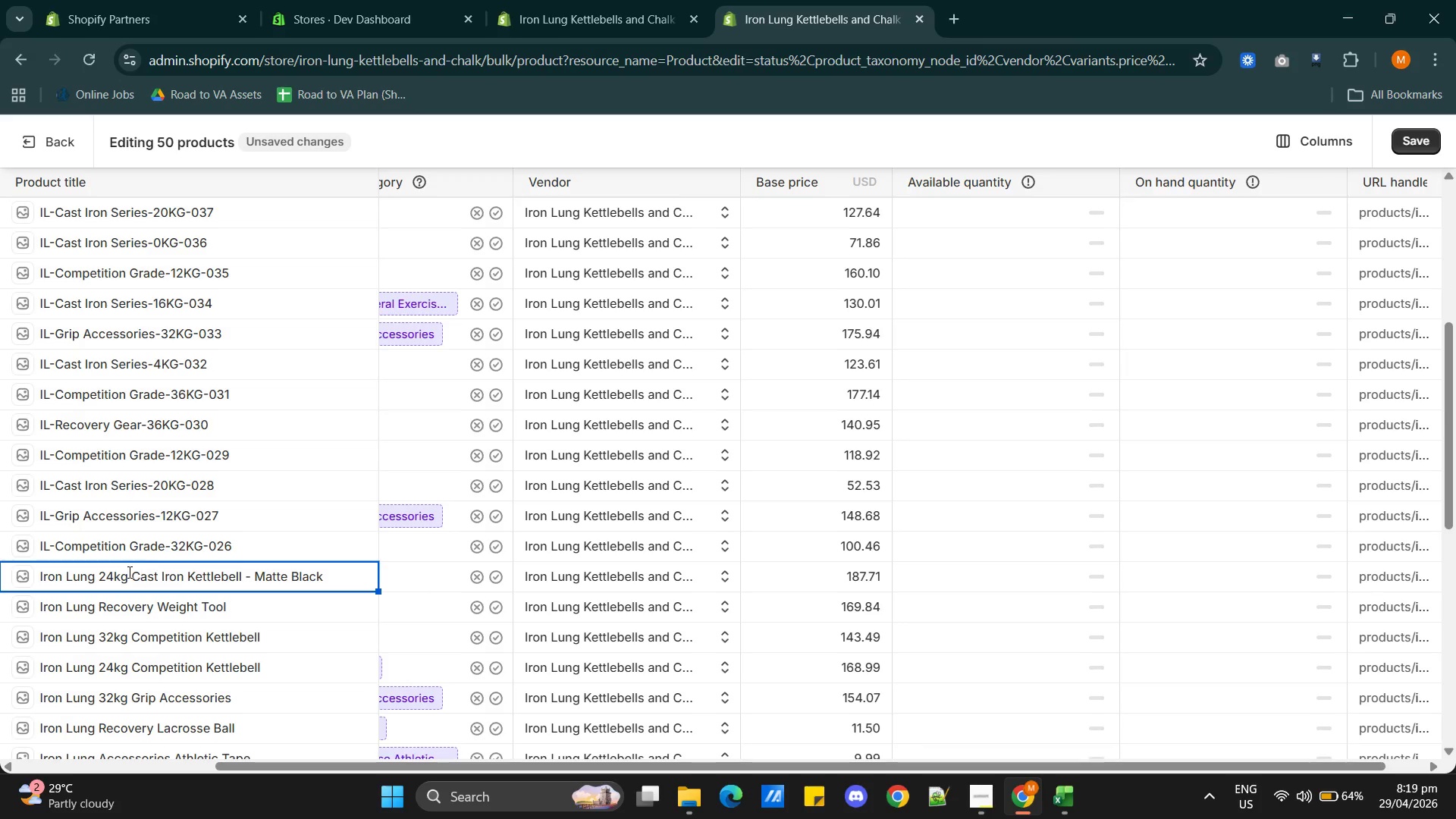 
left_click([115, 577])
 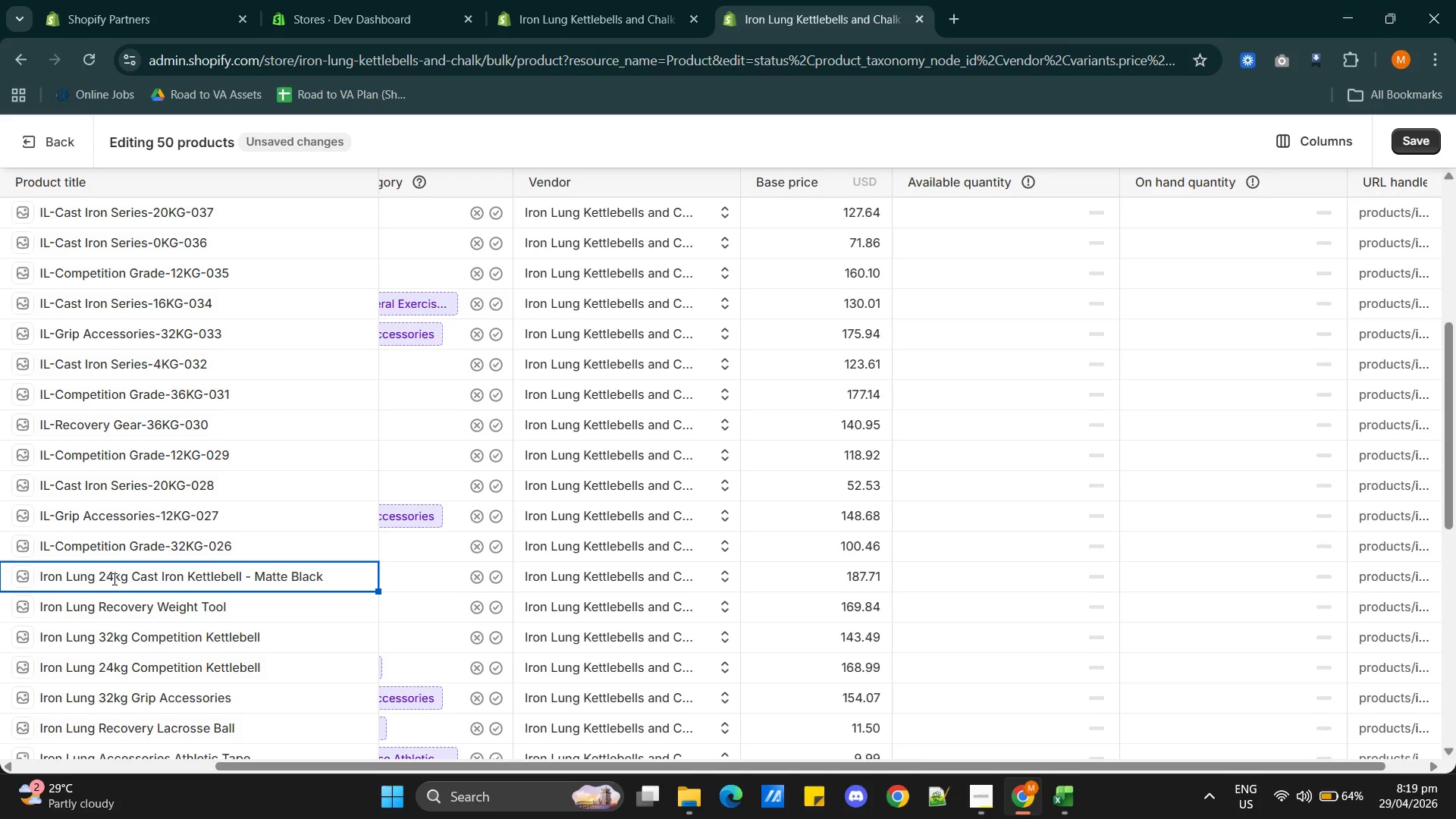 
key(Backspace)
 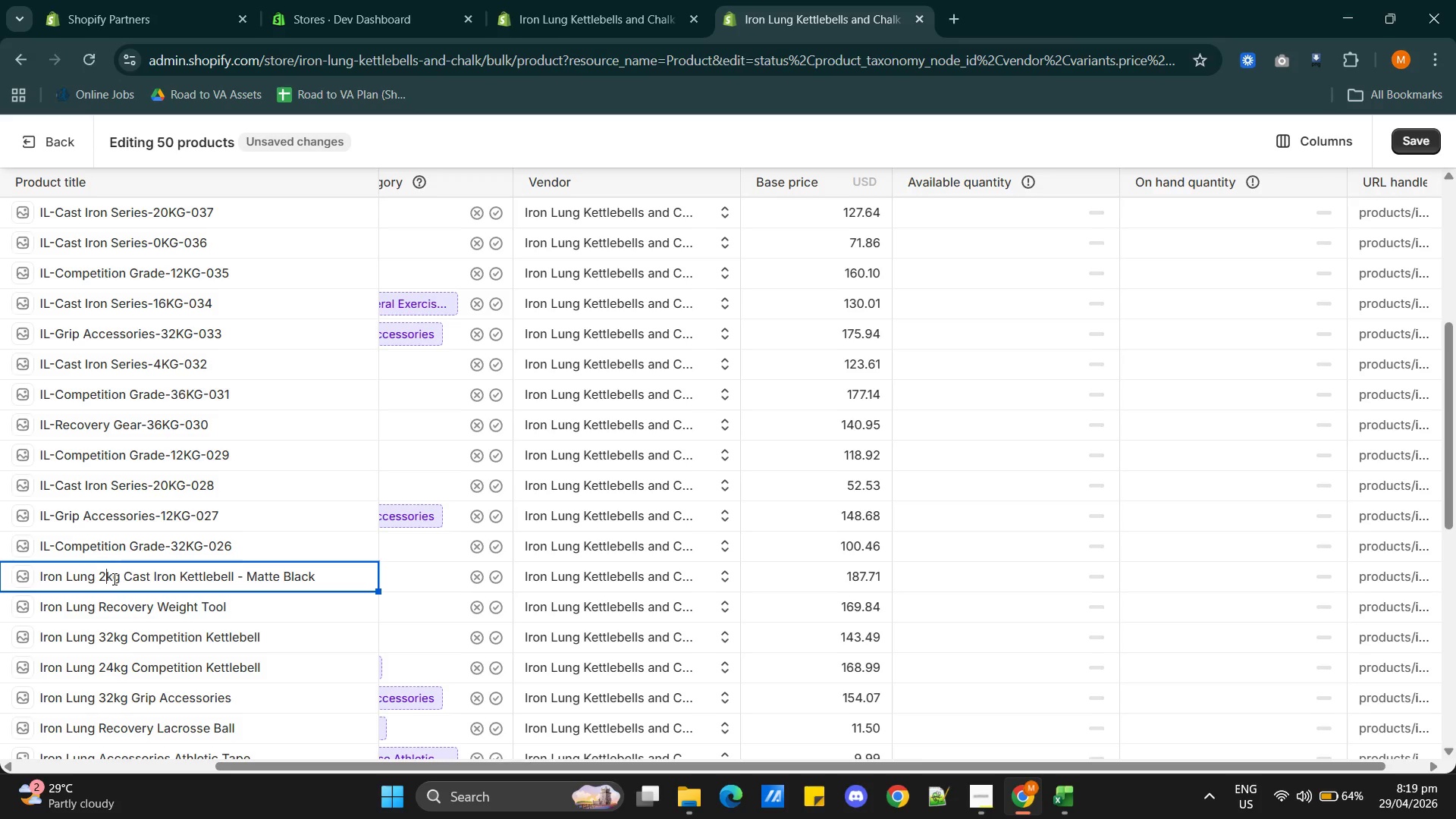 
key(Backspace)
 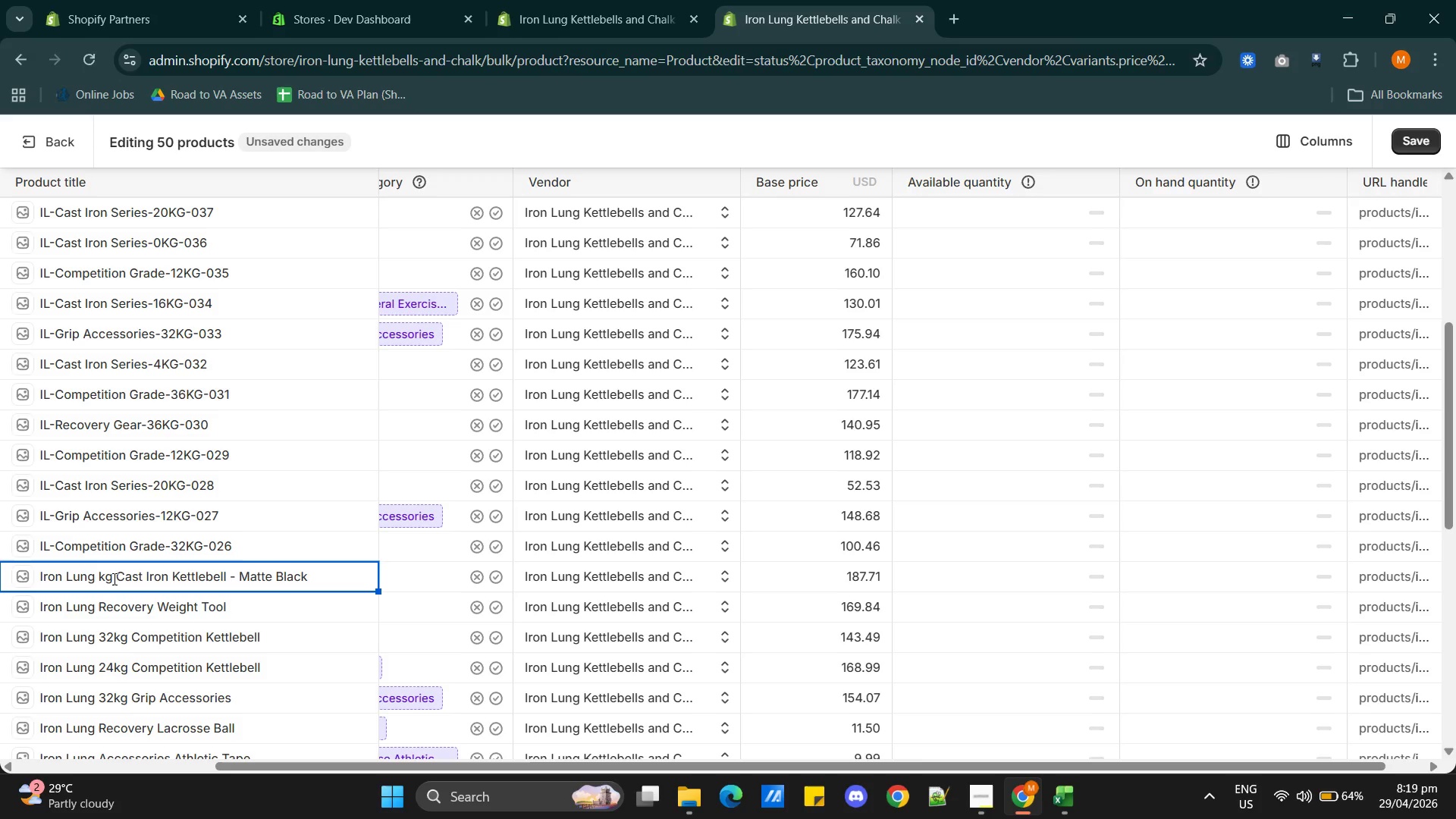 
key(8)
 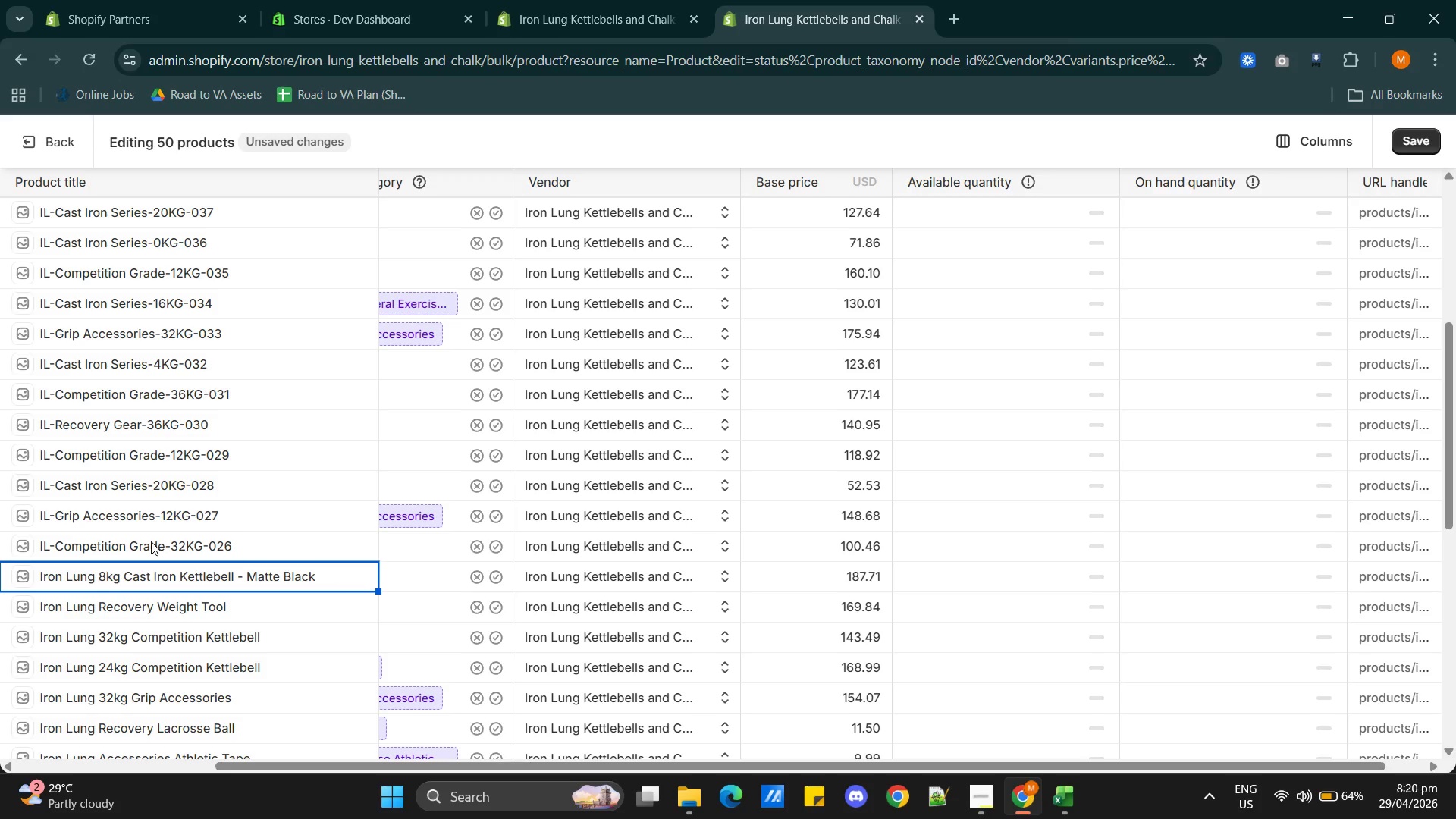 
wait(56.49)
 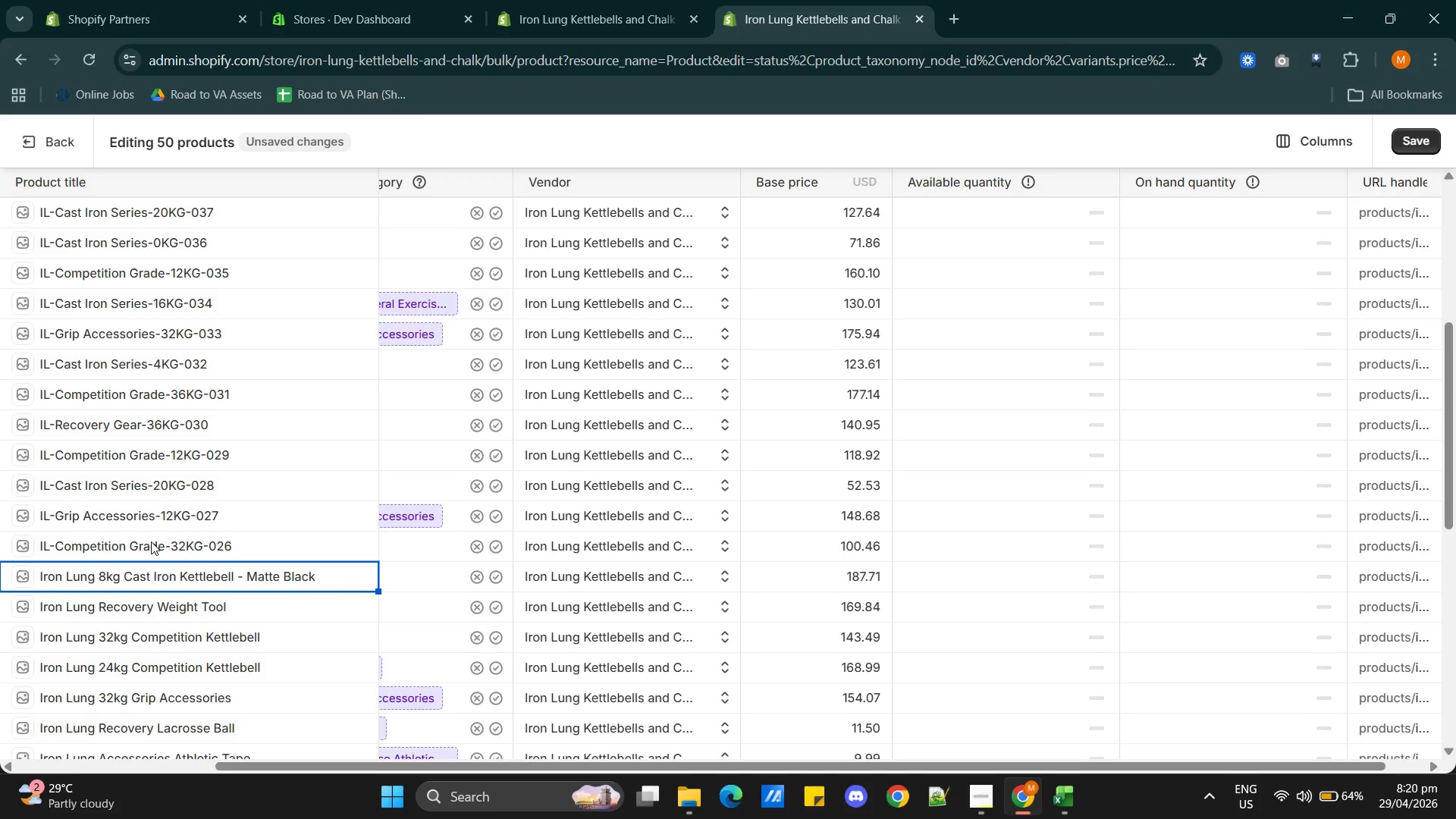 
double_click([135, 544])
 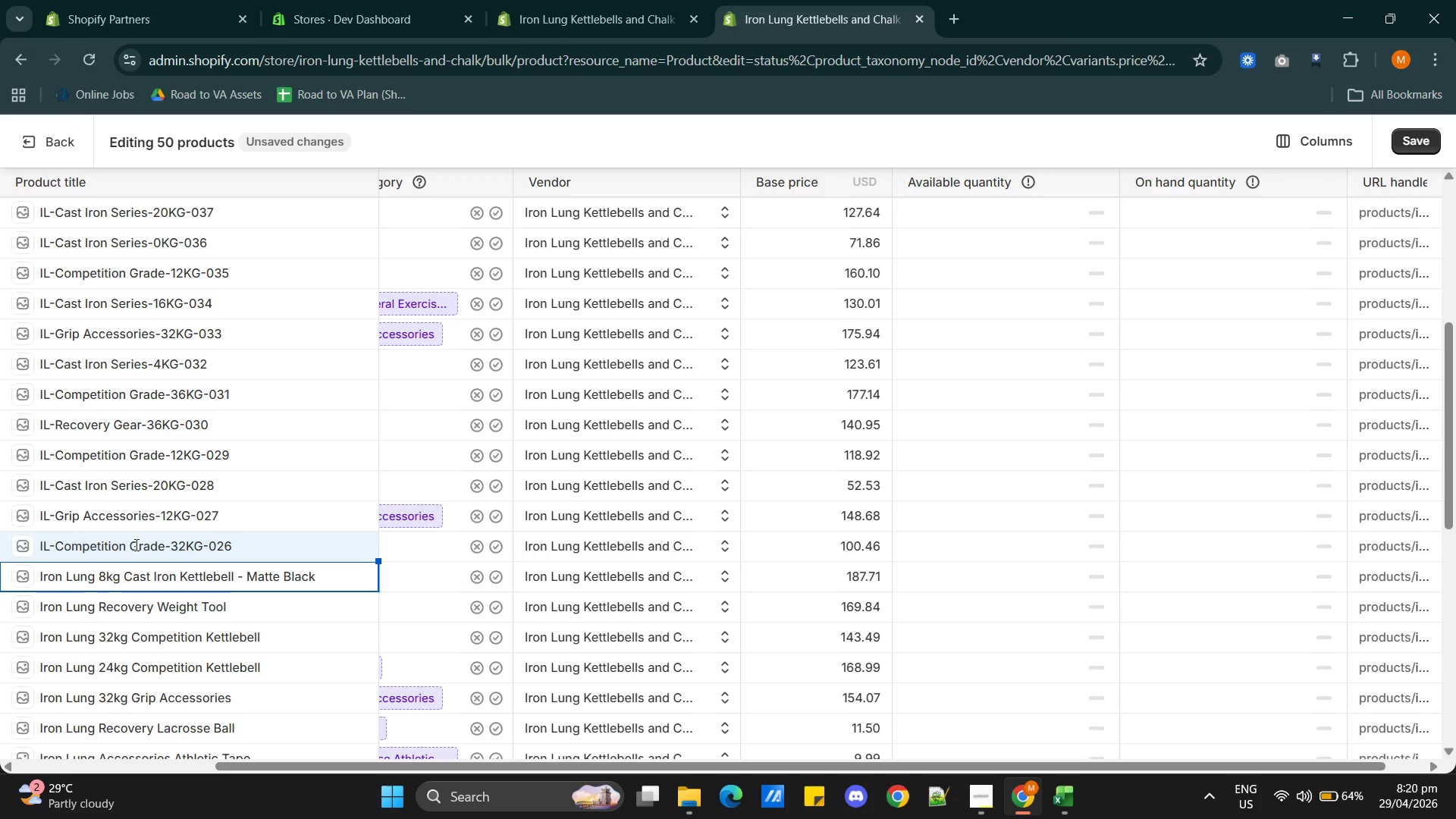 
triple_click([135, 544])
 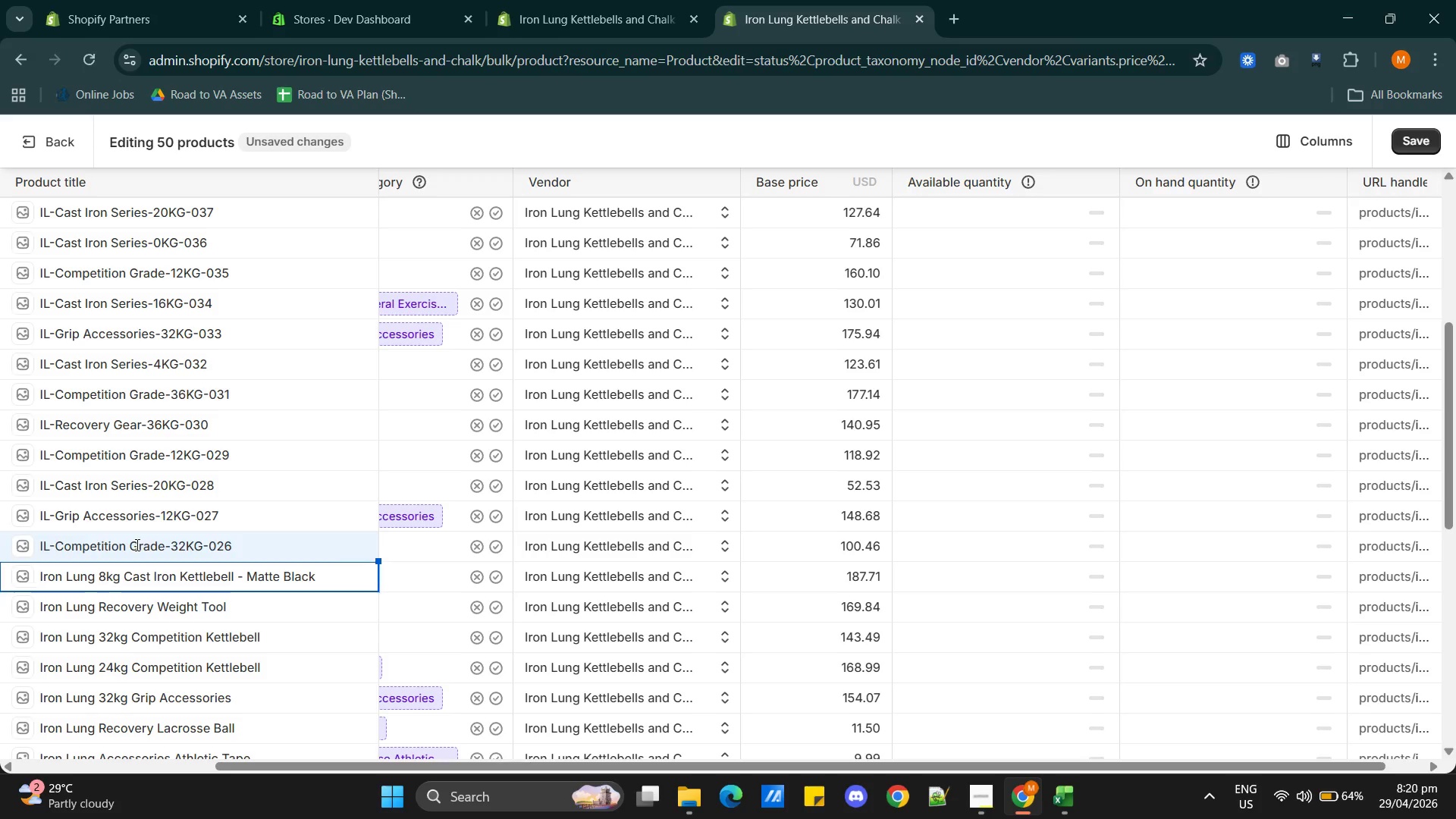 
triple_click([136, 544])
 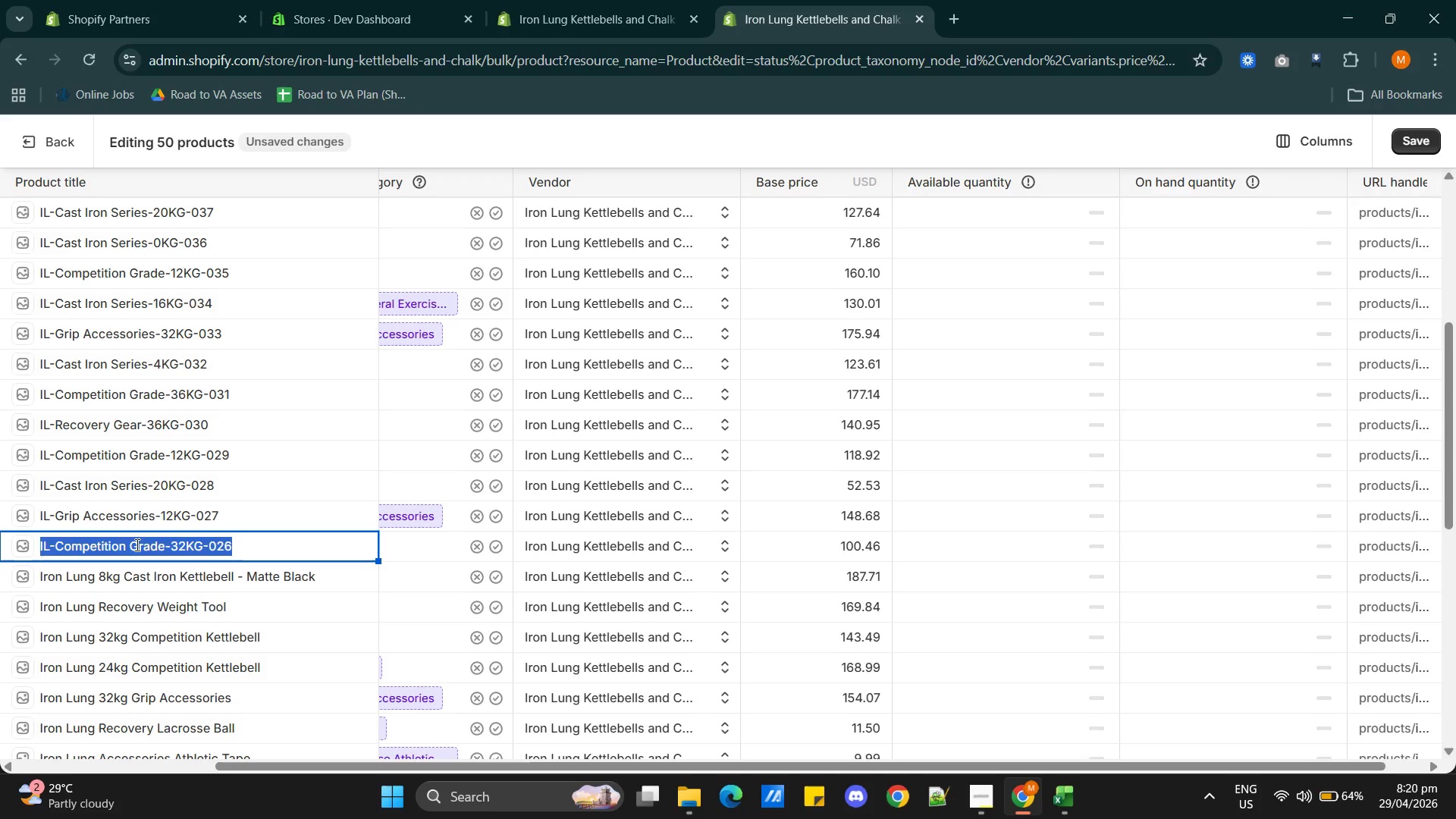 
key(Alt+AltLeft)
 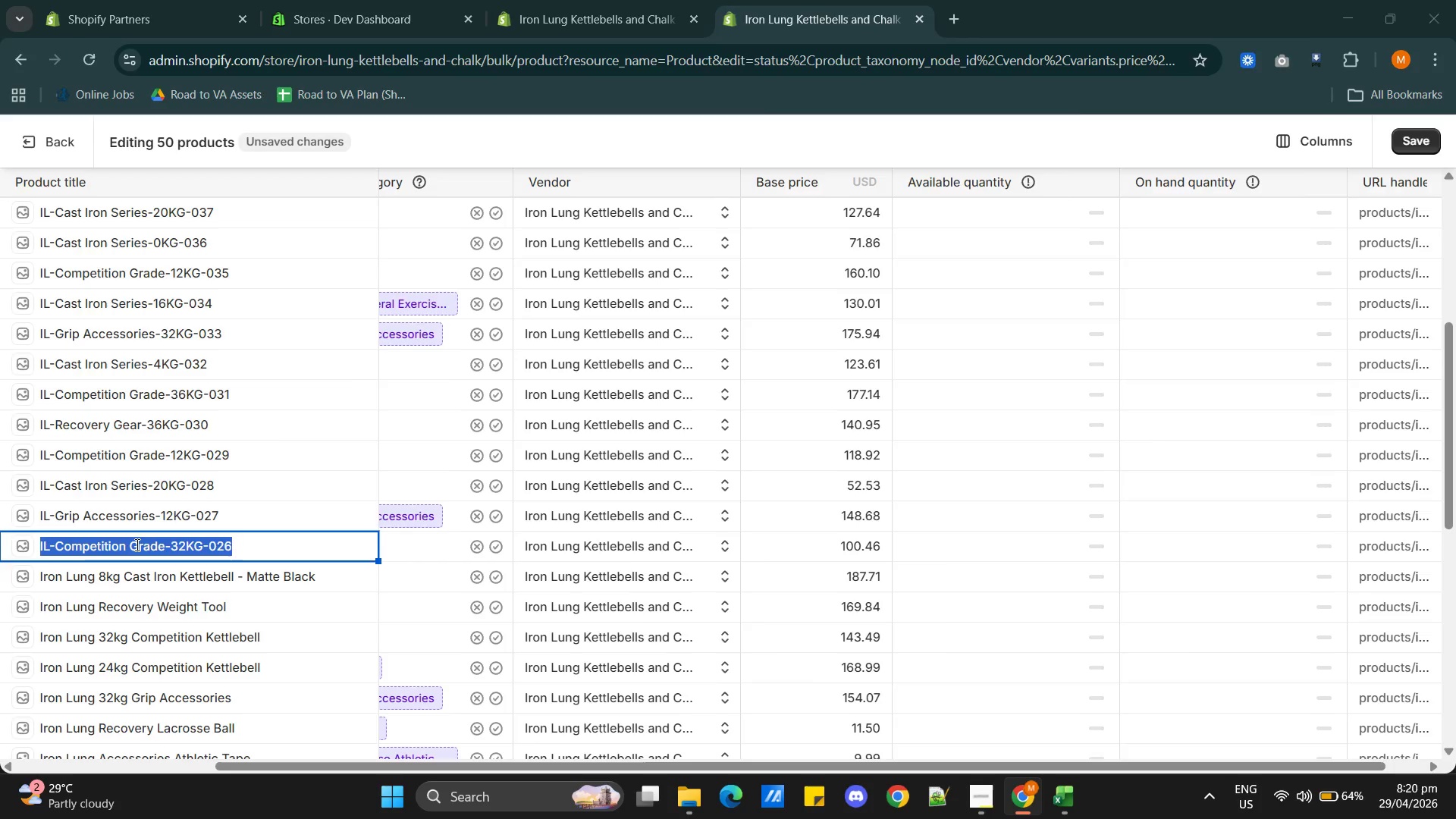 
key(Alt+Tab)
 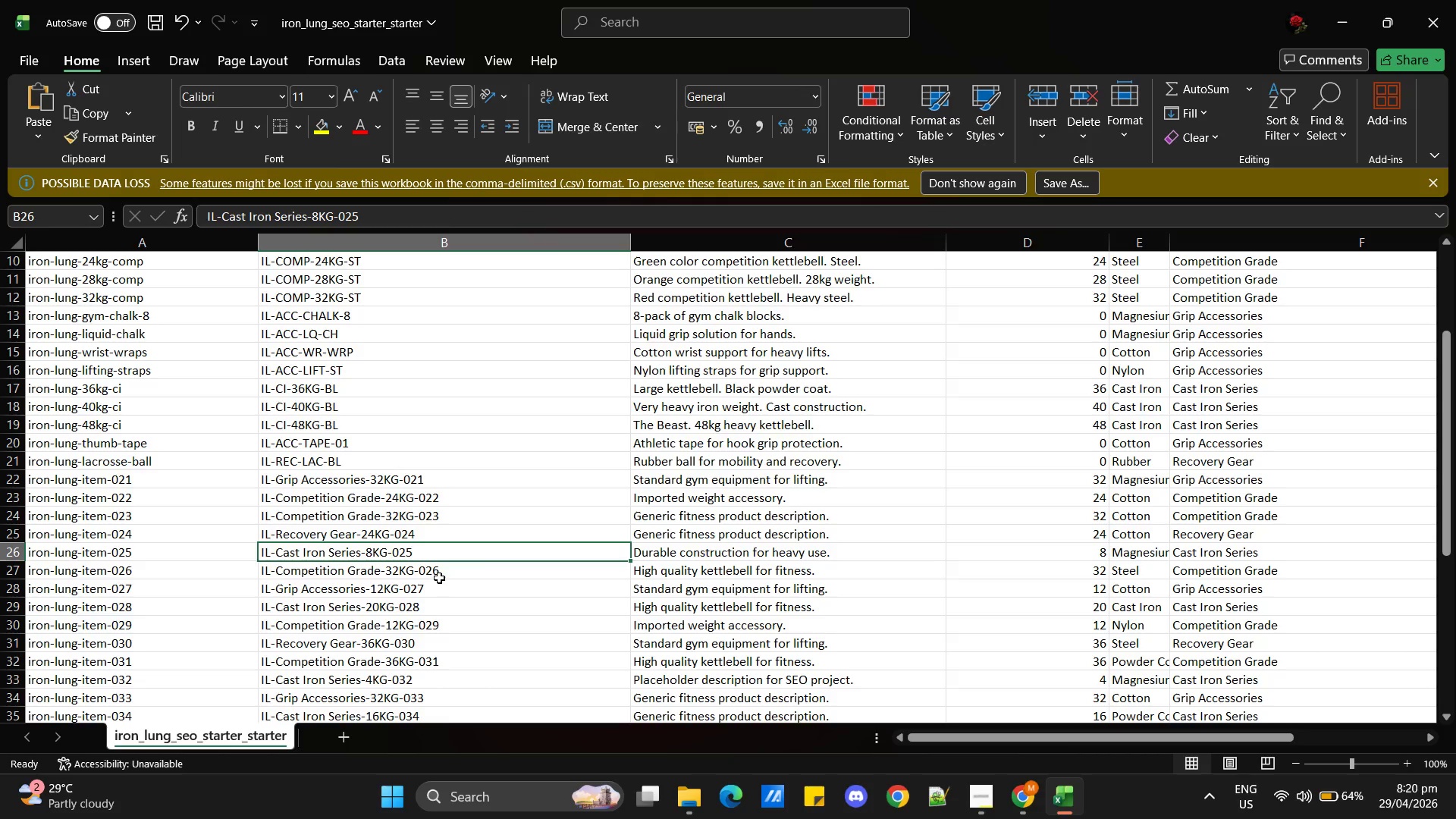 
wait(14.41)
 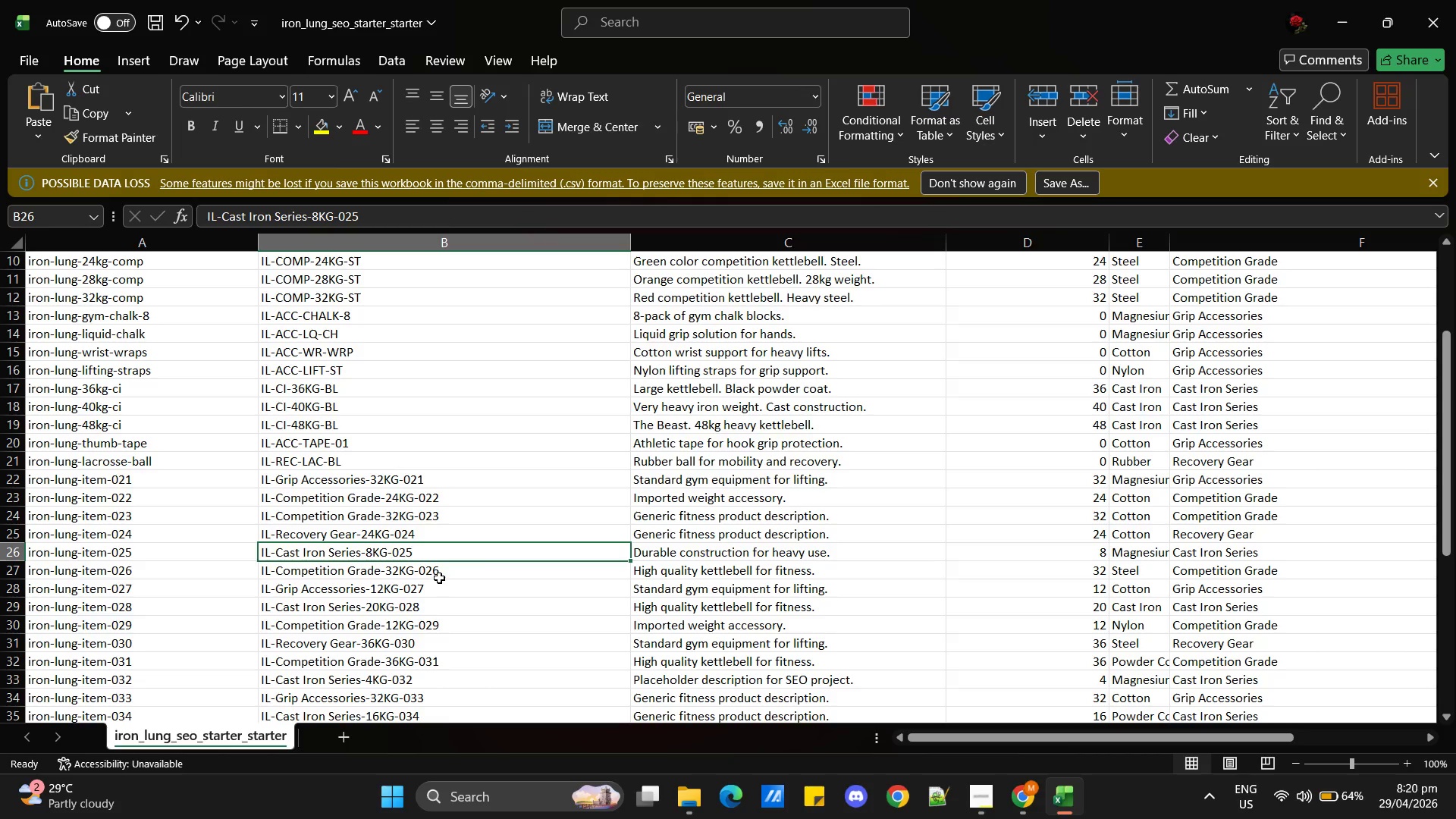 
left_click([460, 577])
 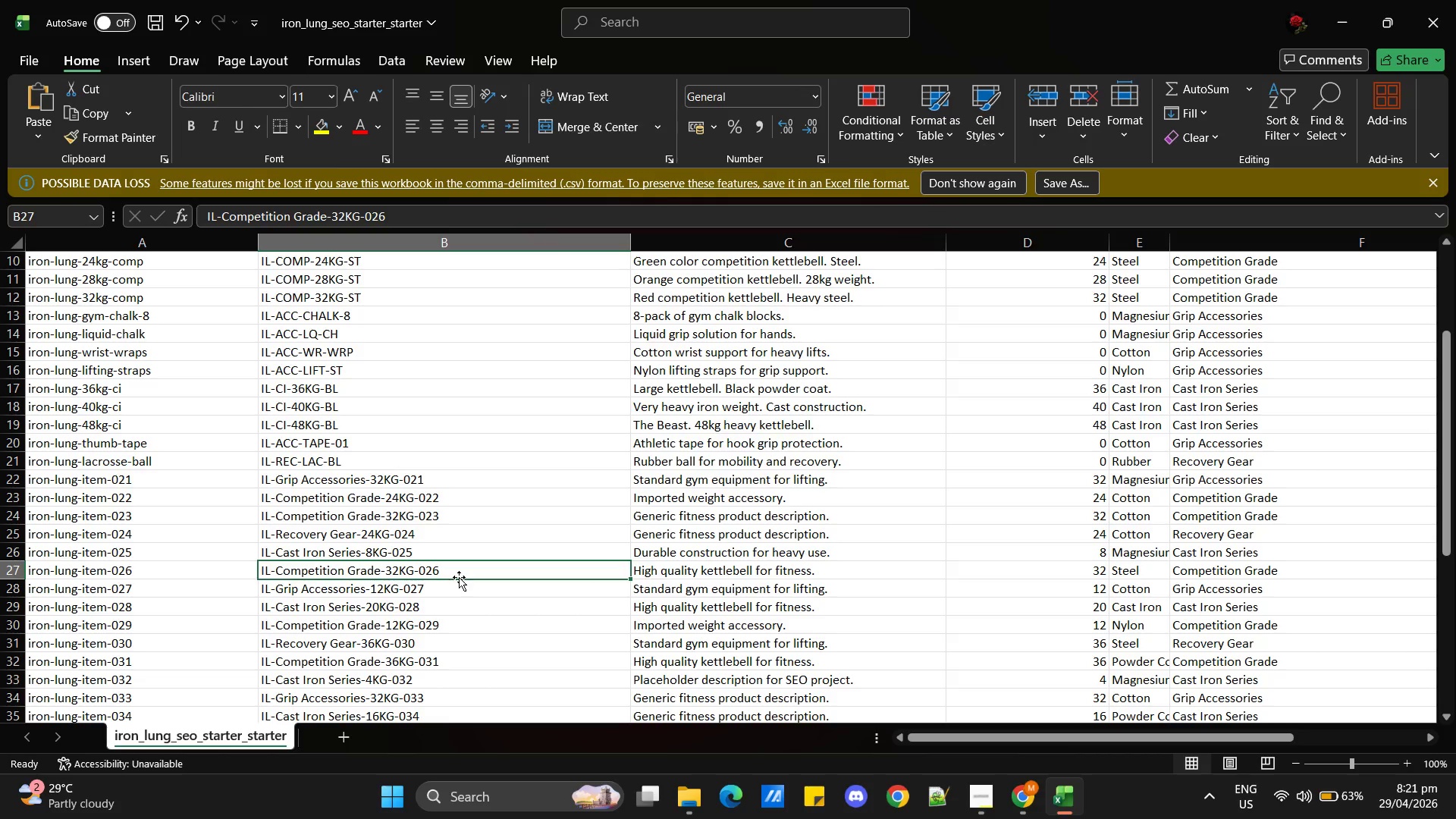 
wait(14.81)
 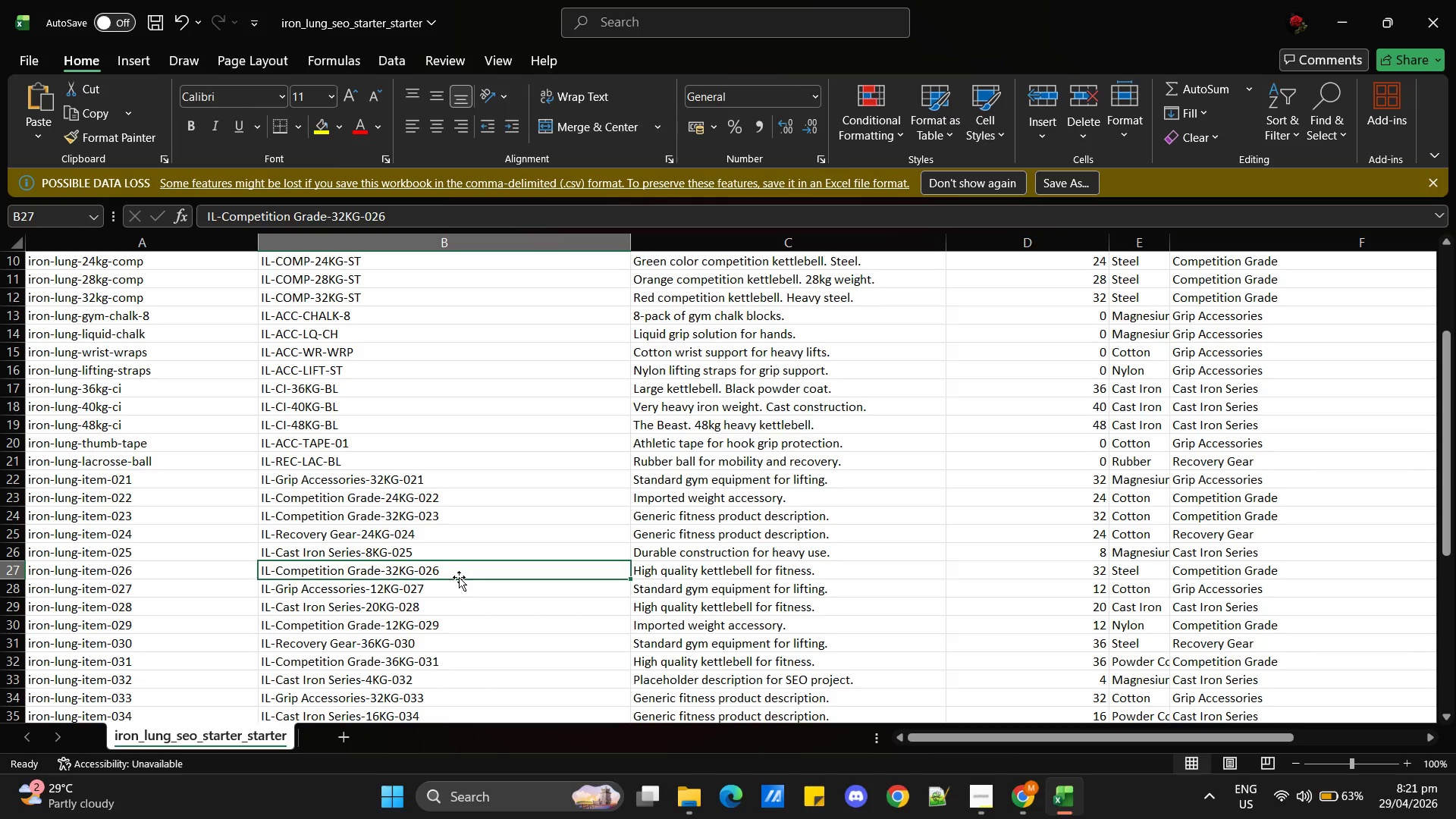 
key(Alt+AltLeft)
 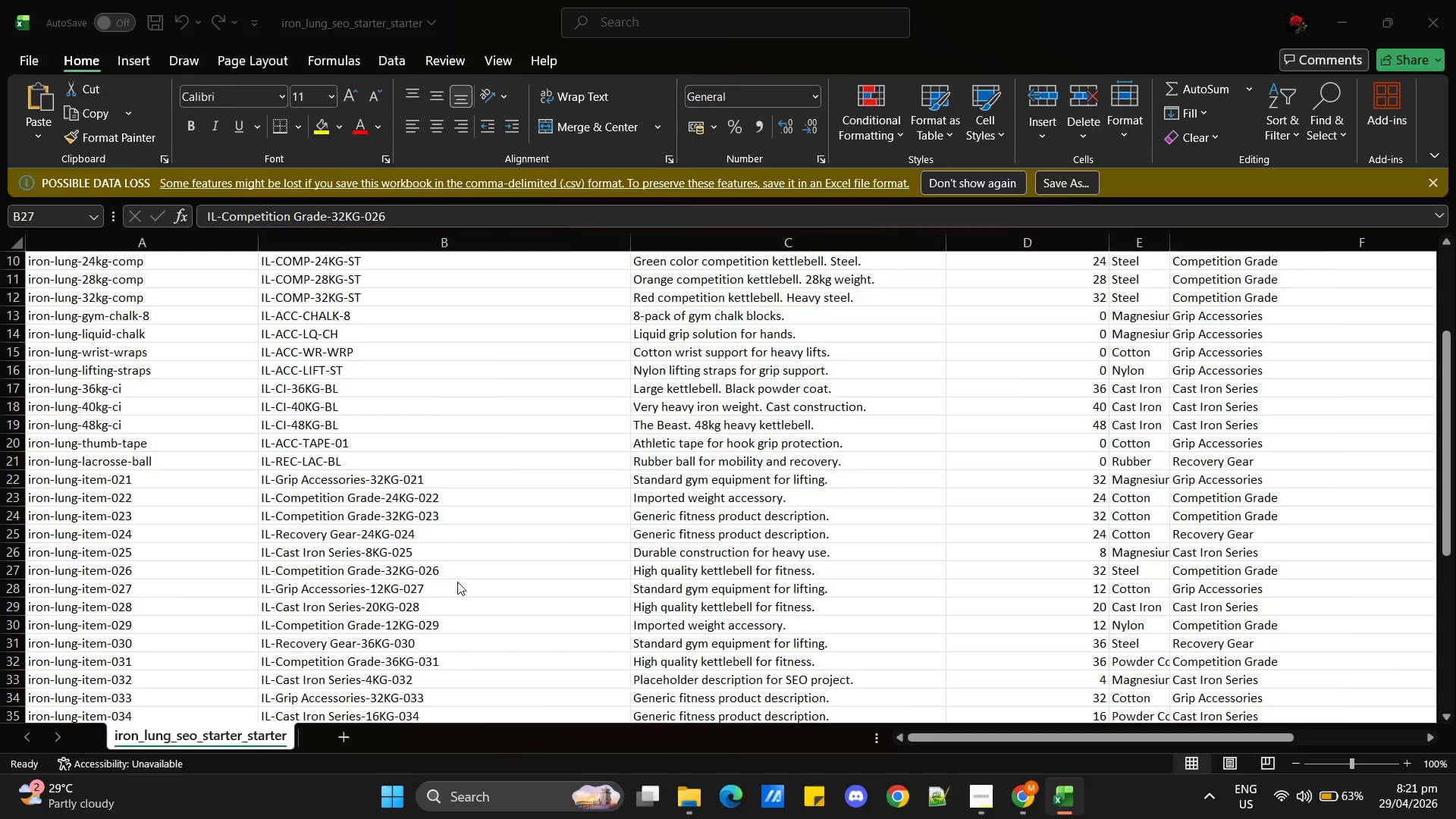 
key(Alt+Tab)
 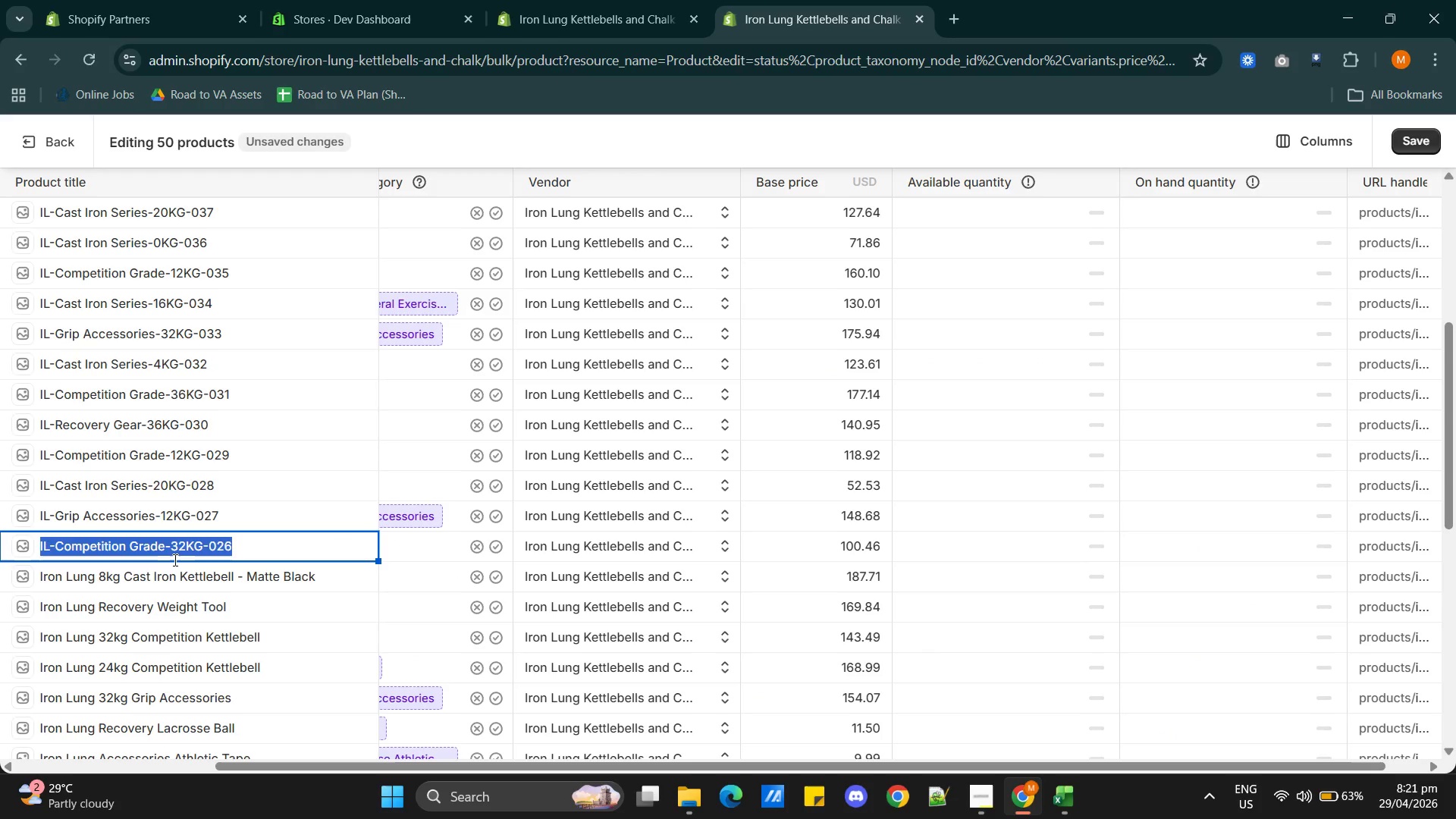 
type(Iron Lung )
 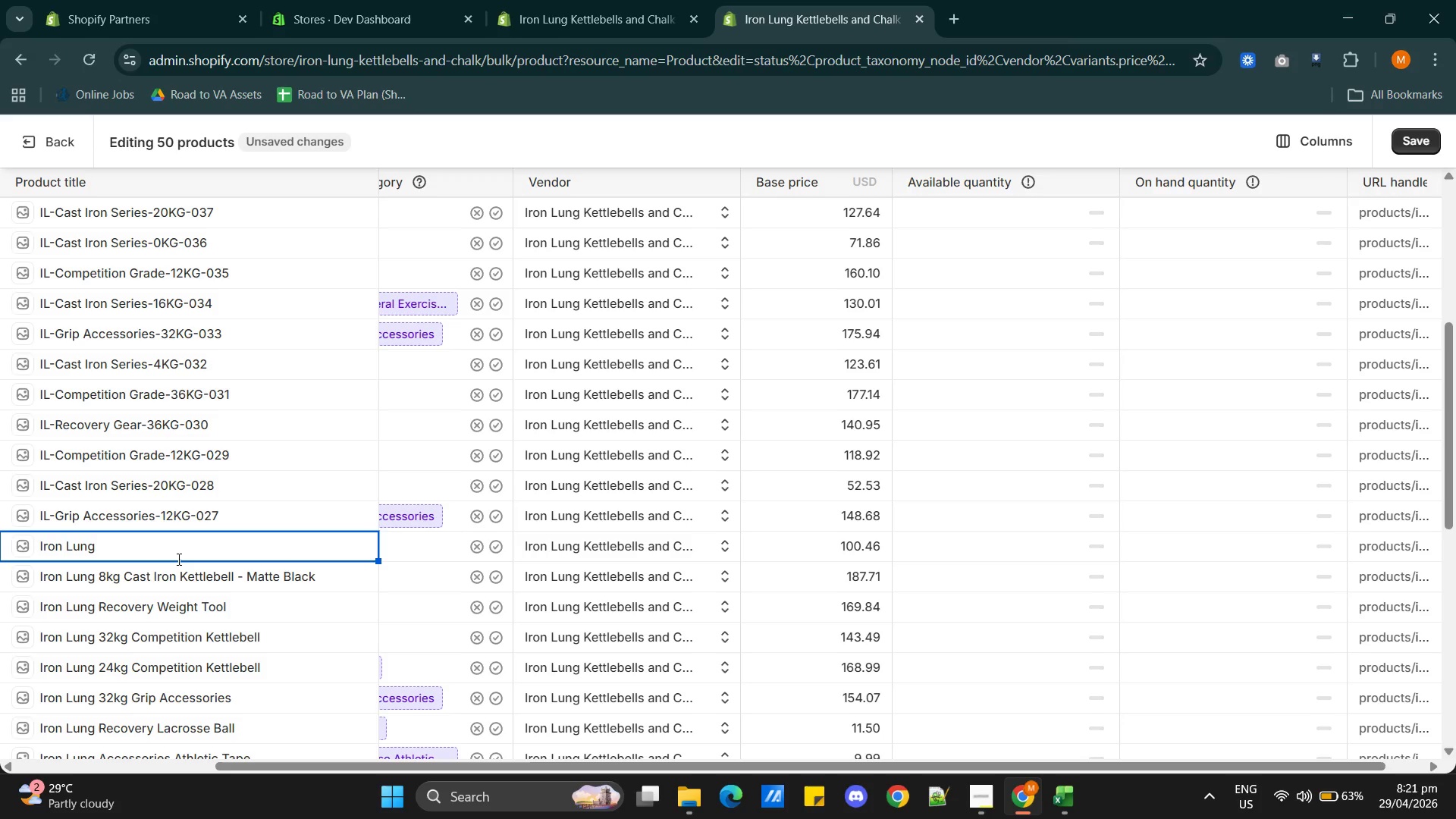 
type(32kg High )
 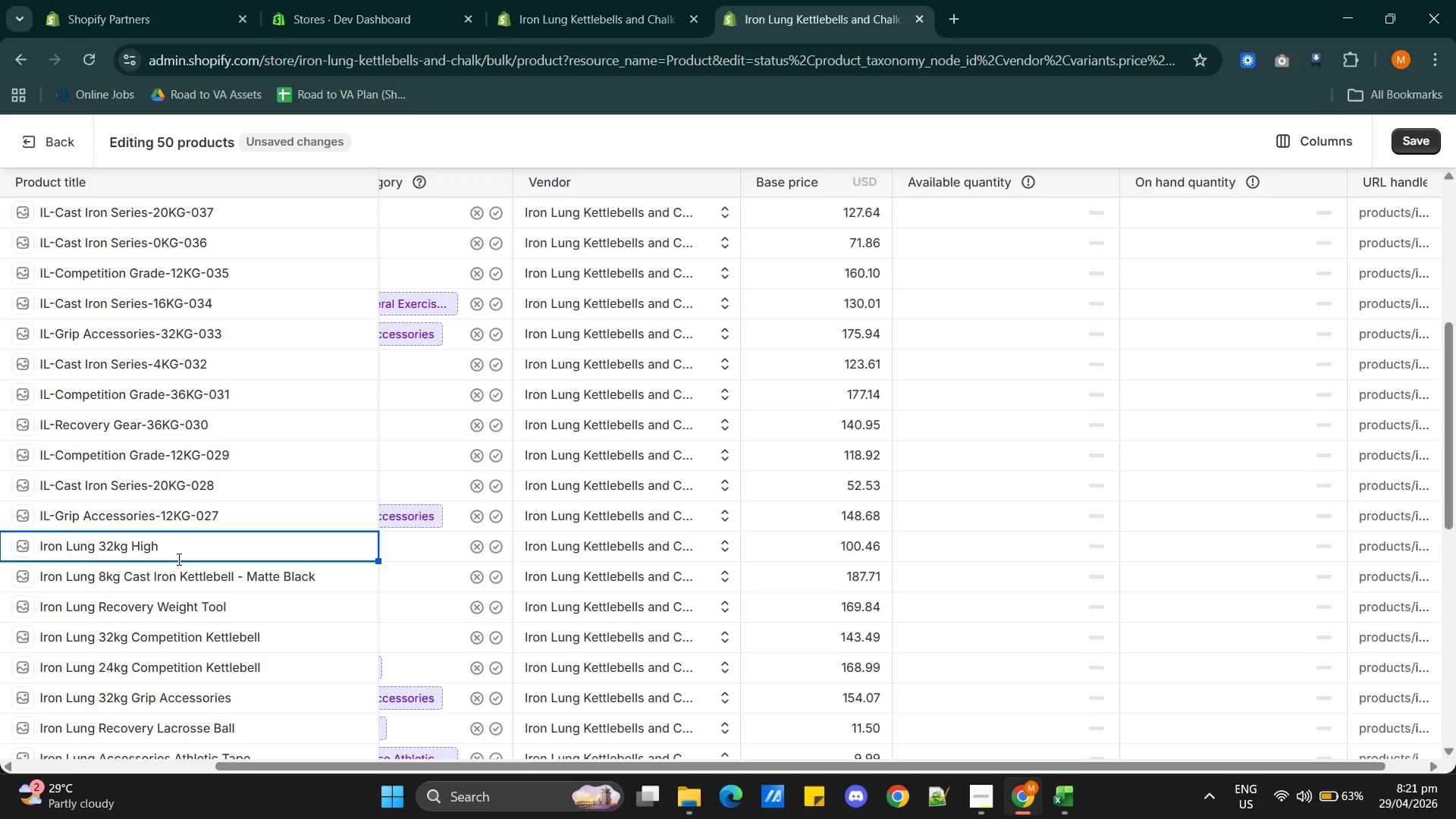 
key(Alt+AltLeft)
 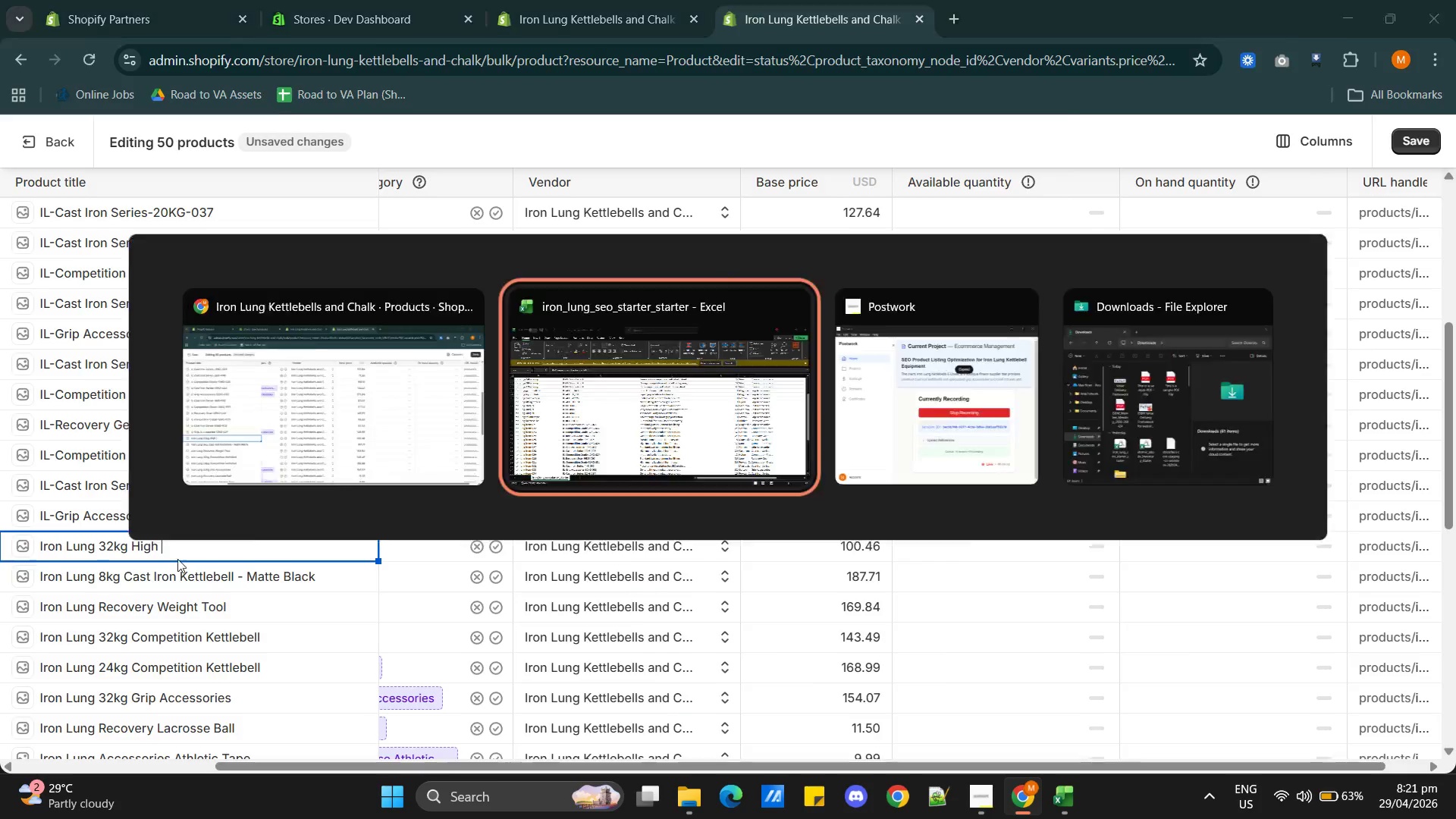 
key(Tab)
key(Tab)
type(Quality Com)
 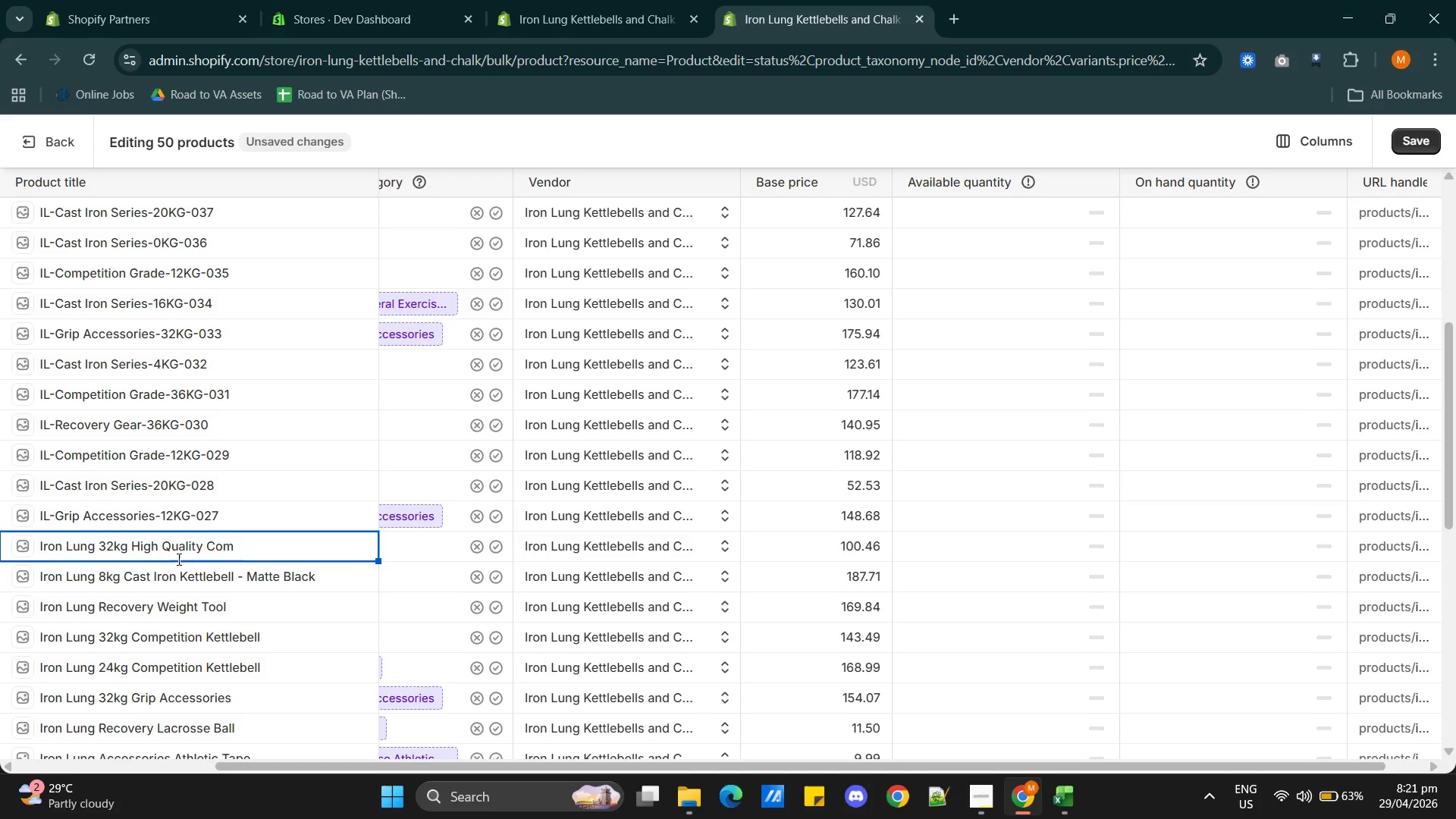 
hold_key(key=AltLeft, duration=0.31)
 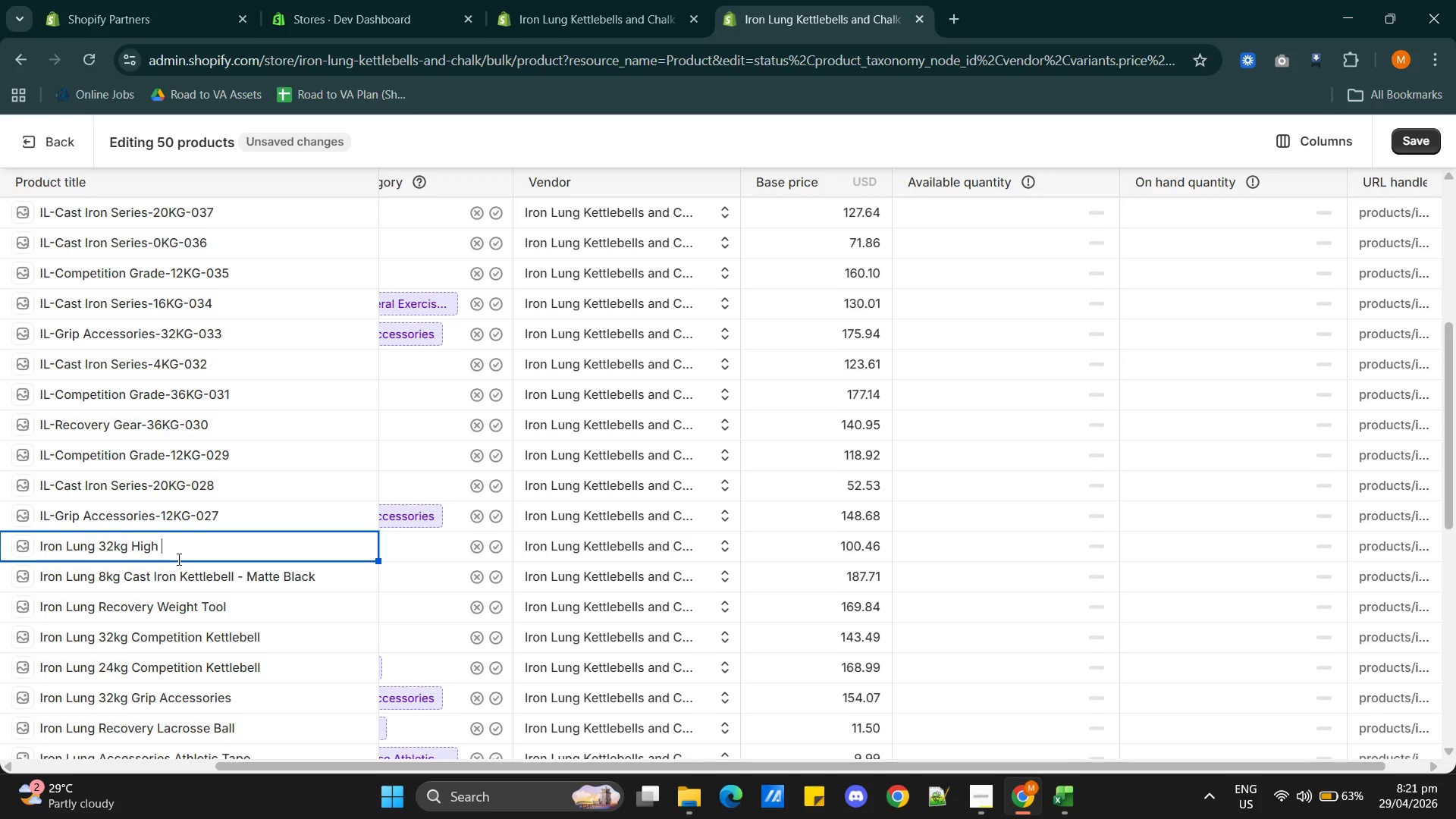 
type(petition Kettle)
 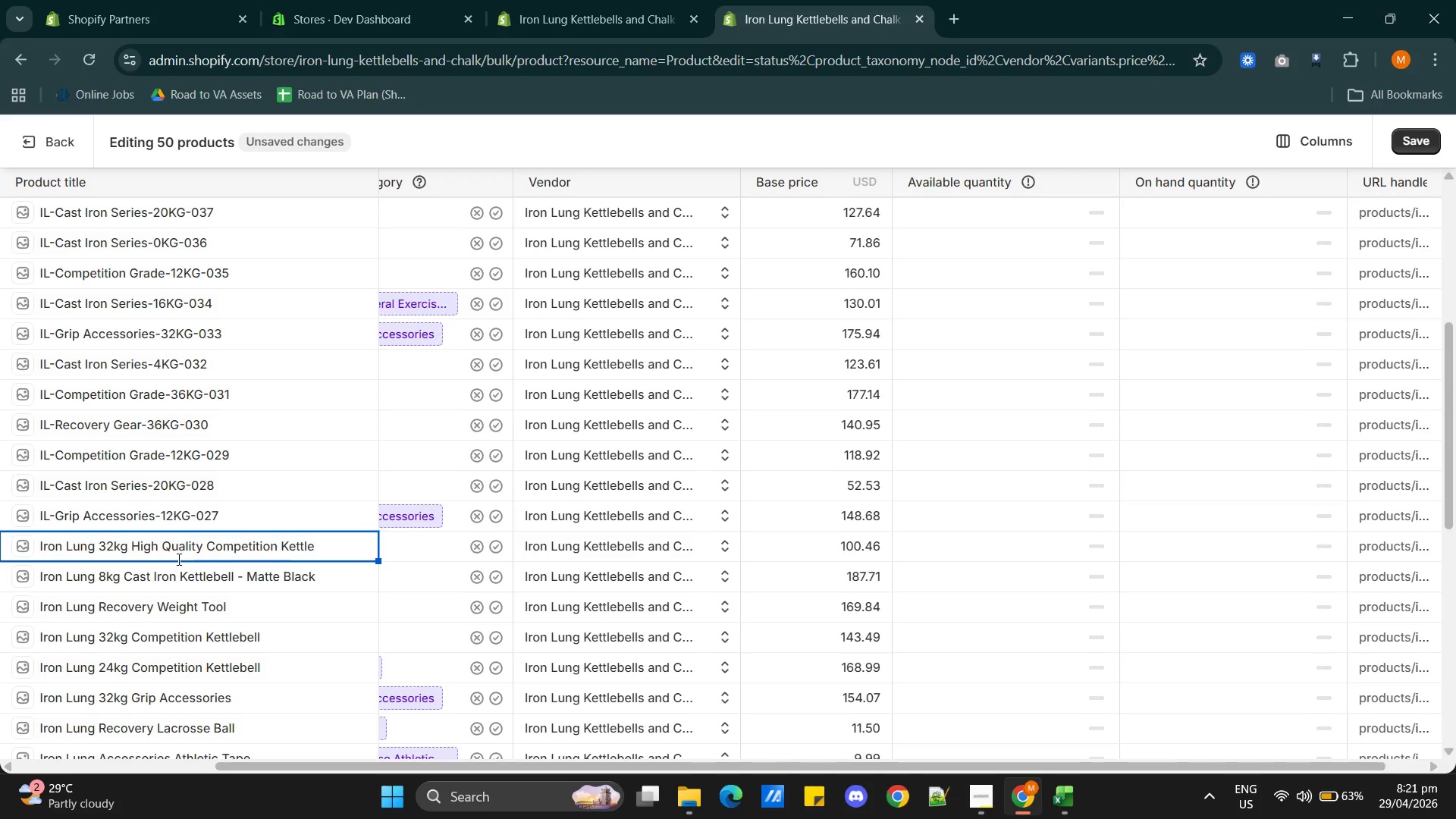 
left_click([160, 516])
 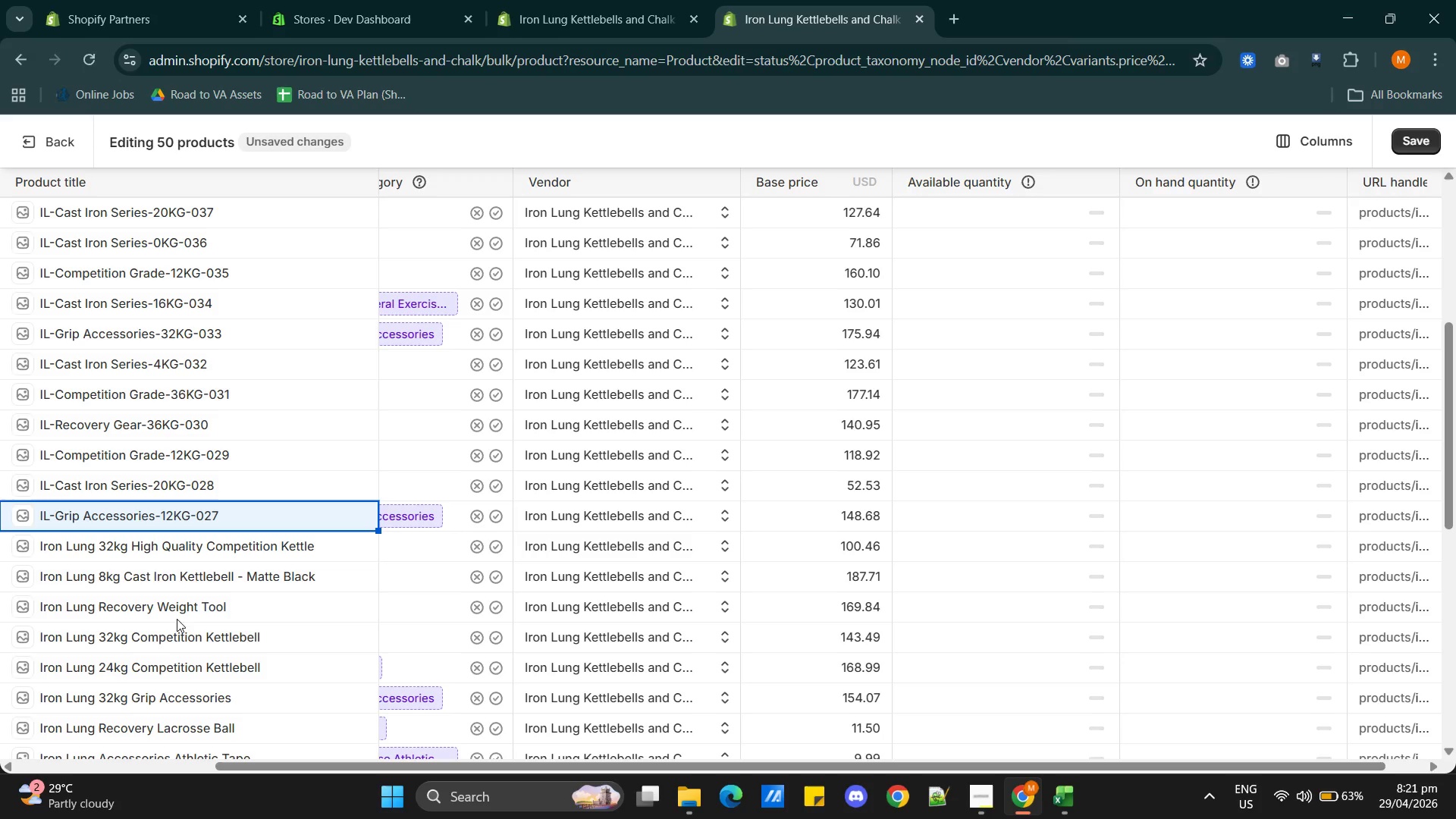 
left_click([178, 642])
 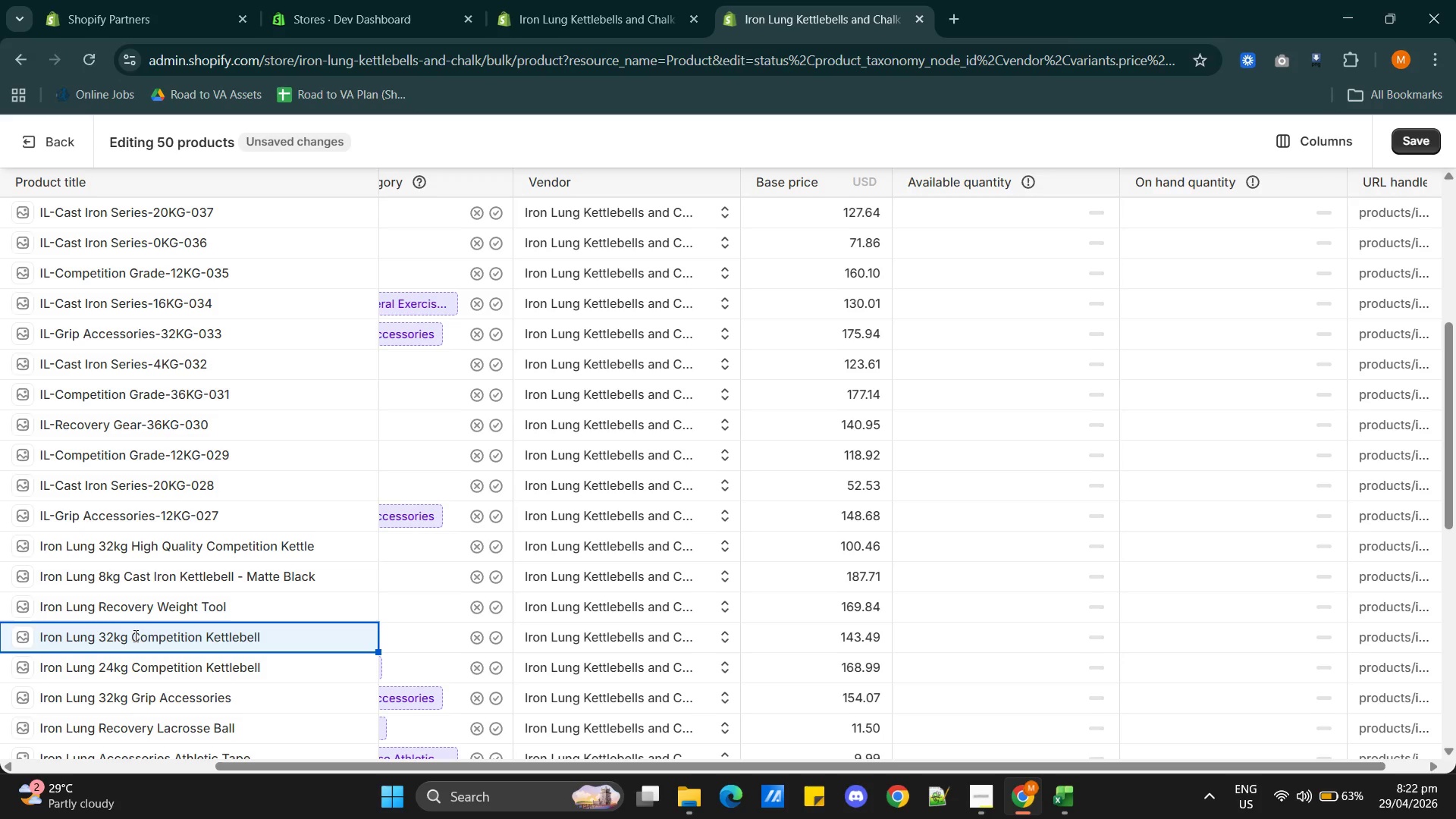 
left_click([133, 635])
 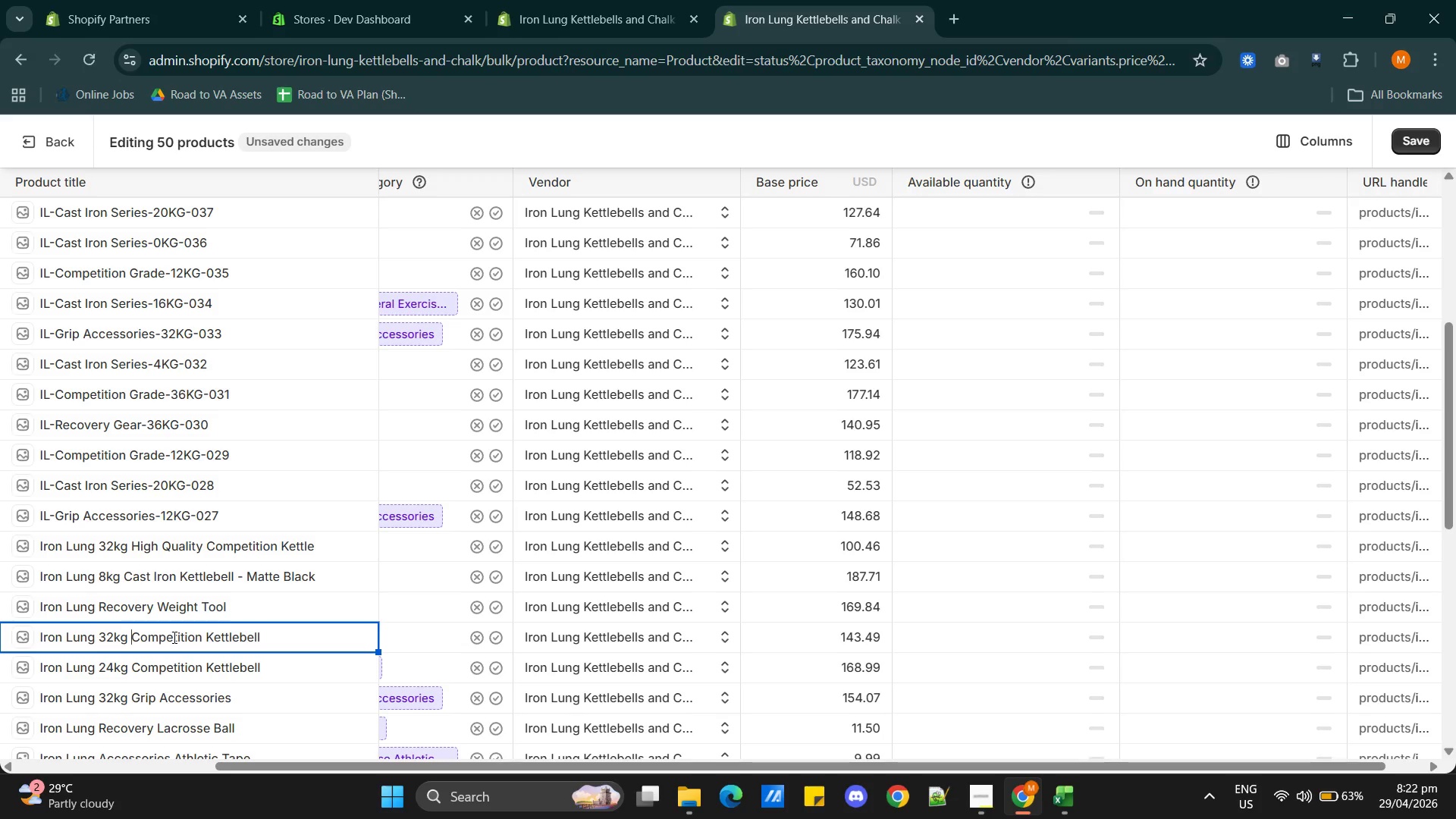 
type(Stad)
key(Backspace)
type(ndard )
 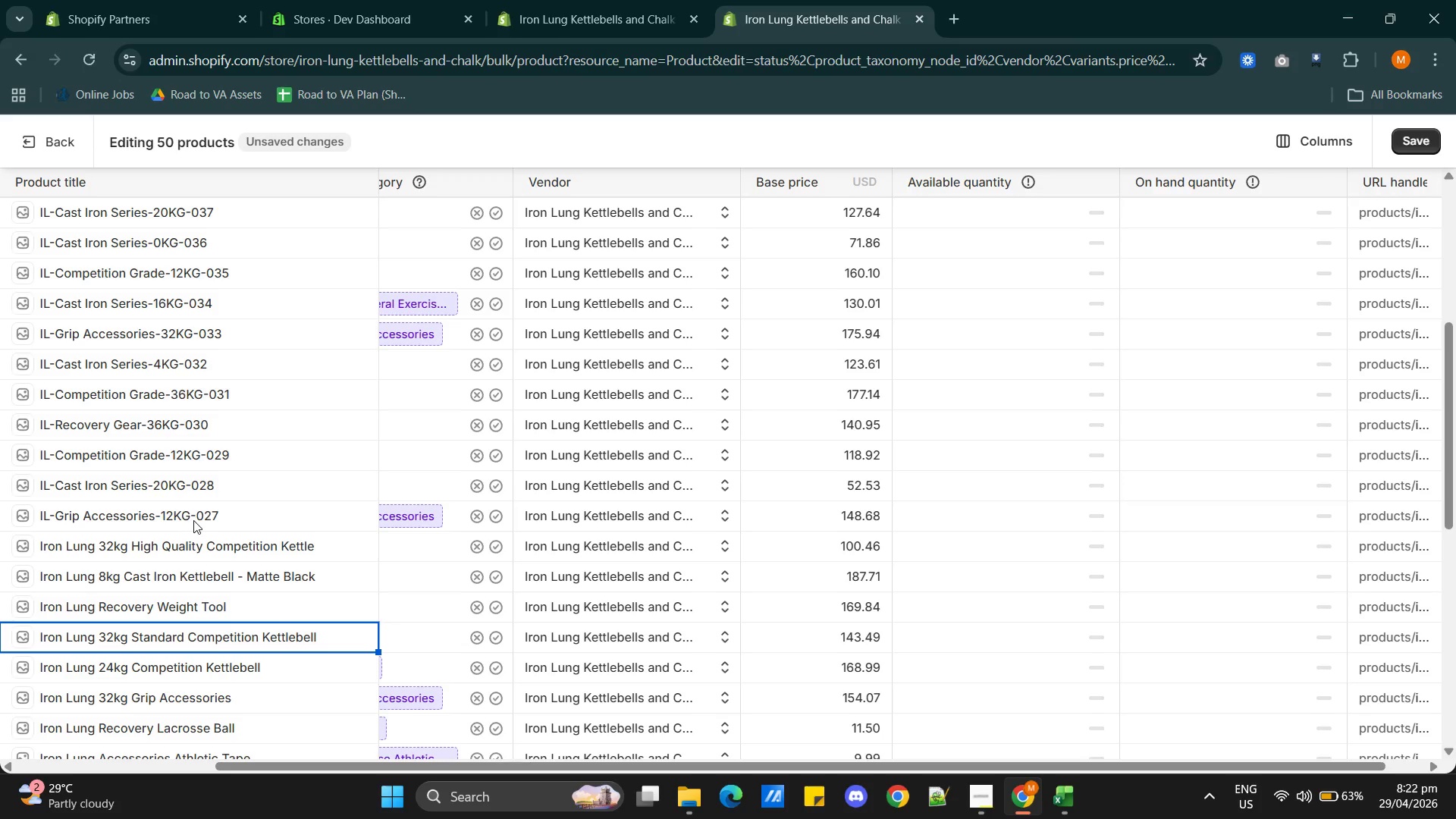 
wait(14.5)
 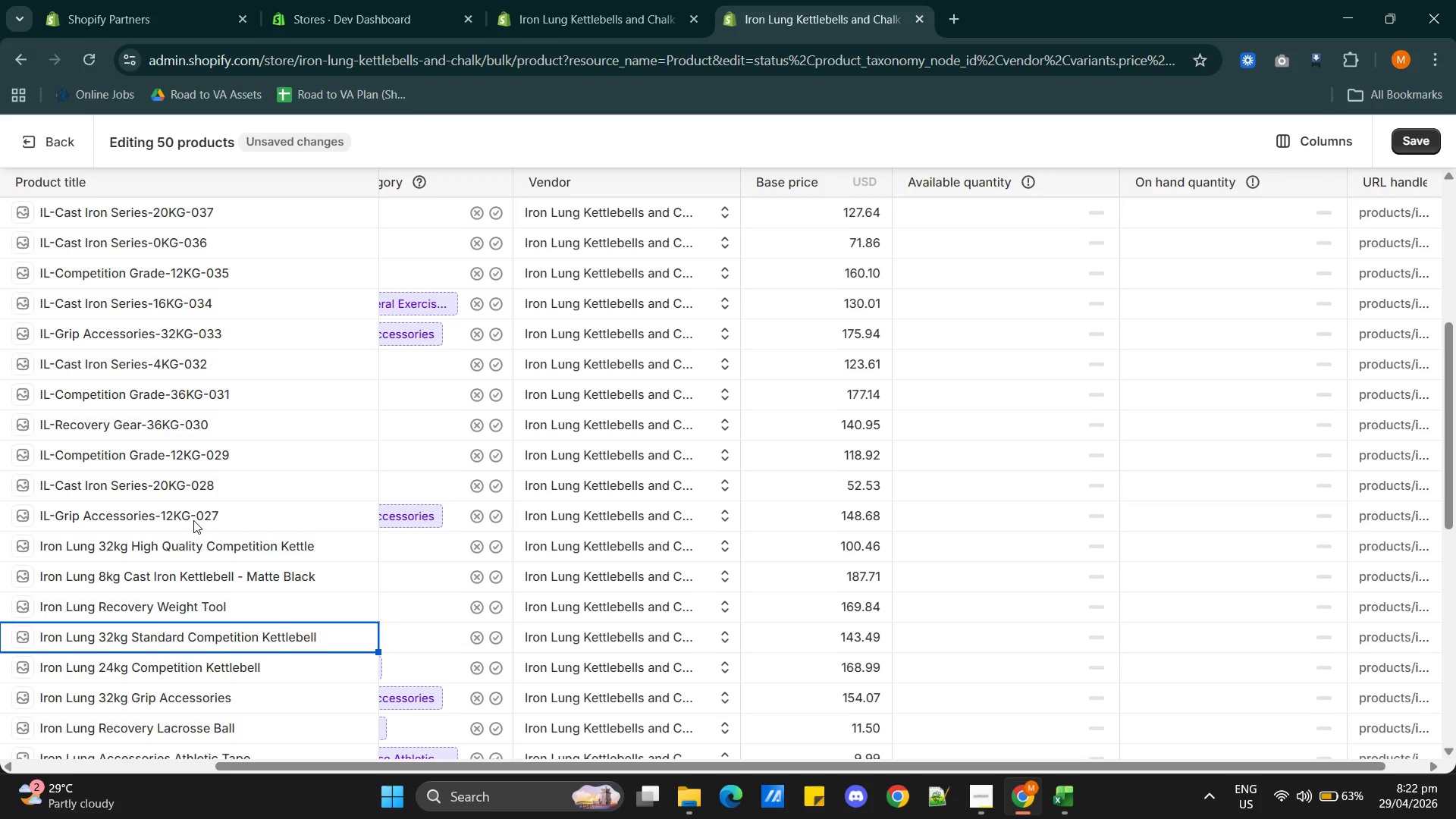 
left_click([258, 572])
 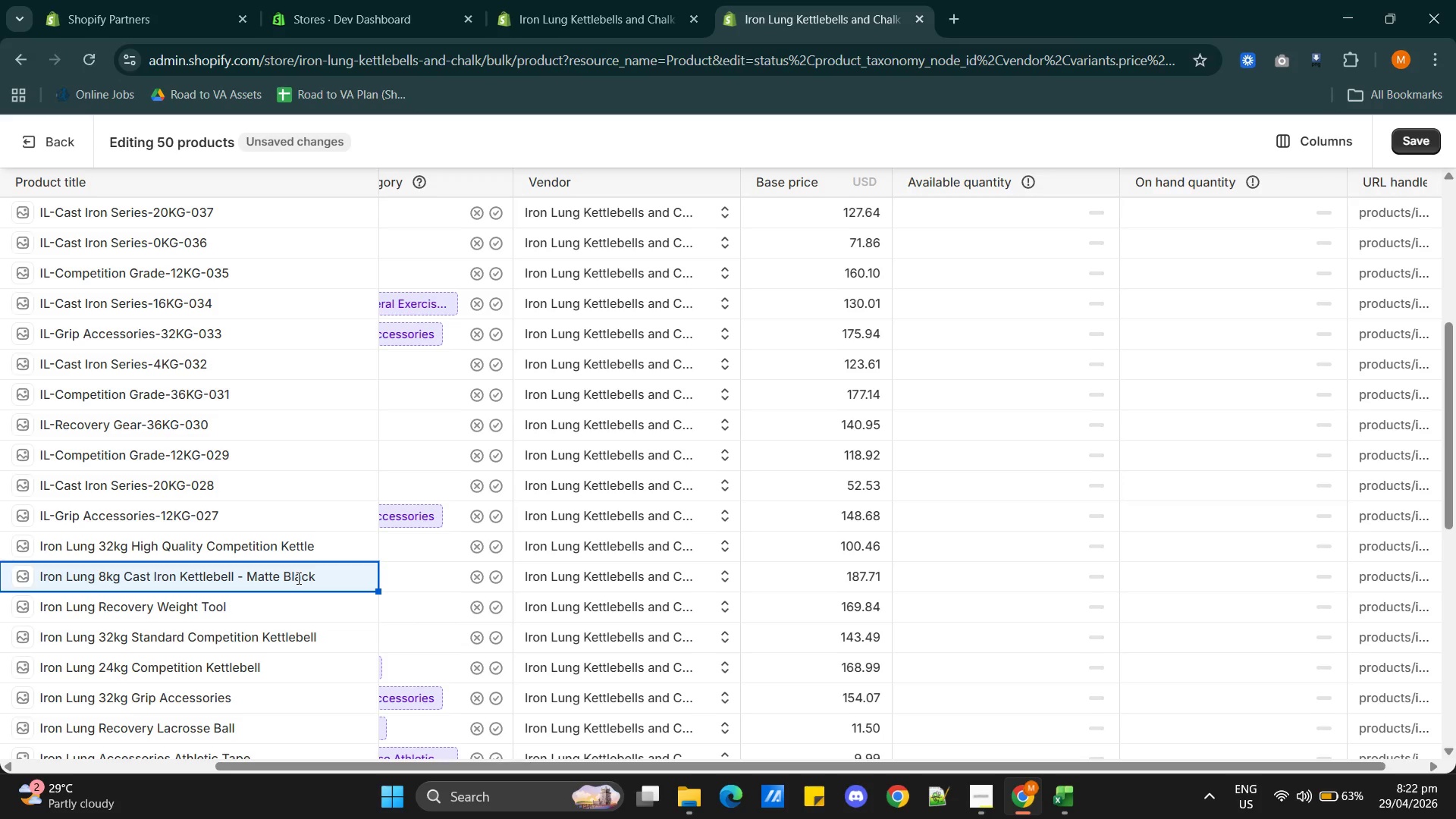 
left_click([297, 578])
 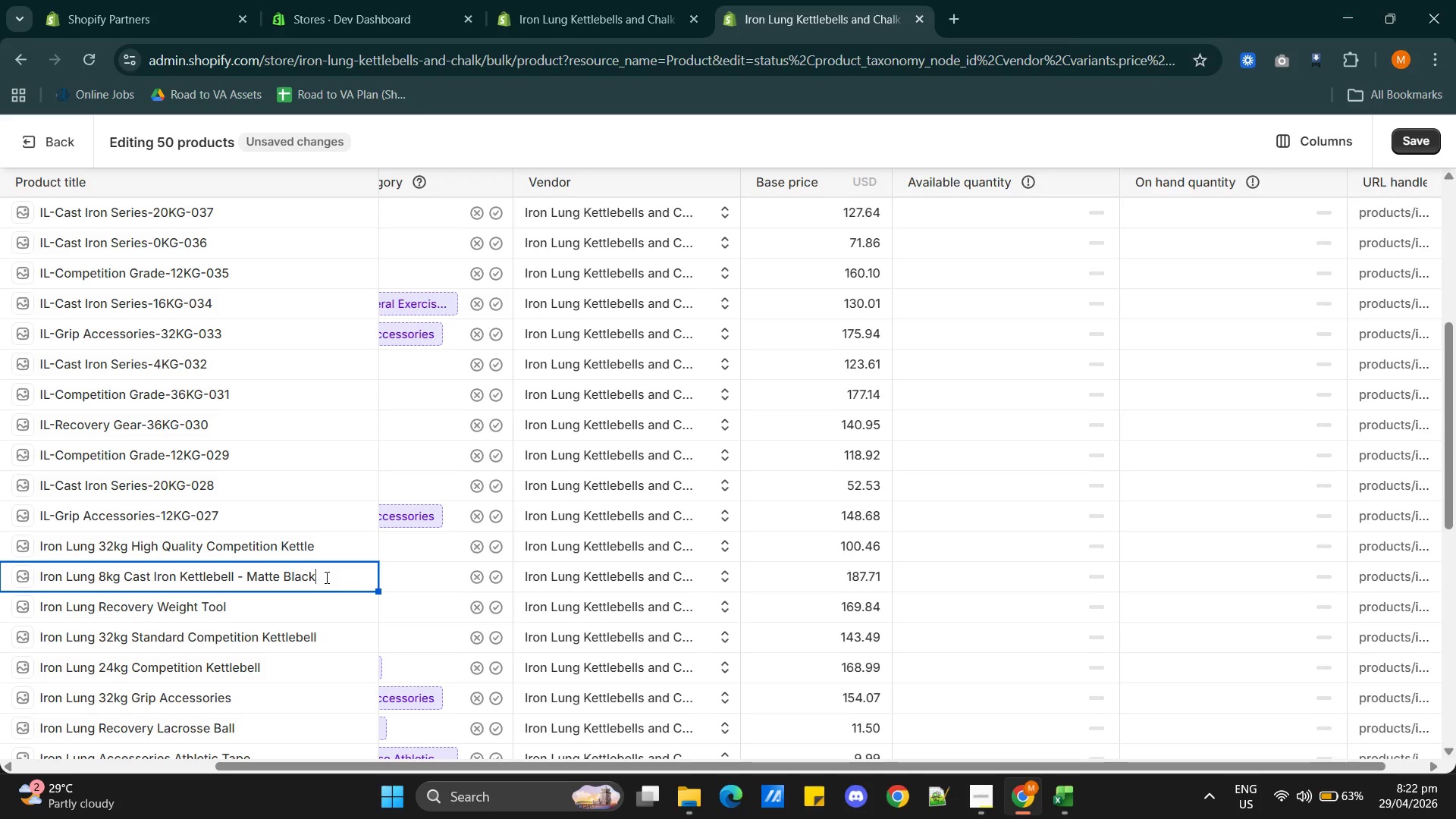 
left_click([325, 577])
 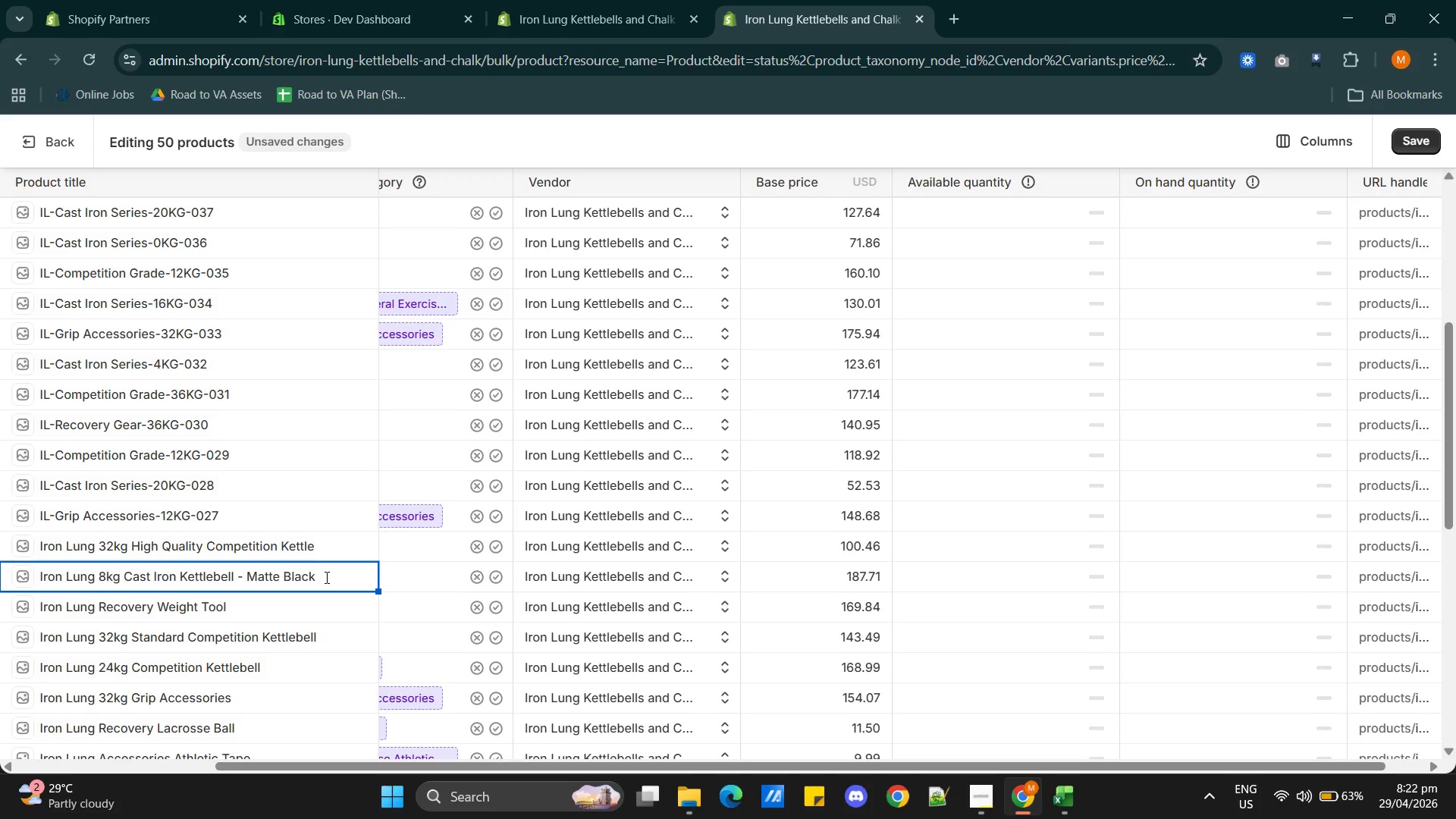 
key(Backspace)
 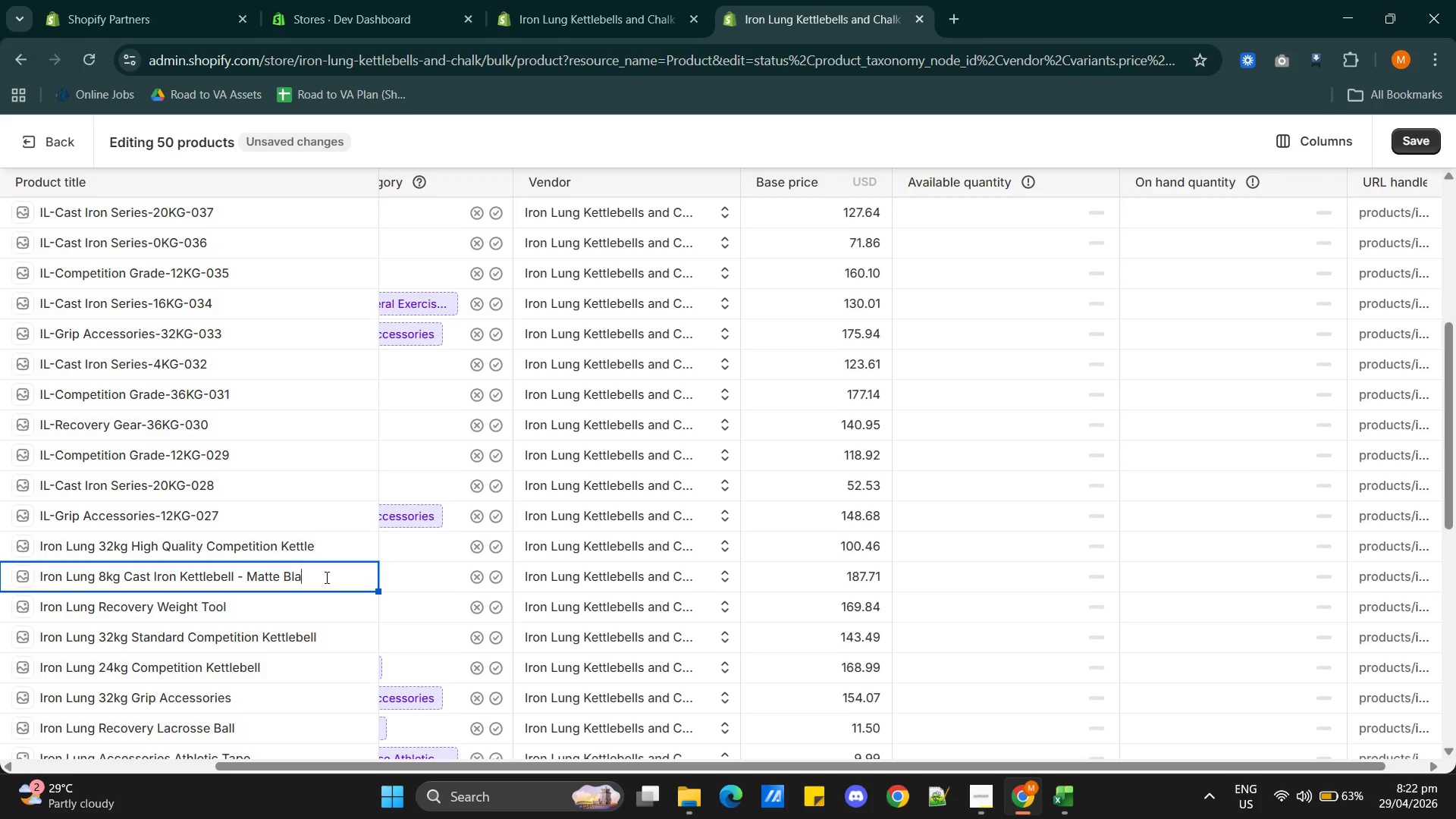 
key(Backspace)
 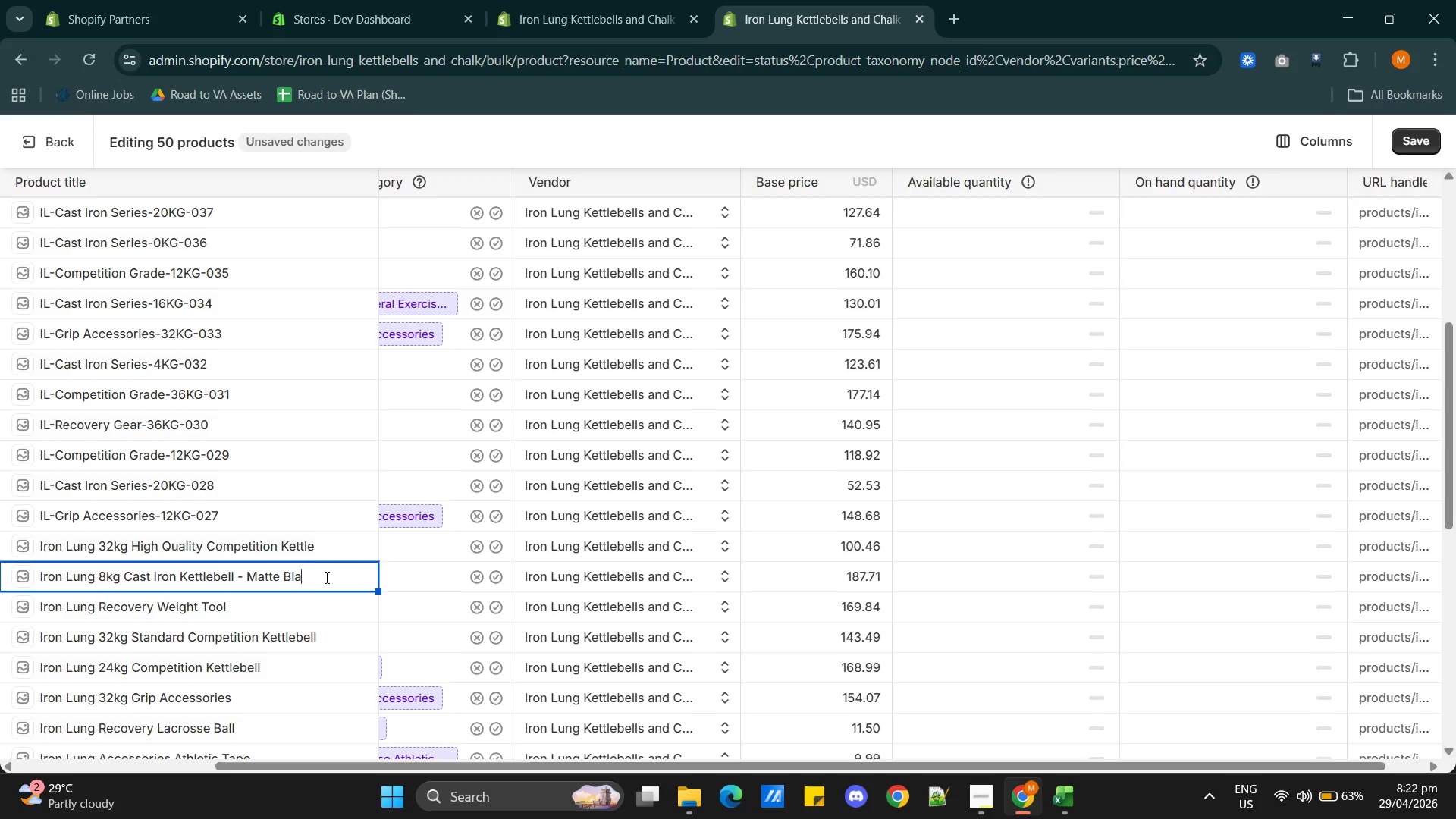 
key(Backspace)
 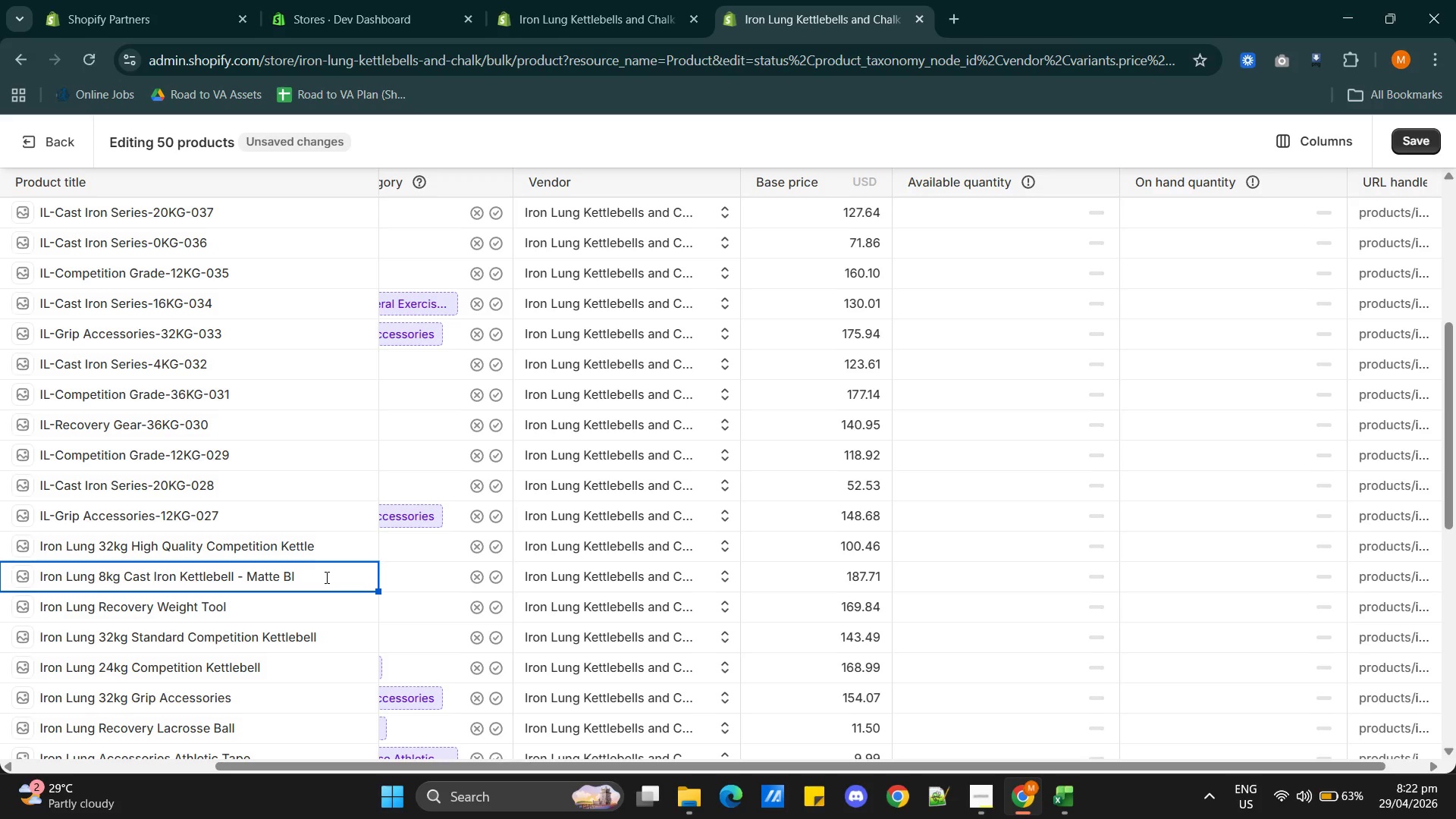 
key(Backspace)
 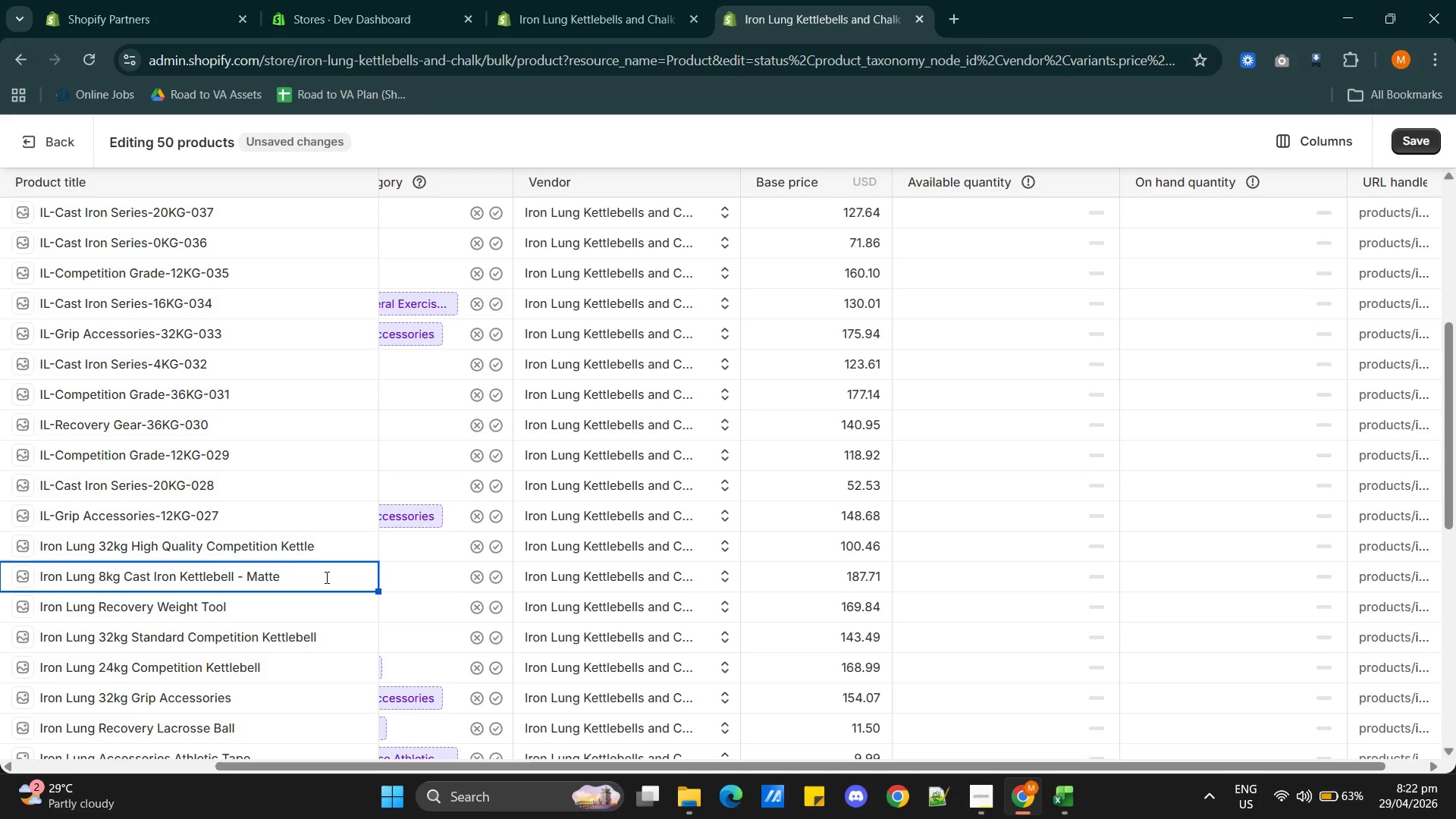 
key(Backspace)
 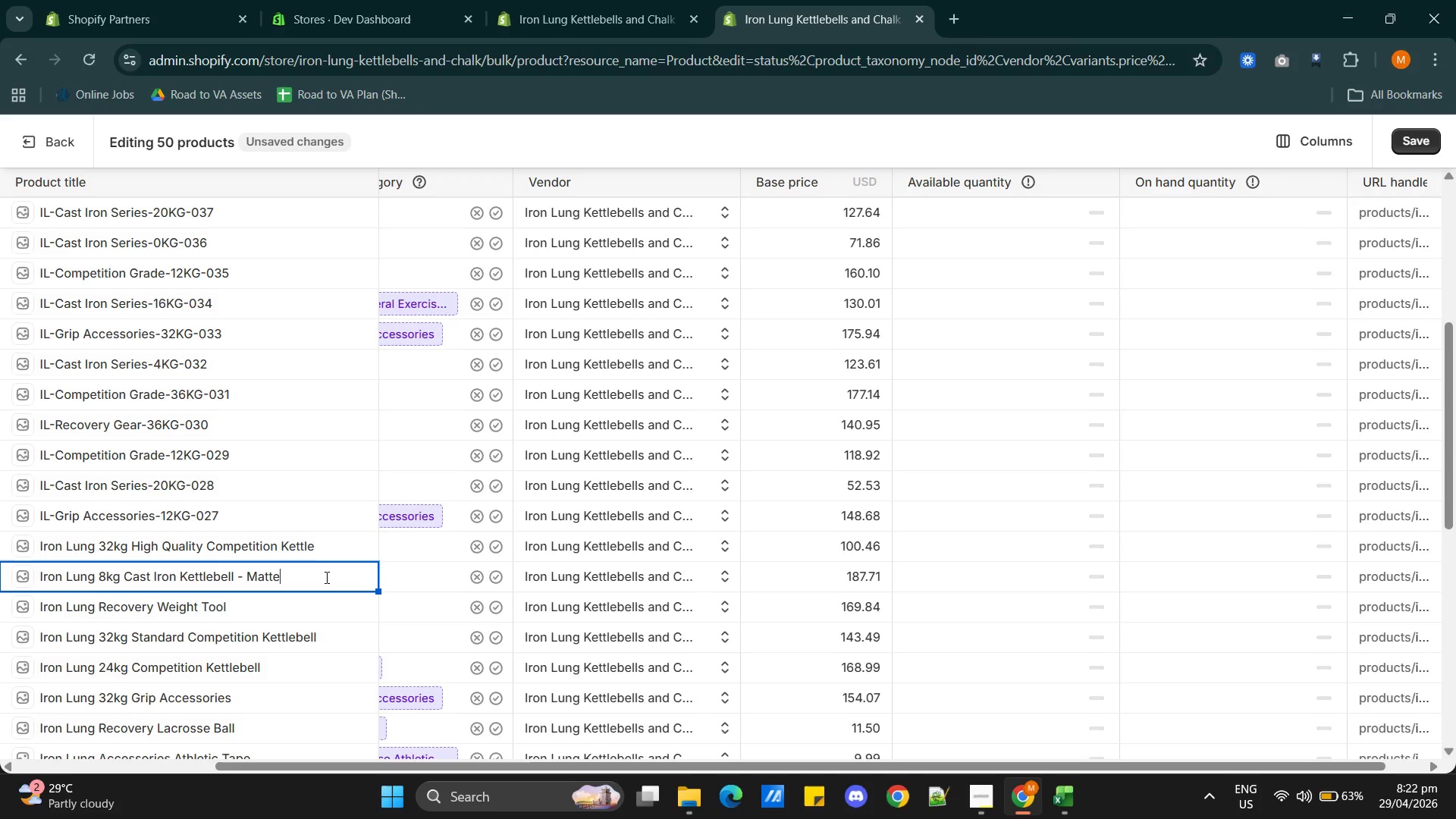 
key(Backspace)
 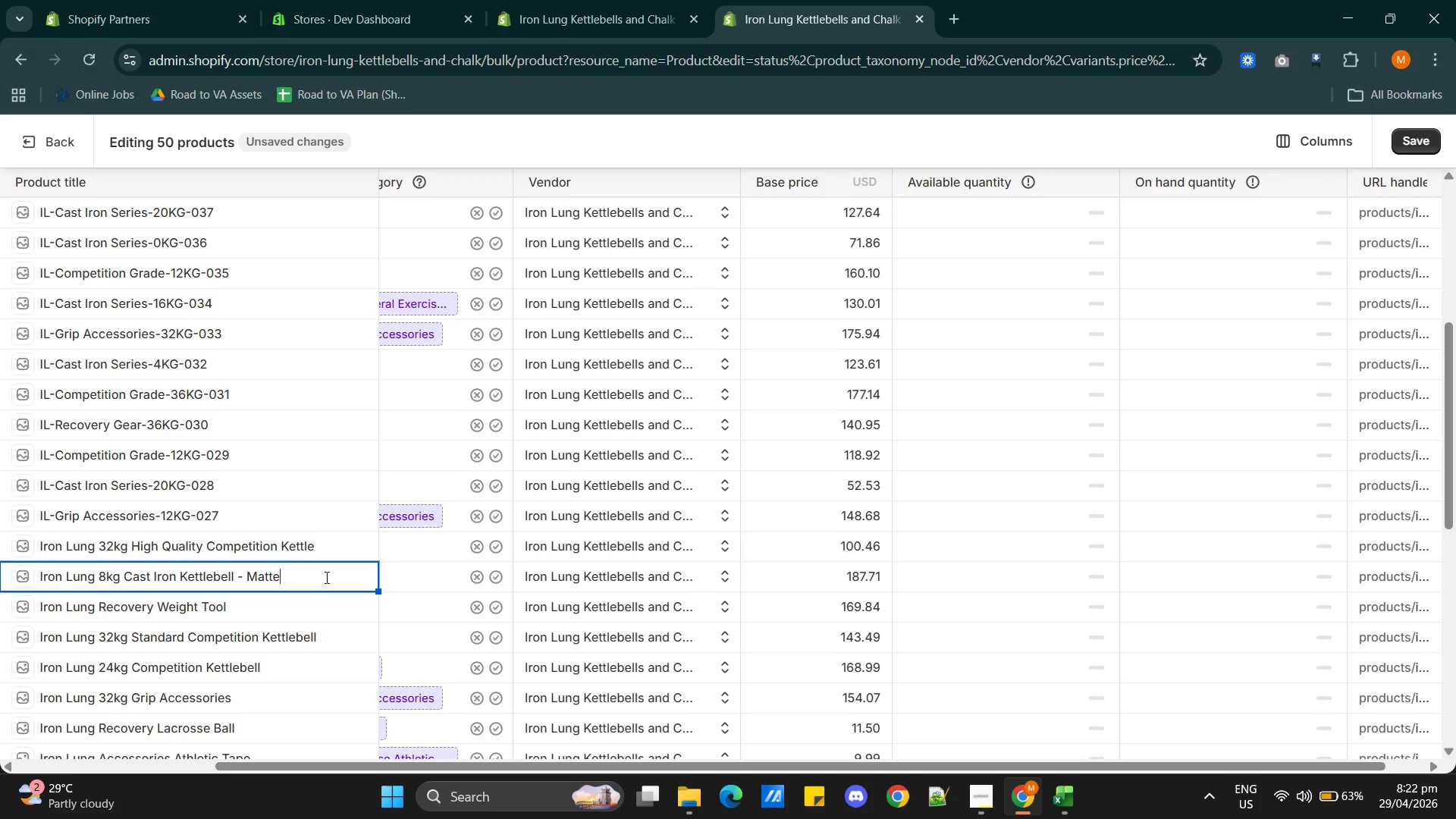 
key(Backspace)
 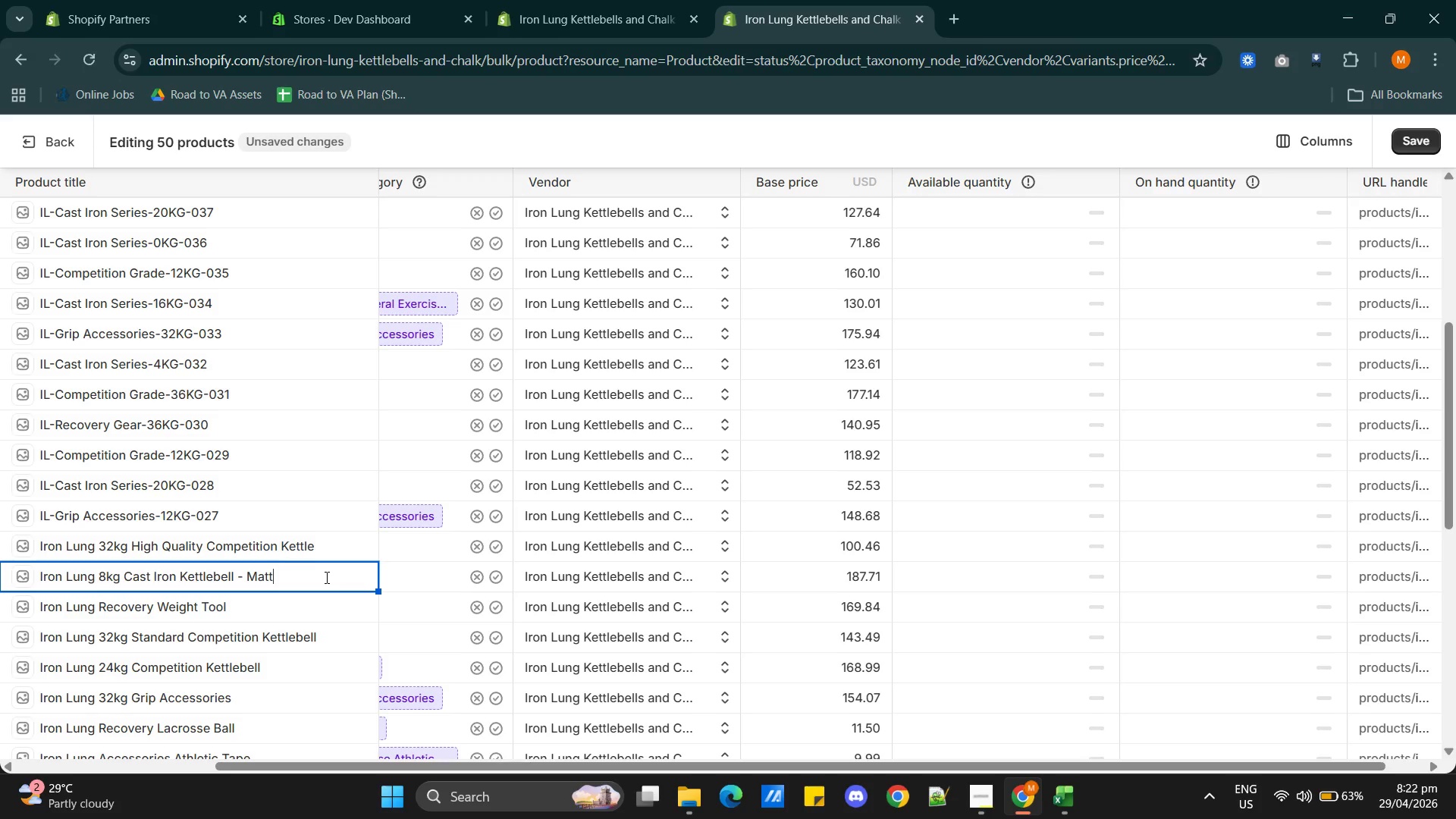 
key(Backspace)
 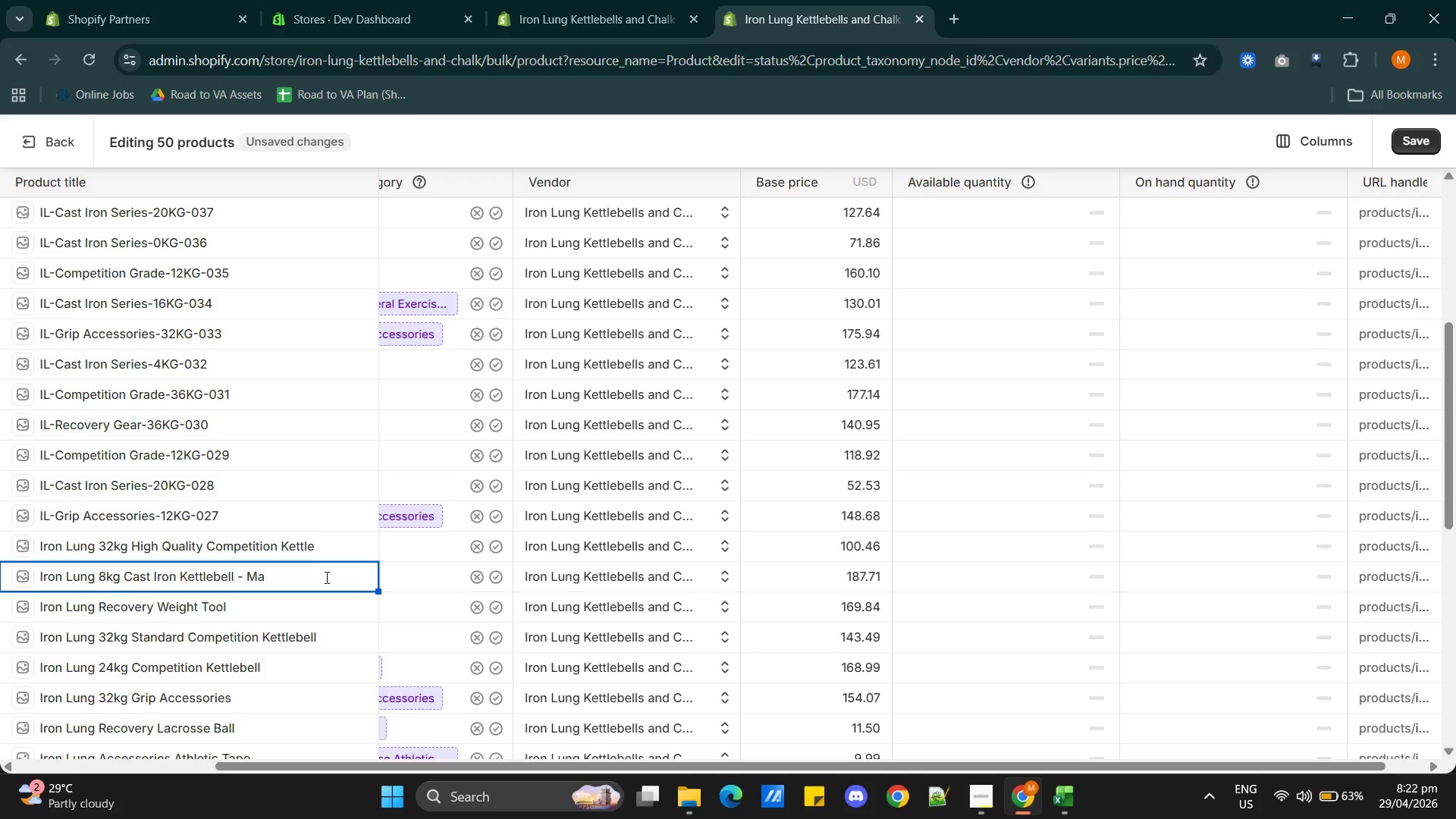 
key(Backspace)
 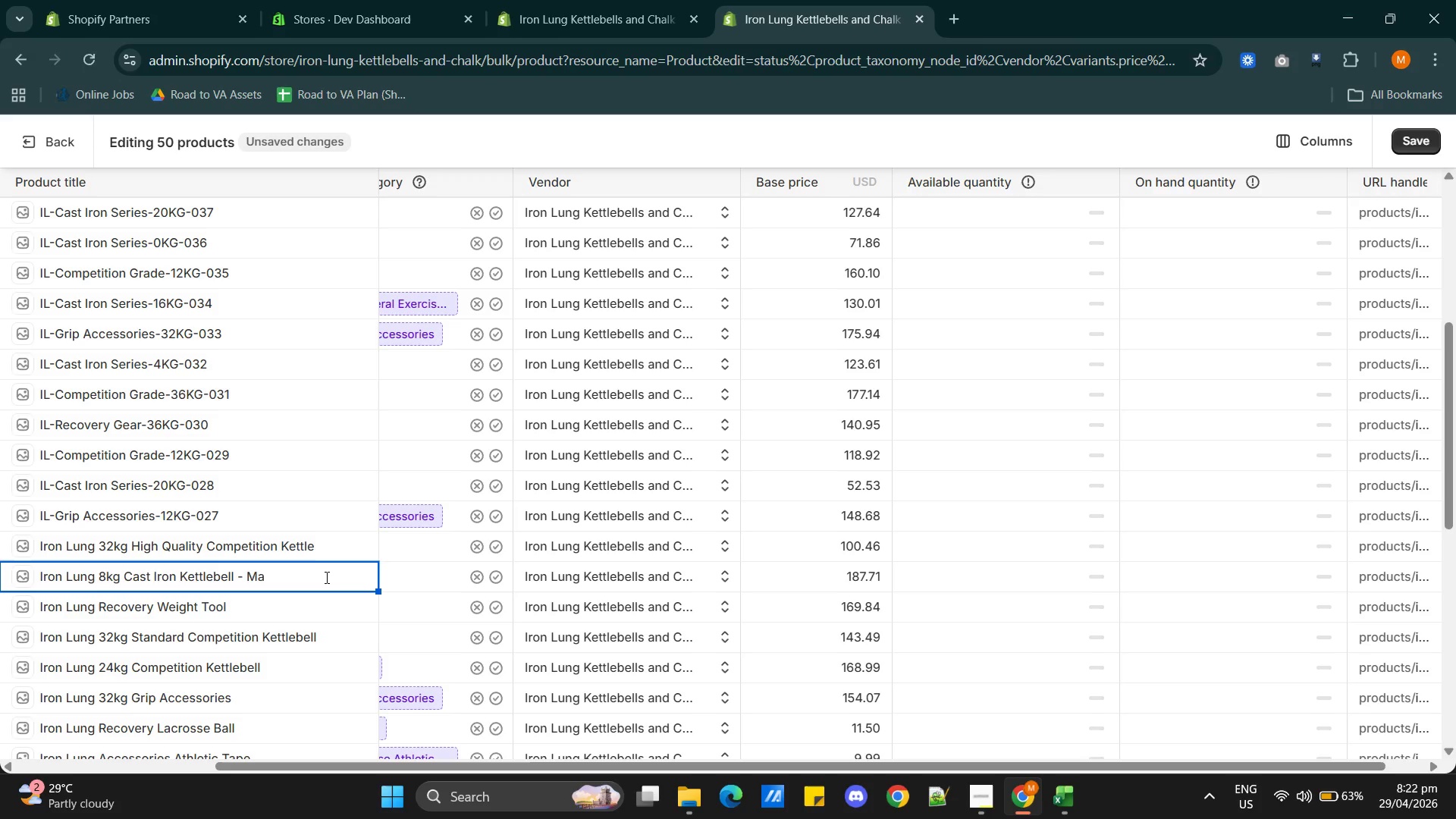 
key(Backspace)
 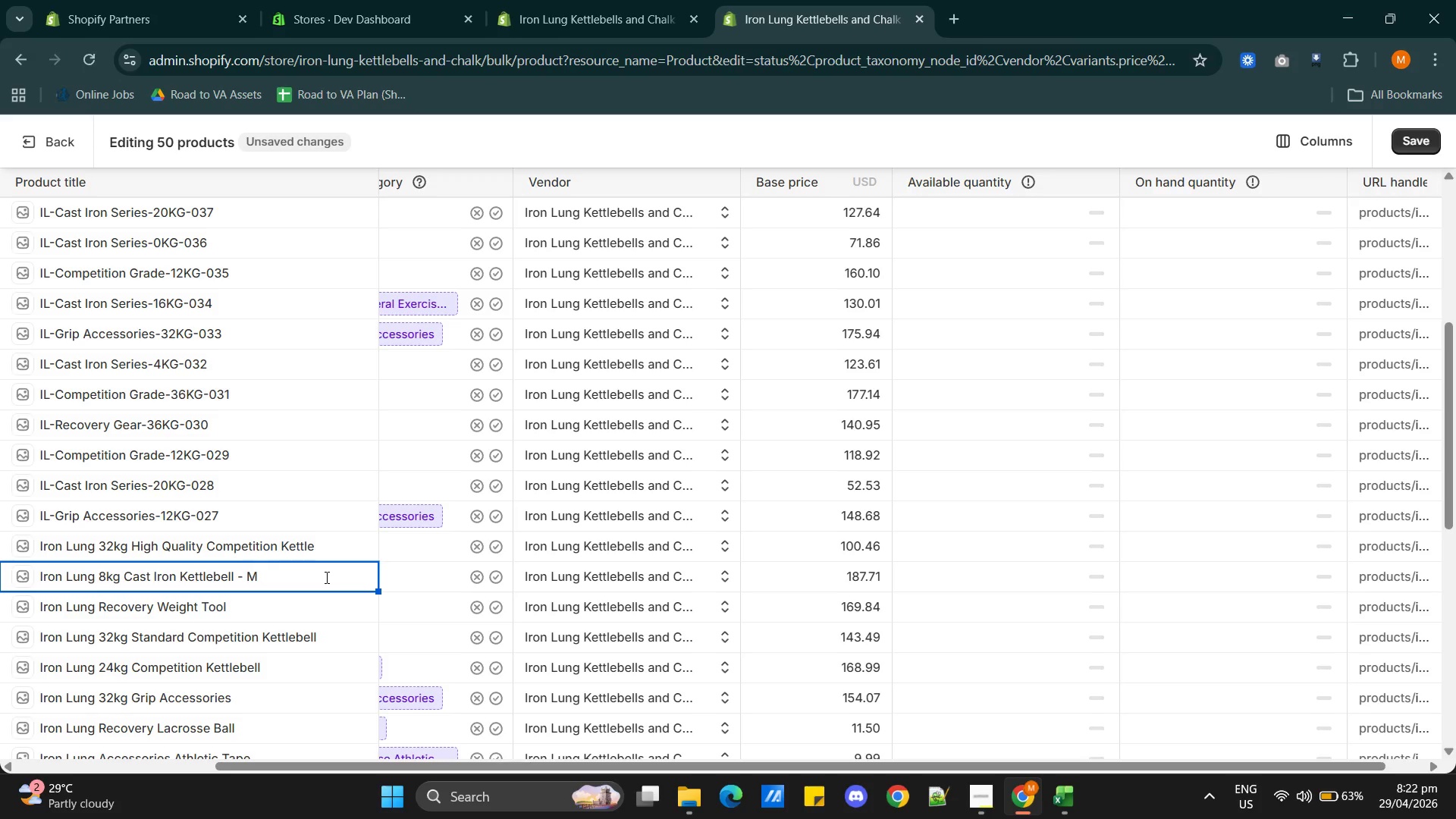 
key(Backspace)
 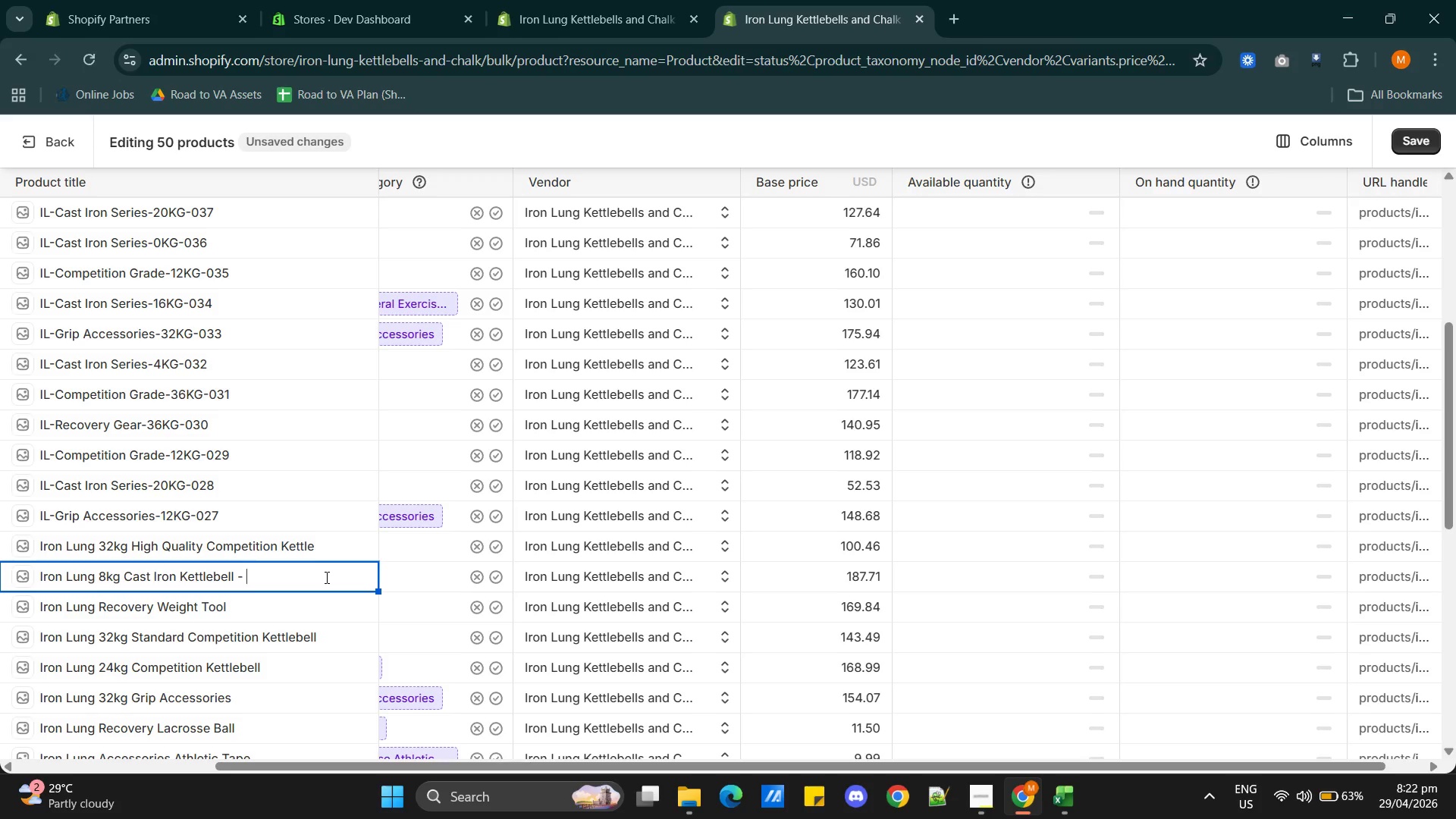 
key(Backspace)
 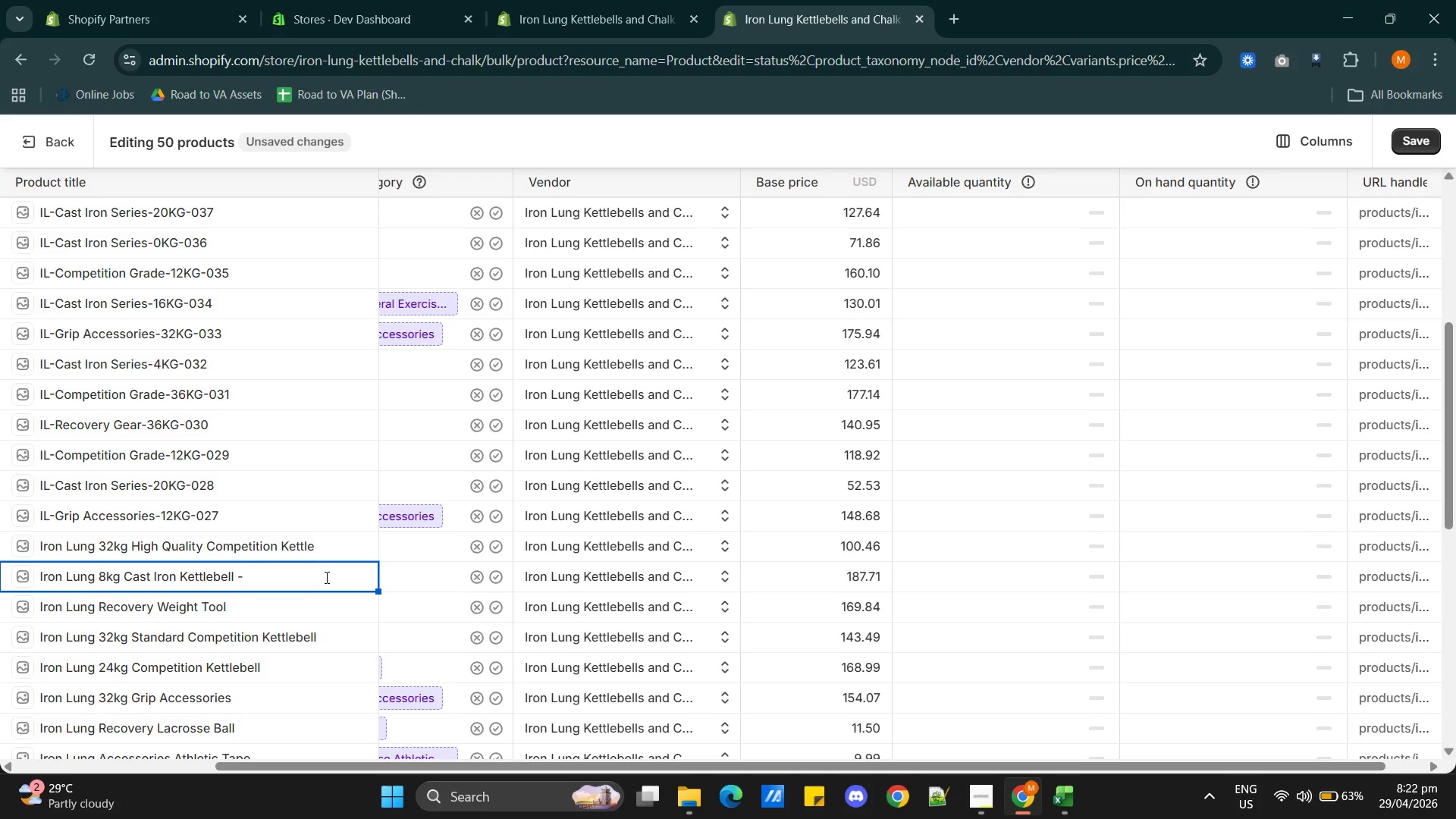 
key(Backspace)
 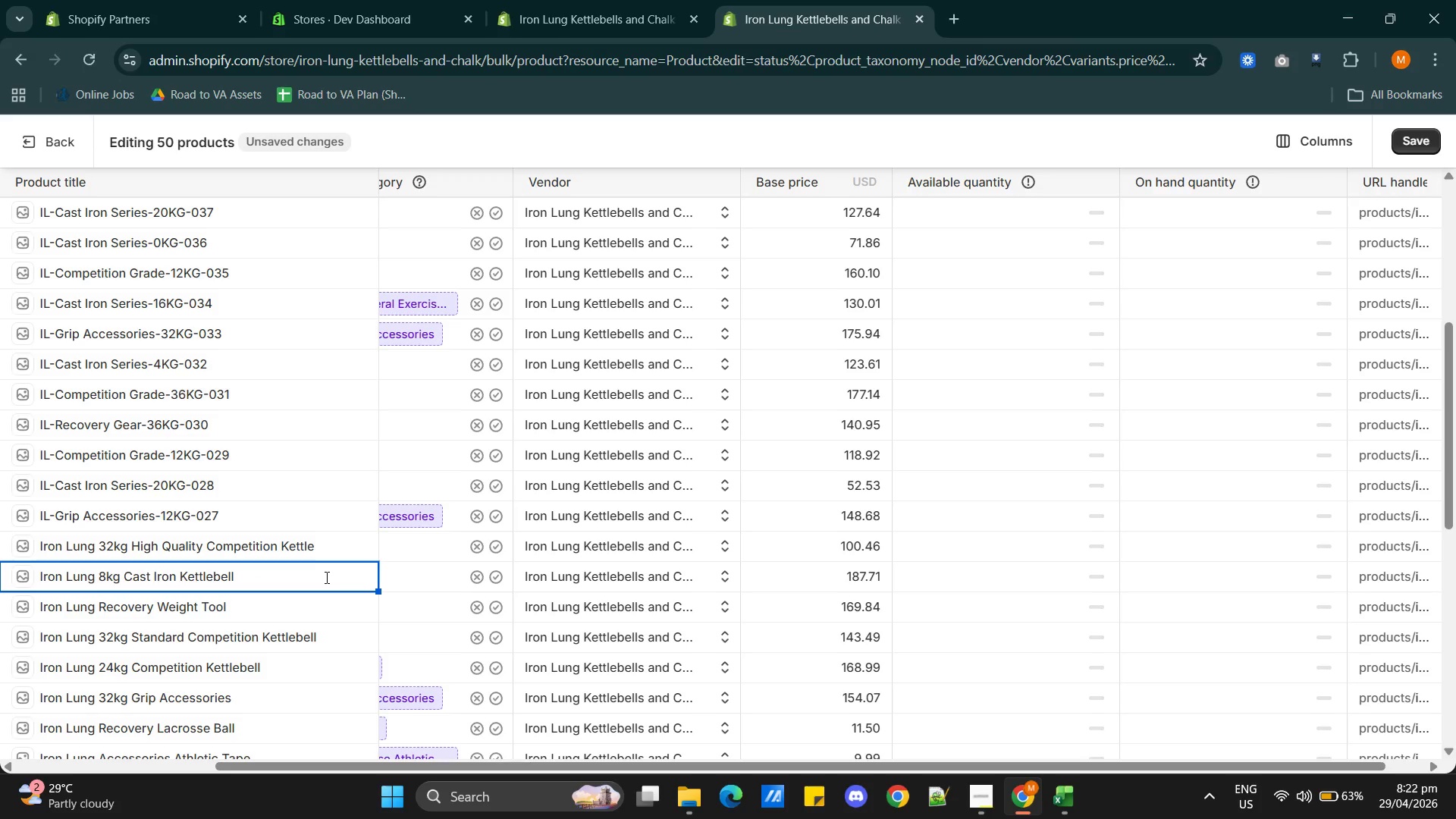 
key(Backspace)
 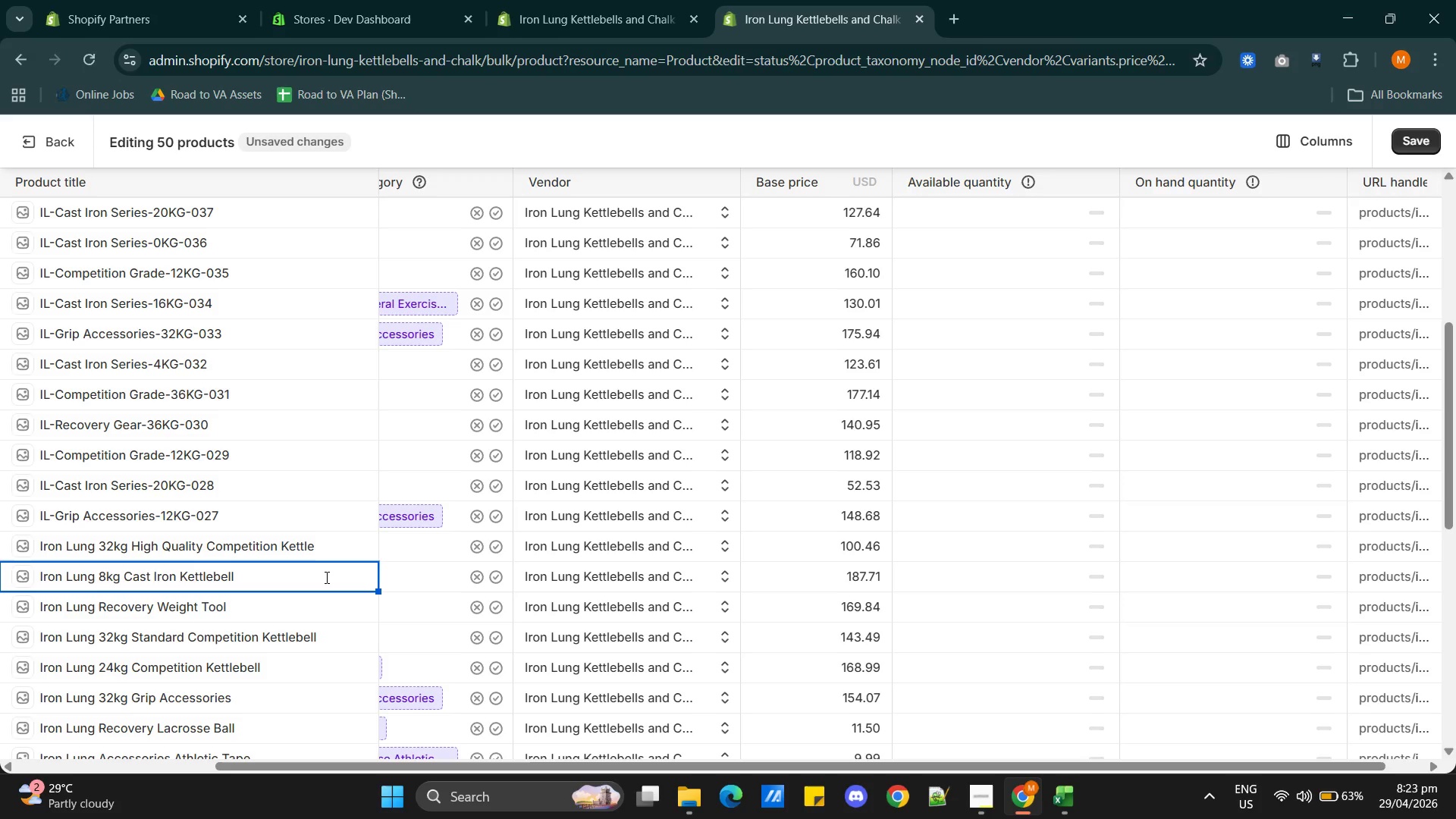 
wait(38.47)
 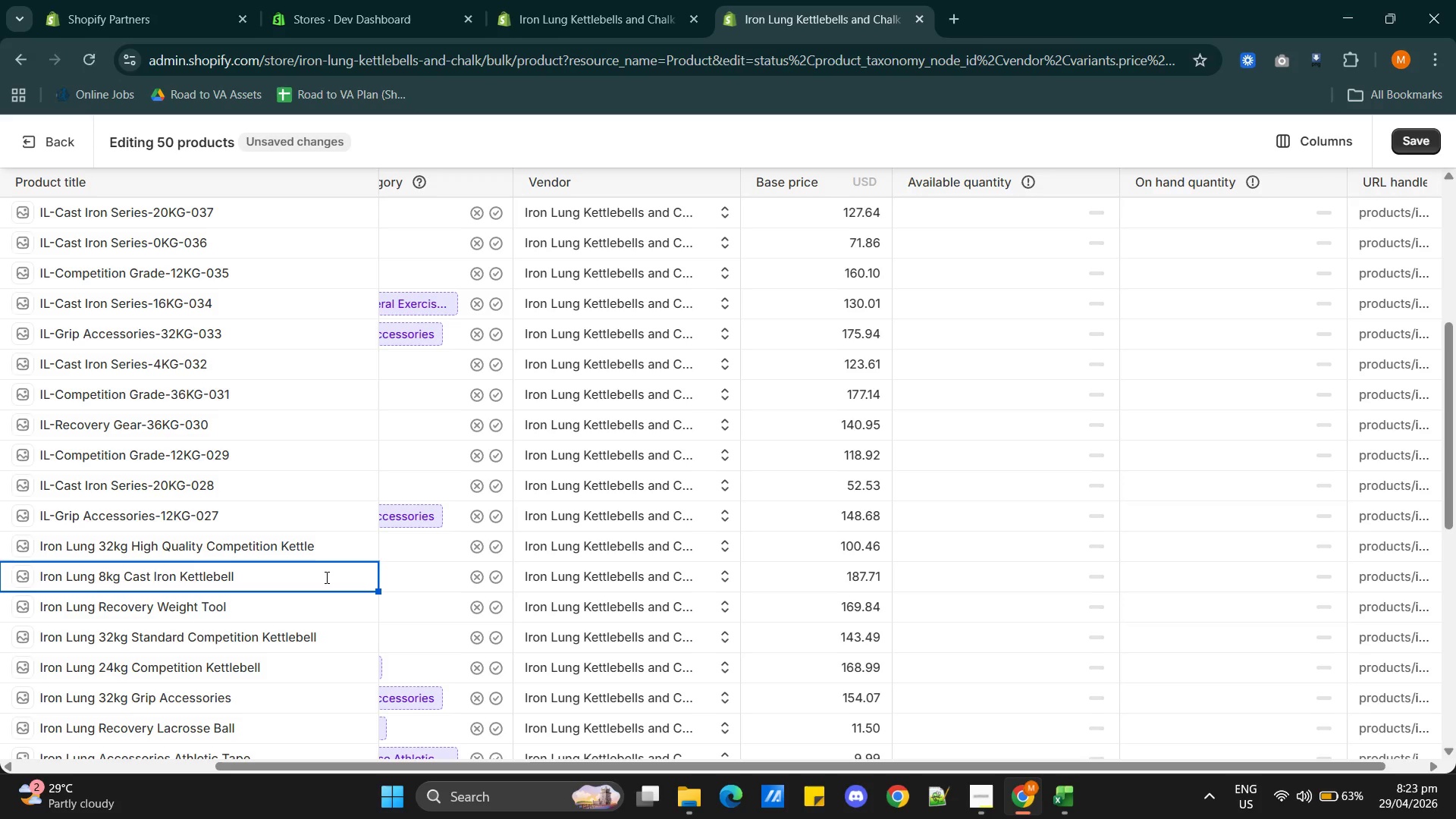 
double_click([172, 508])
 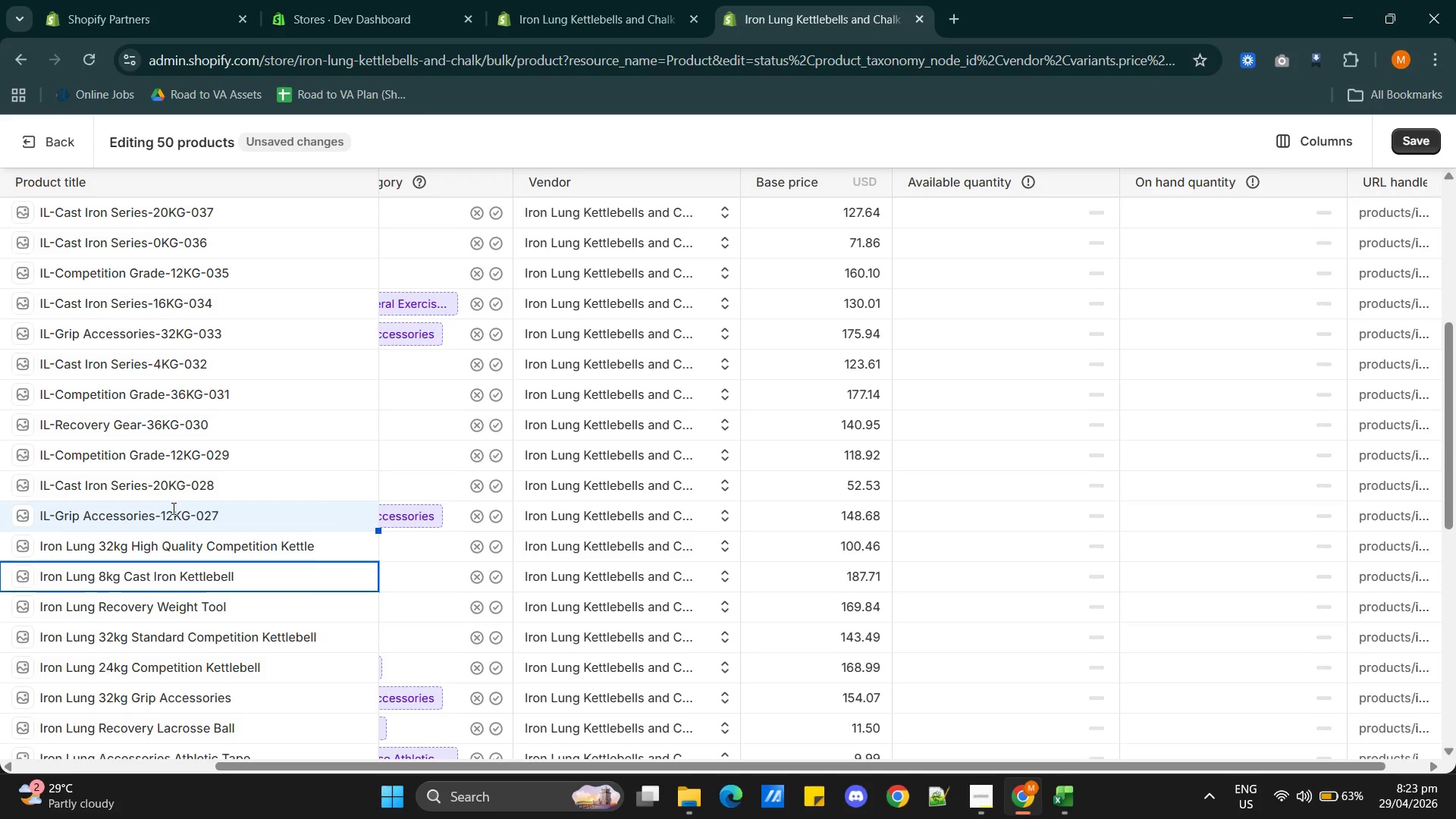 
triple_click([172, 508])
 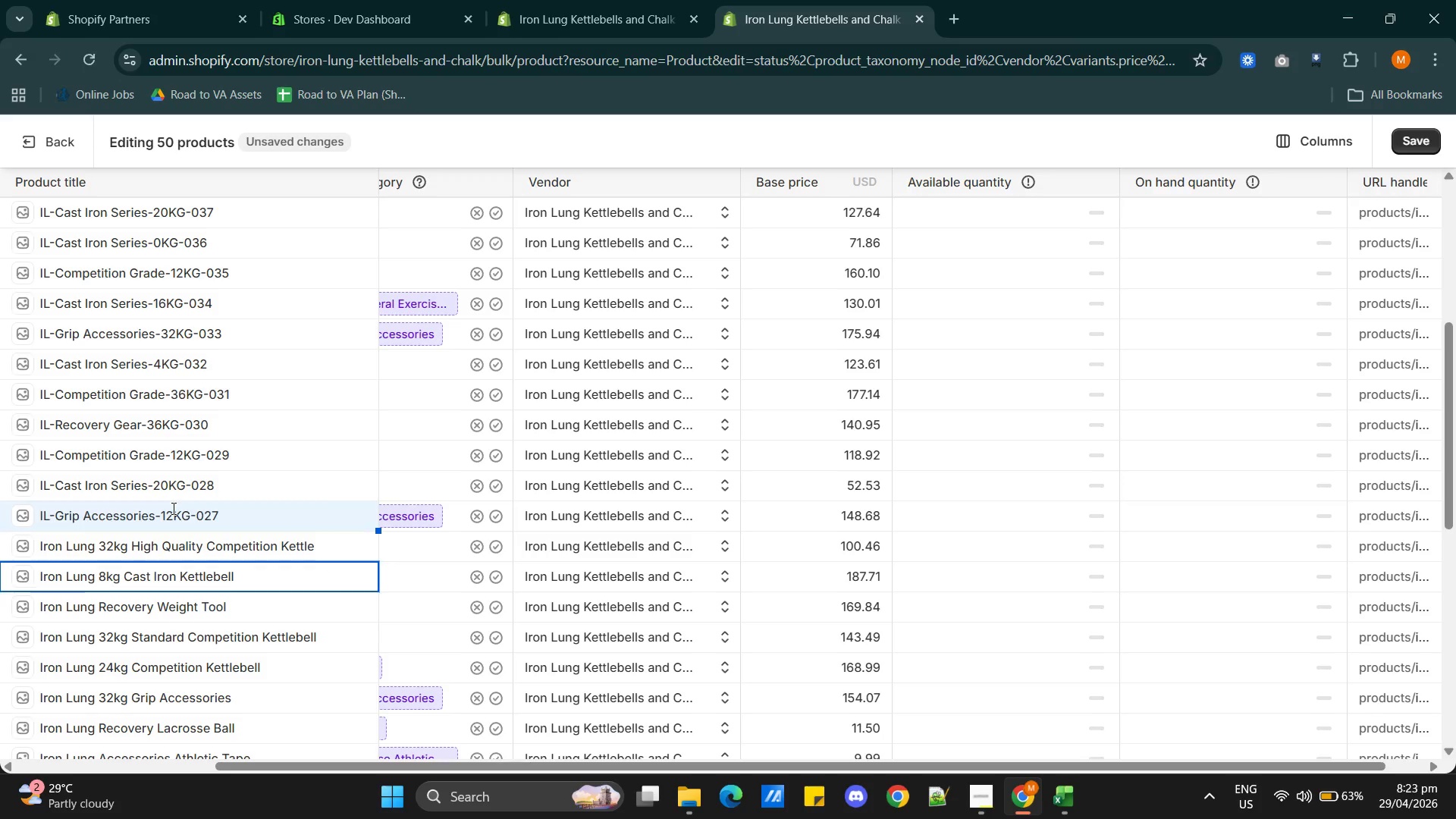 
triple_click([172, 508])
 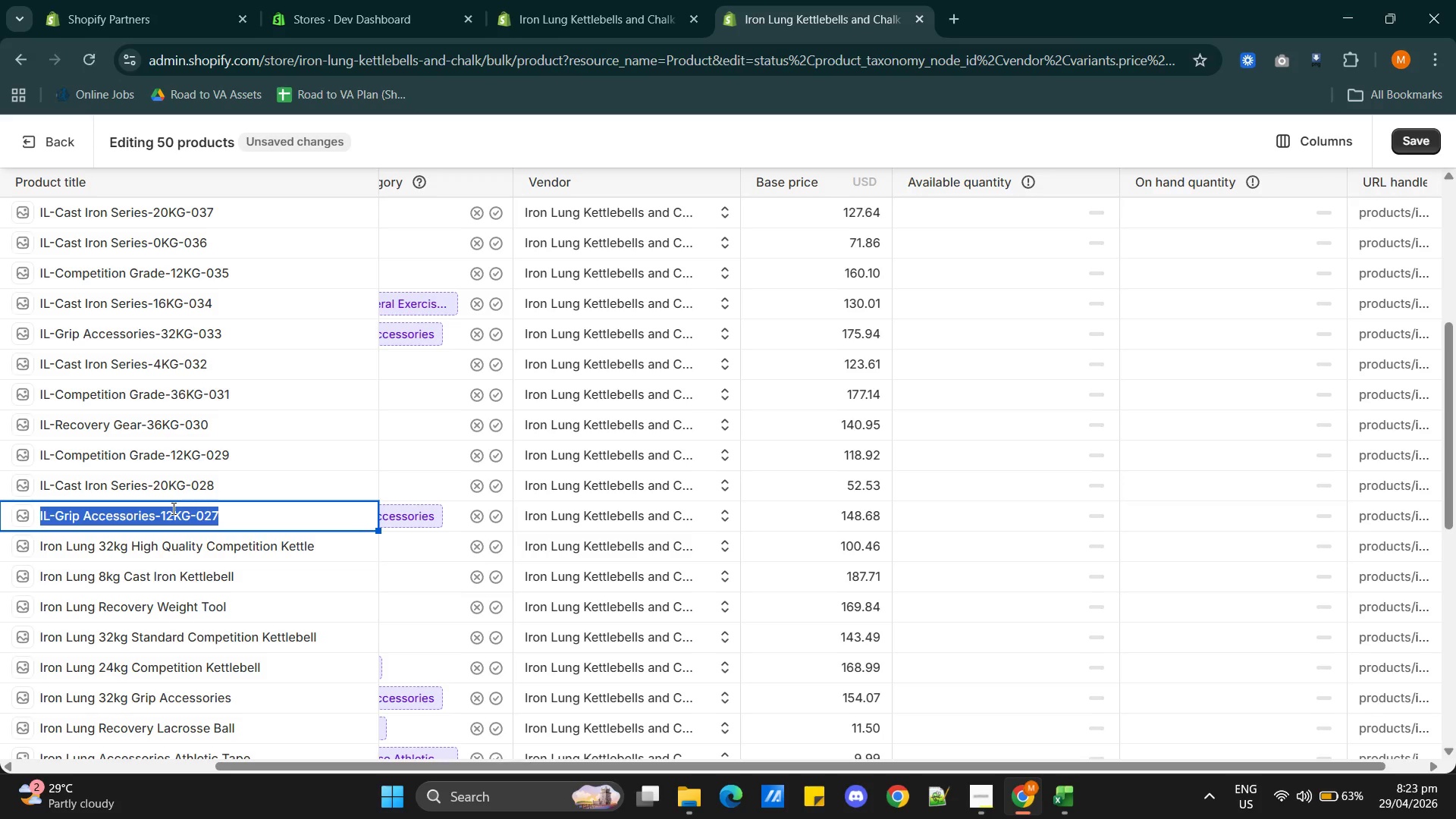 
type(Iron Lung 12kg Accessory)
 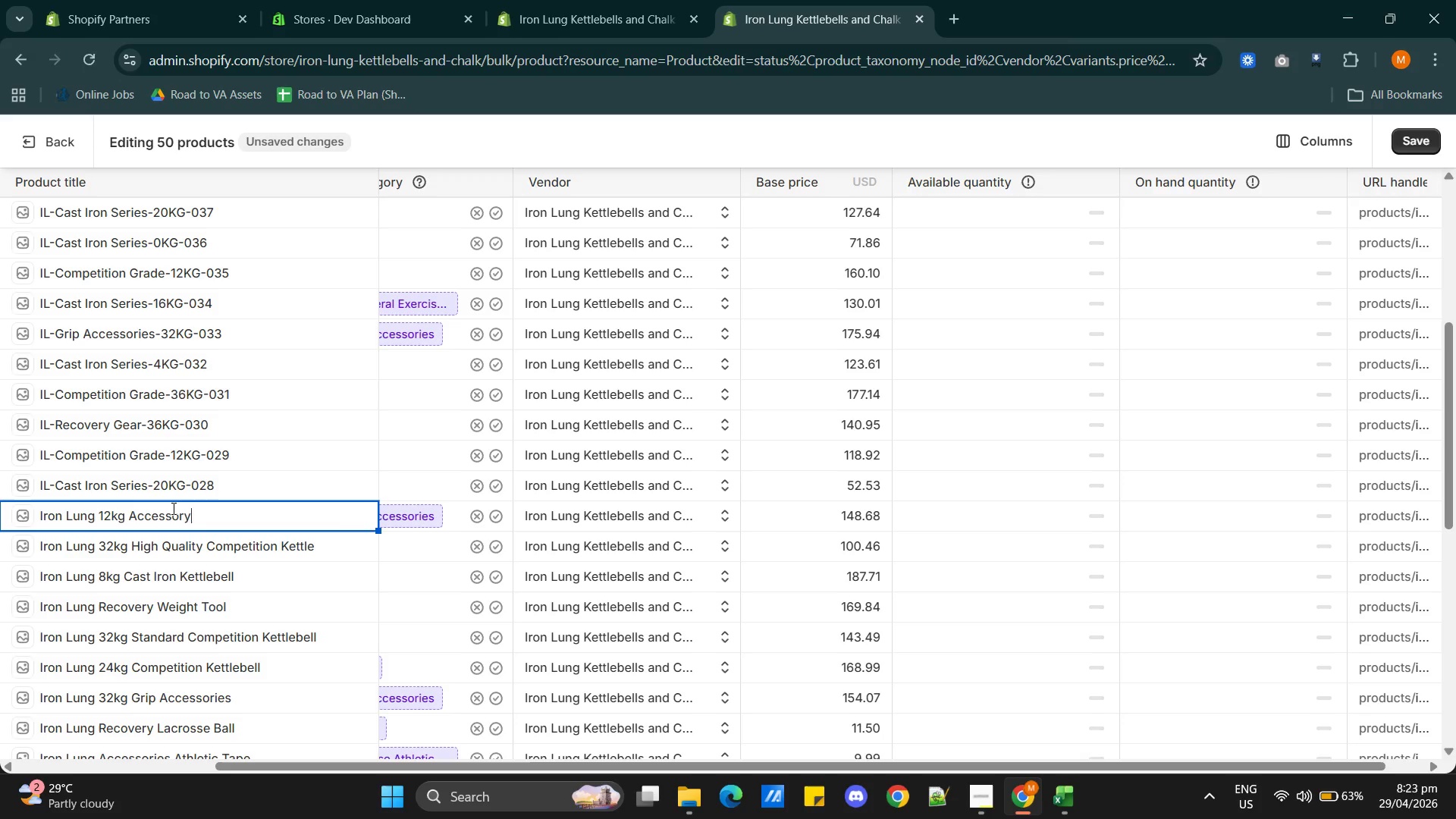 
wait(7.28)
 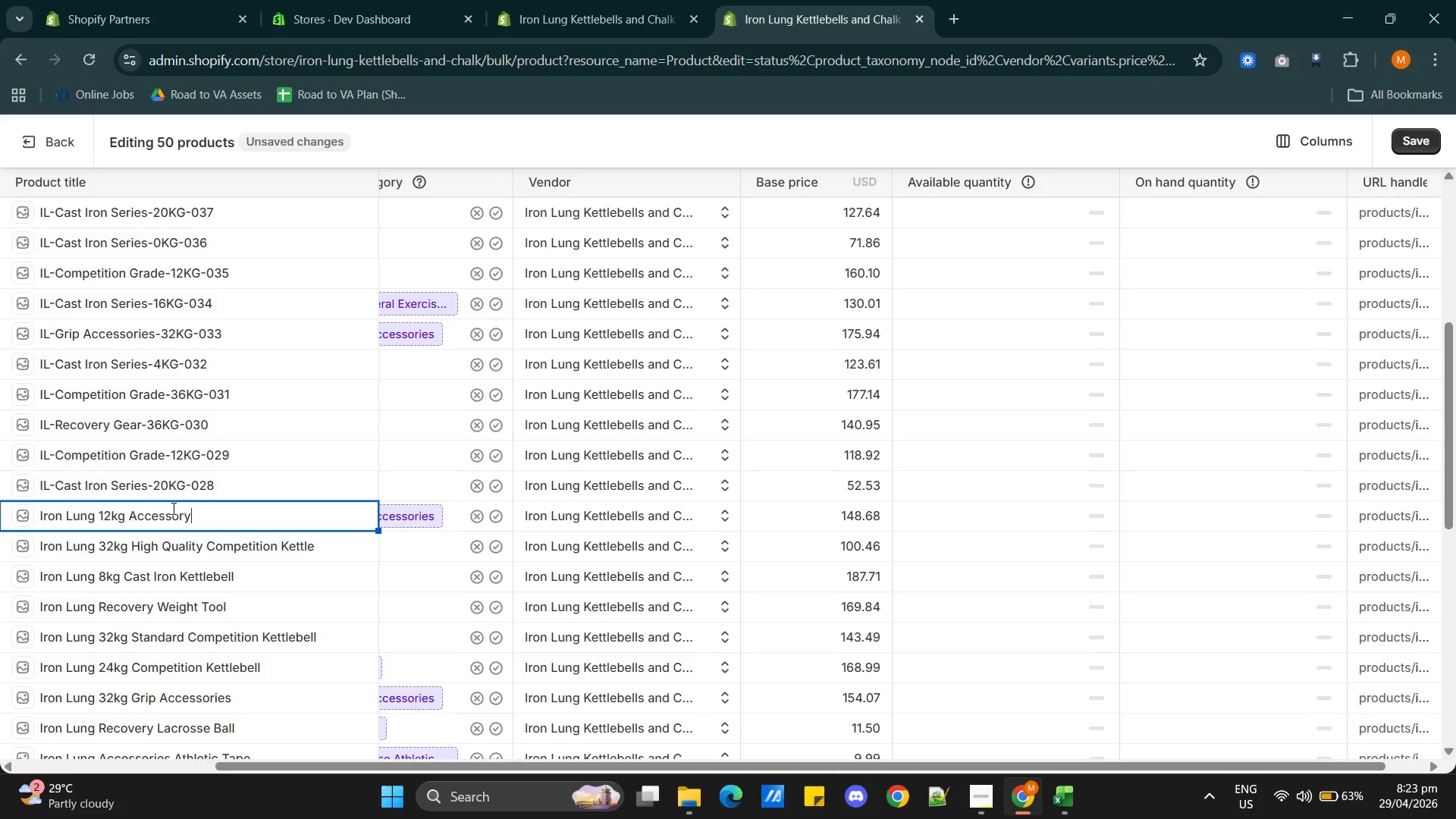 
key(Alt+AltLeft)
 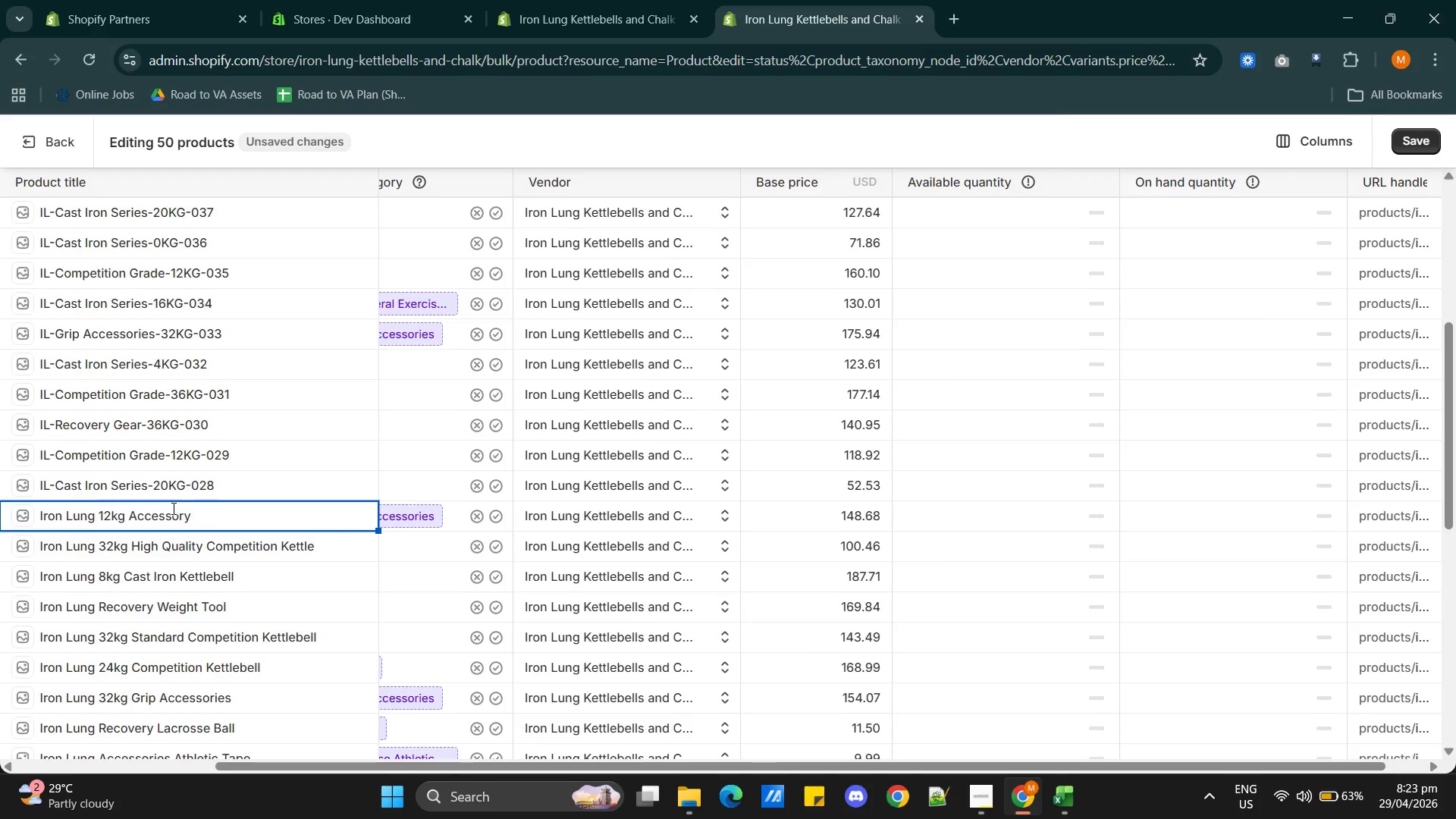 
key(Alt+Tab)
 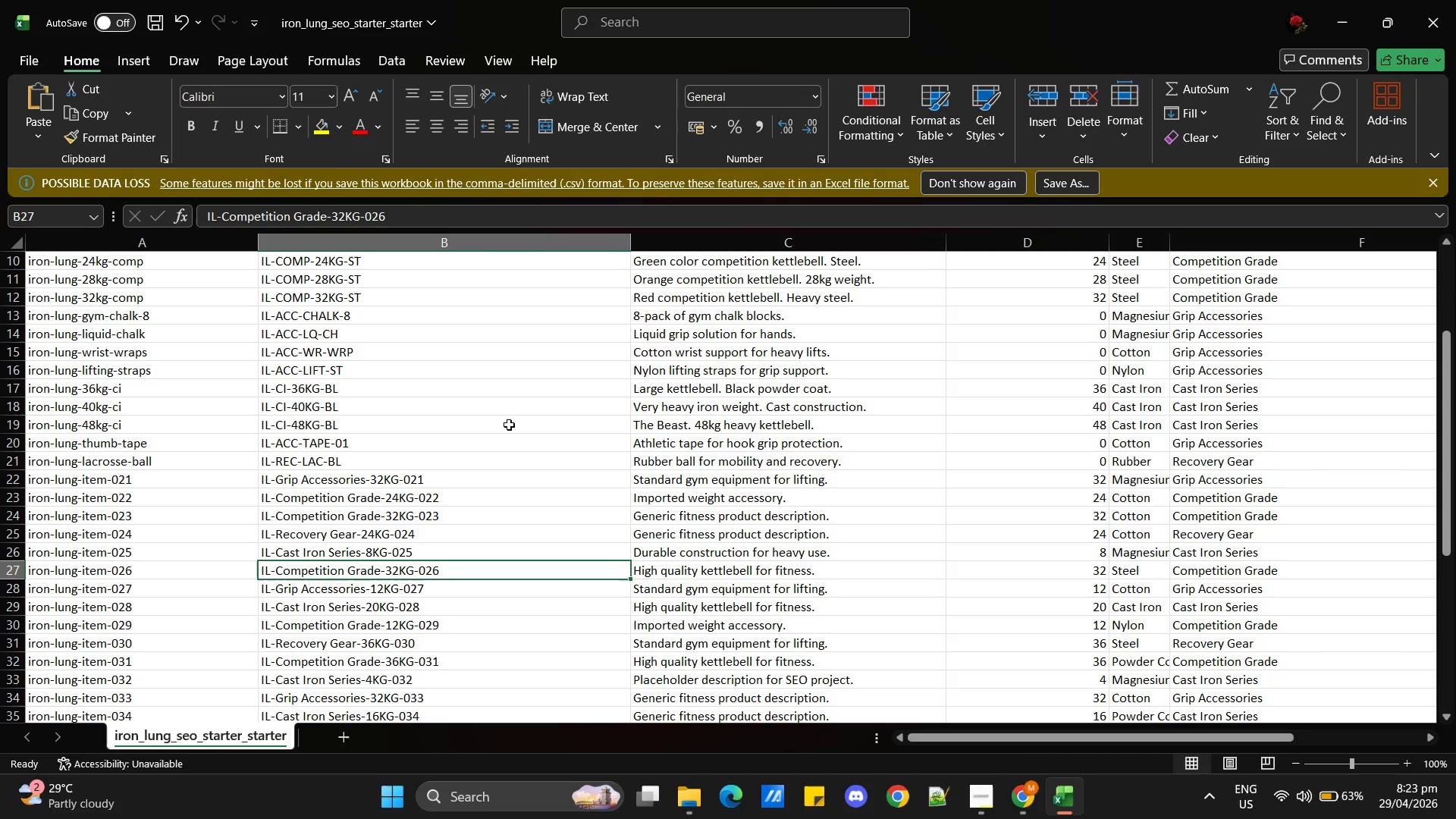 
wait(5.98)
 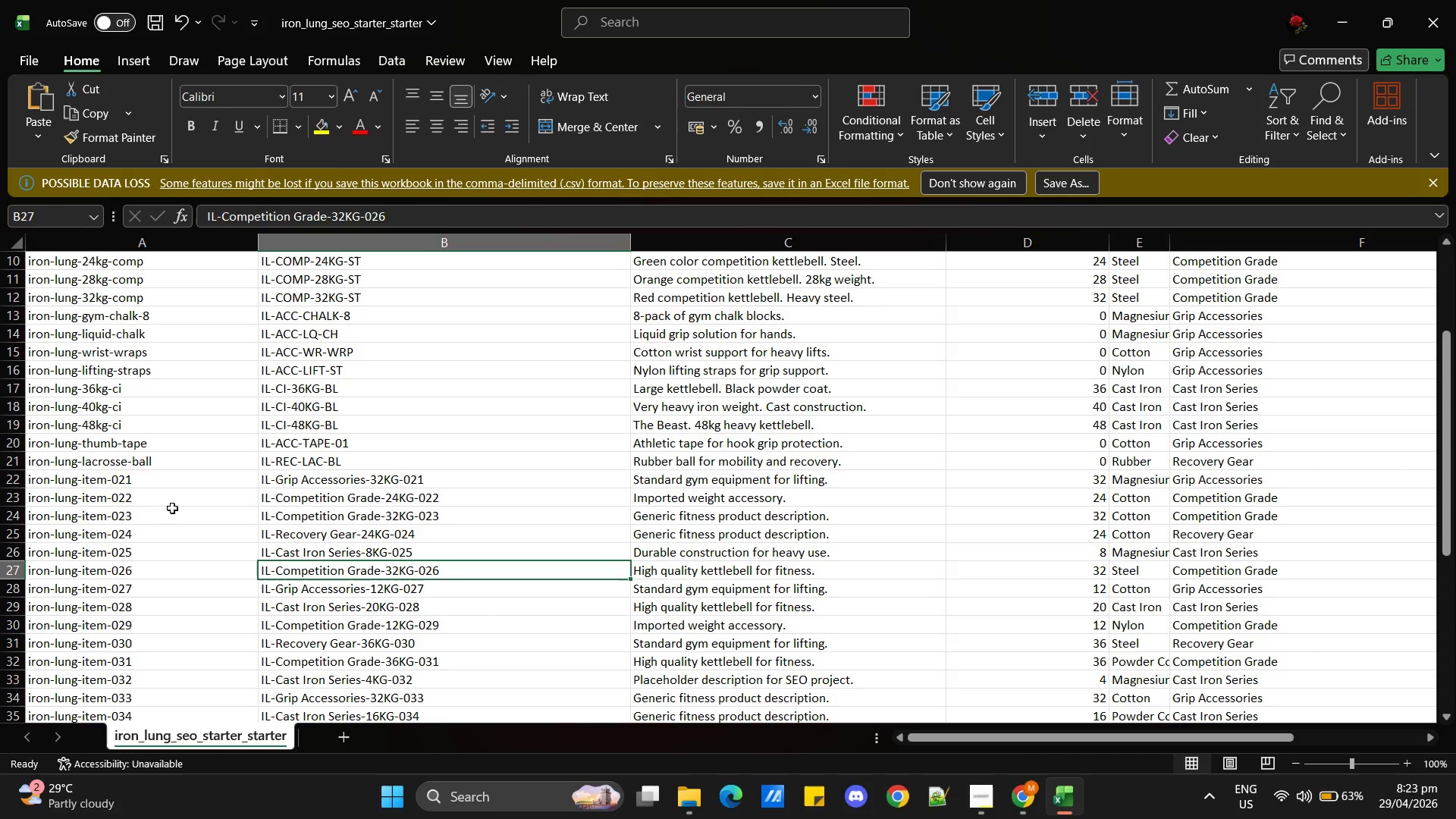 
left_click([706, 593])
 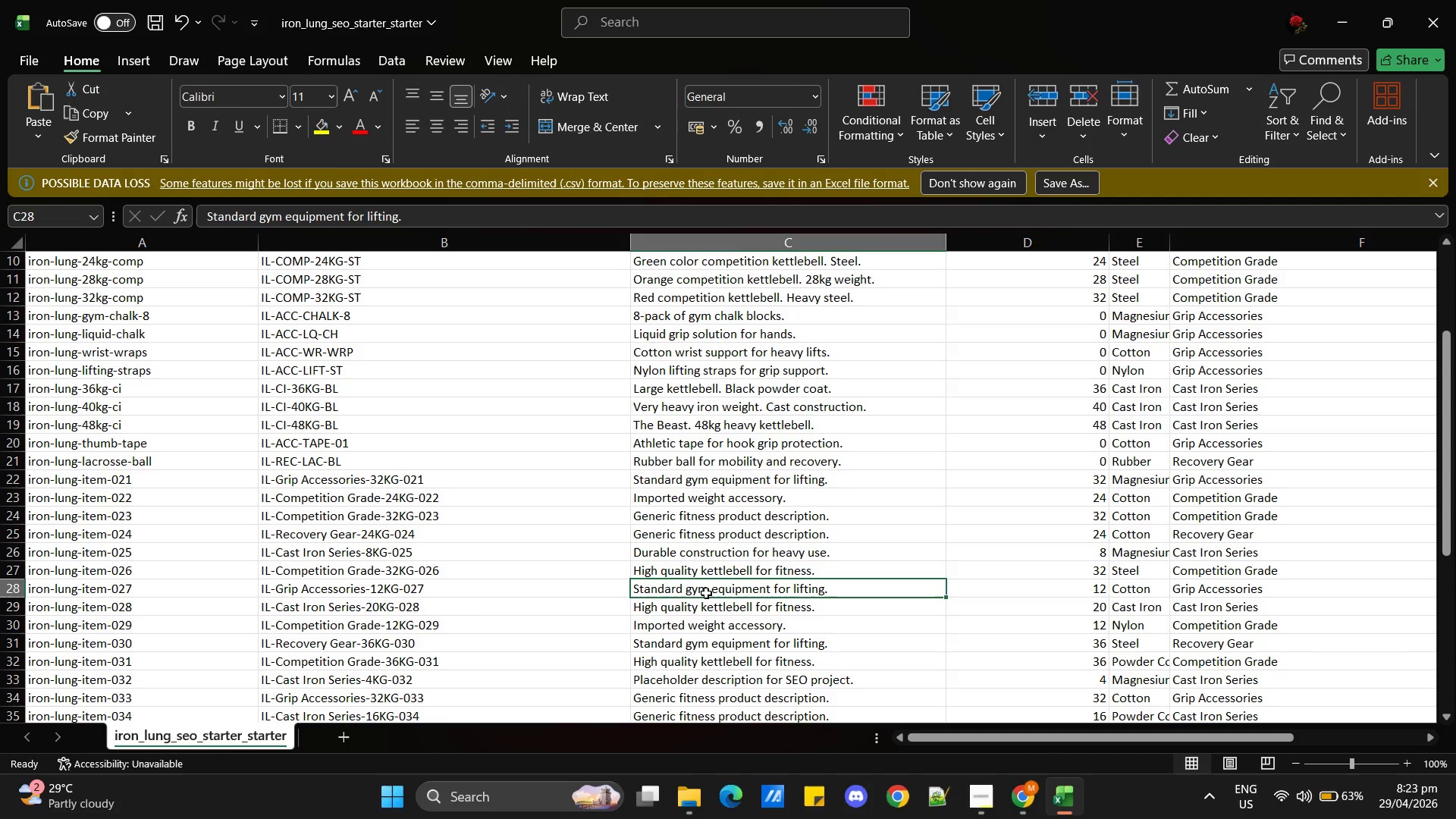 
key(Alt+Tab)
 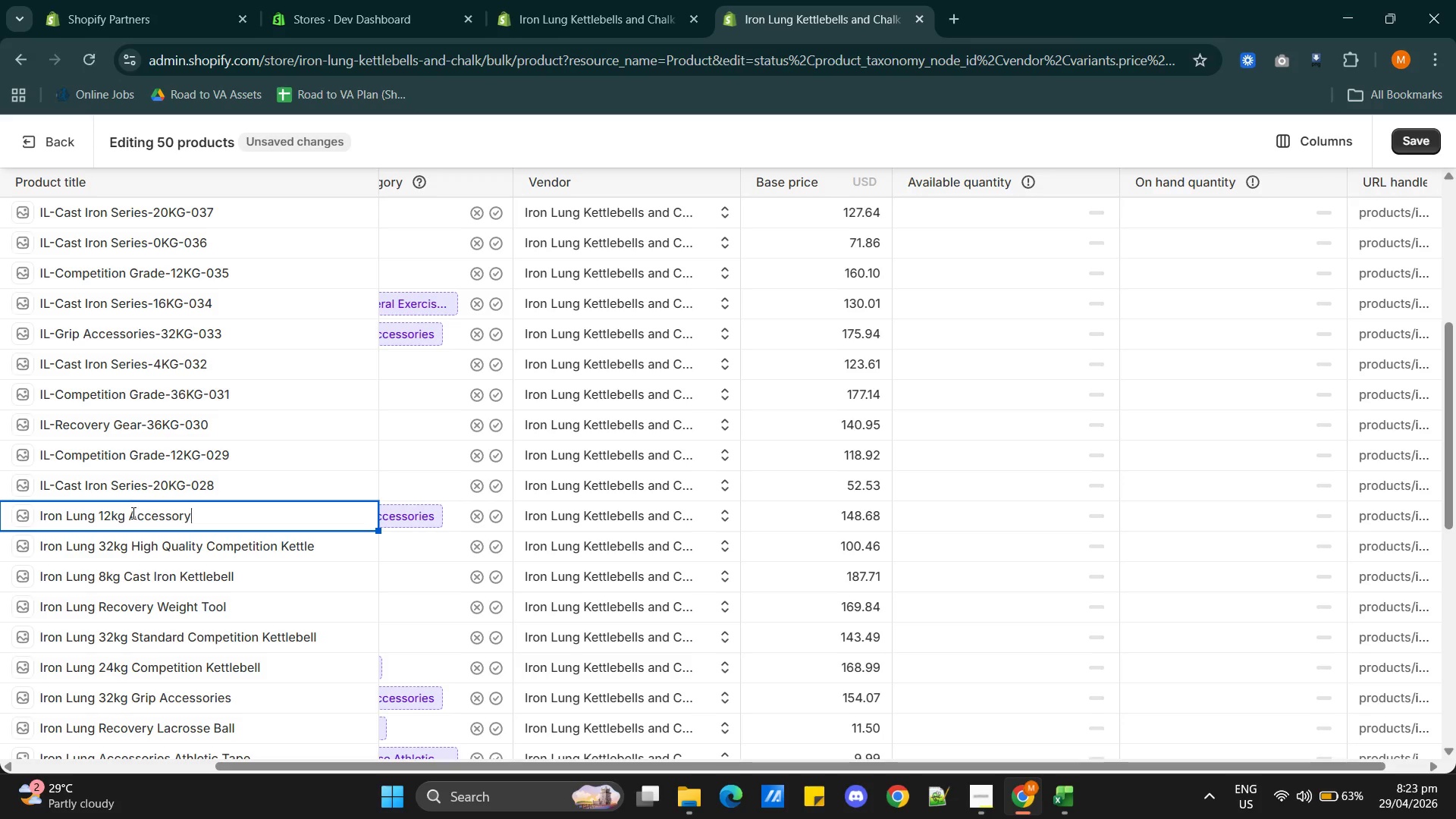 
left_click([132, 513])
 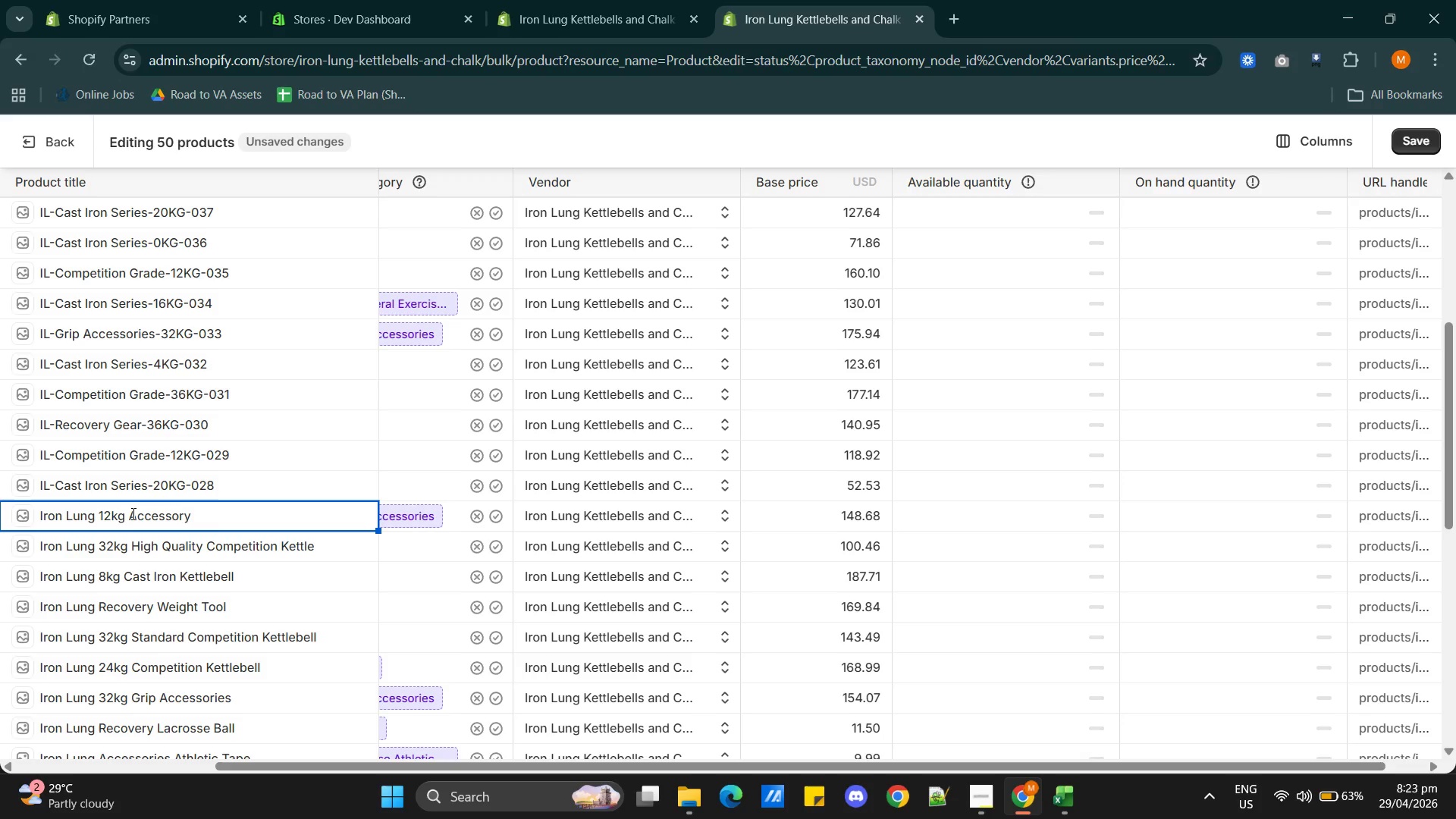 
type(Cotton Grip )
 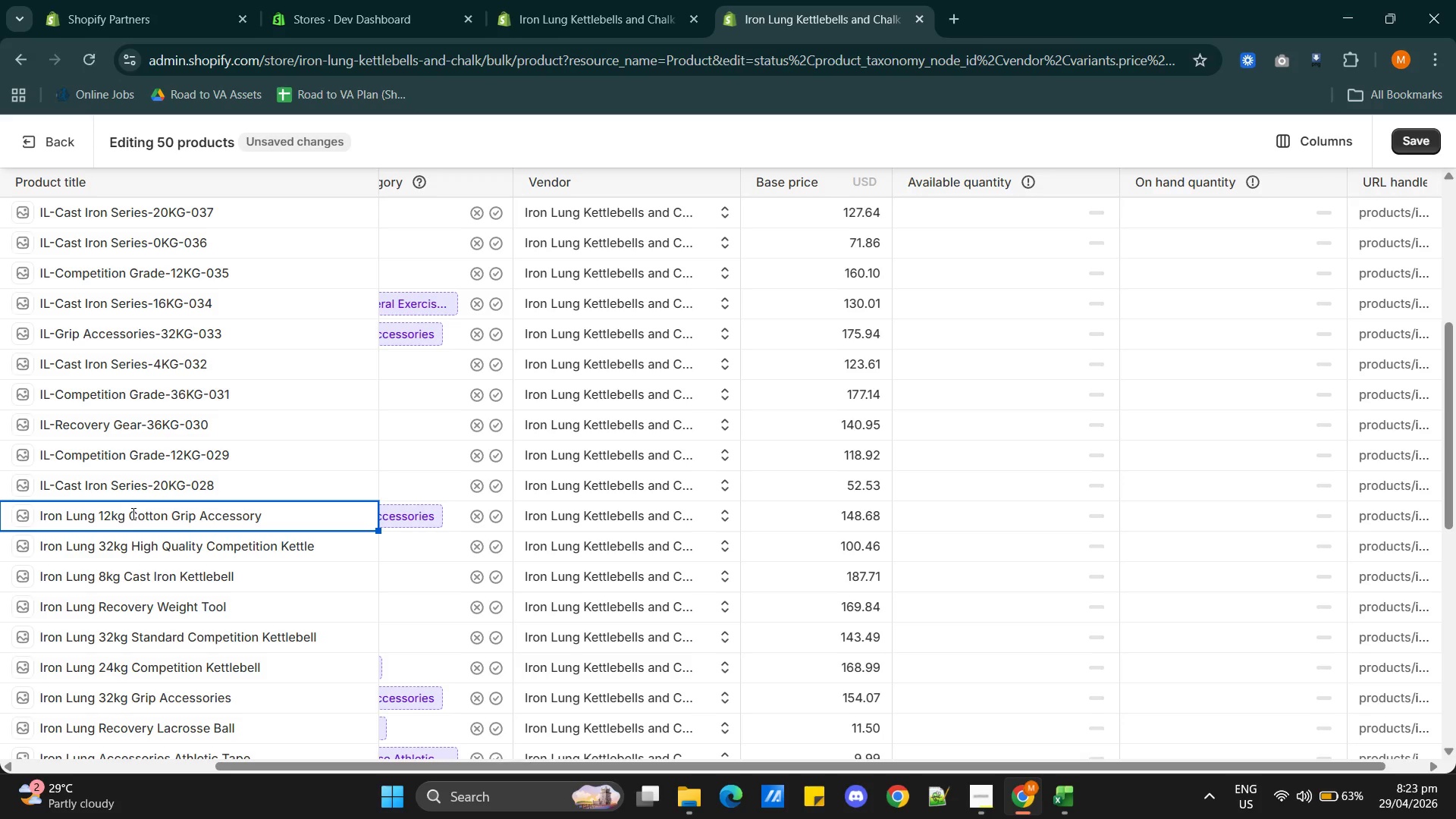 
wait(9.8)
 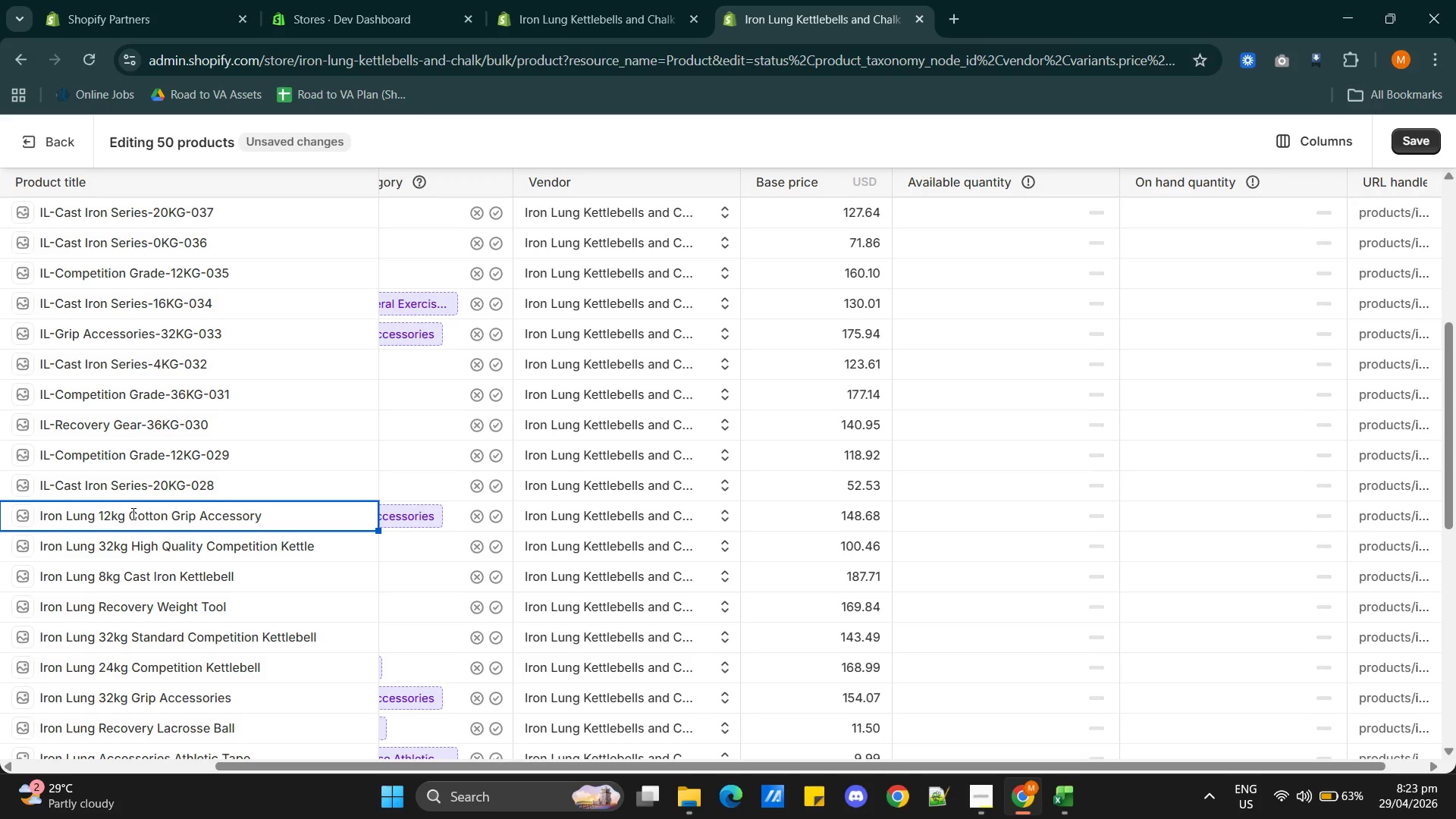 
key(Alt+AltLeft)
 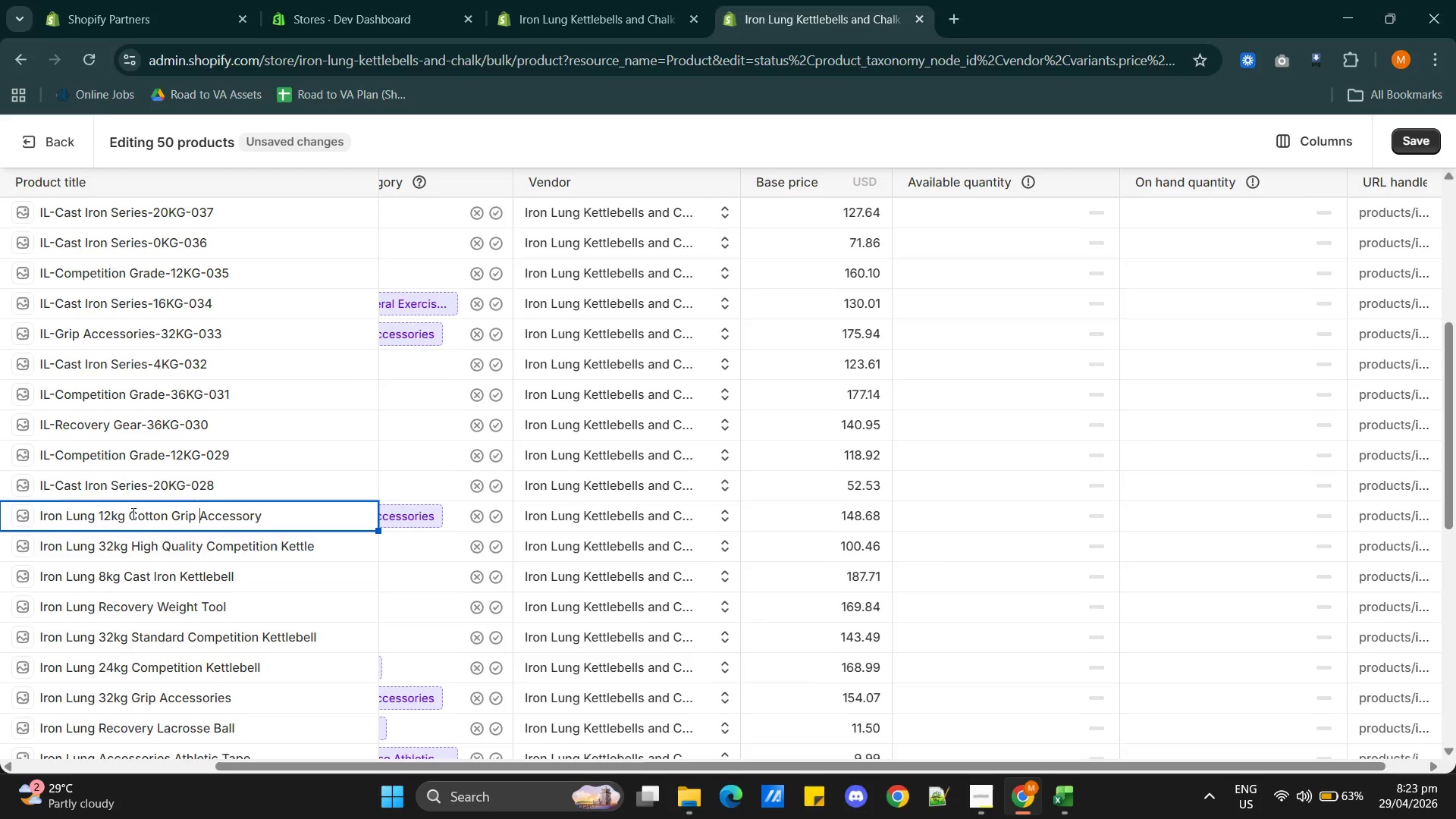 
key(Alt+Tab)
 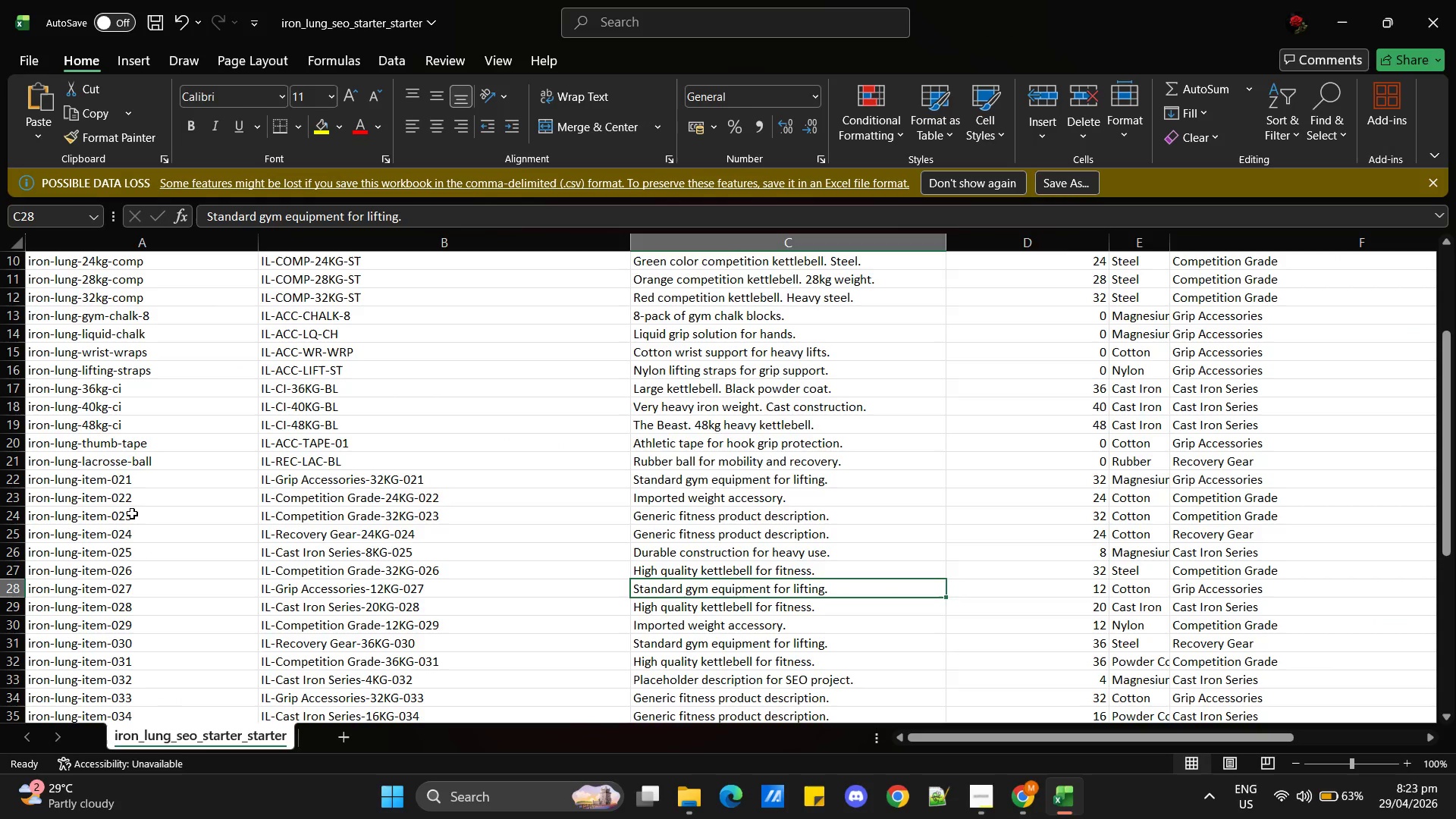 
wait(6.25)
 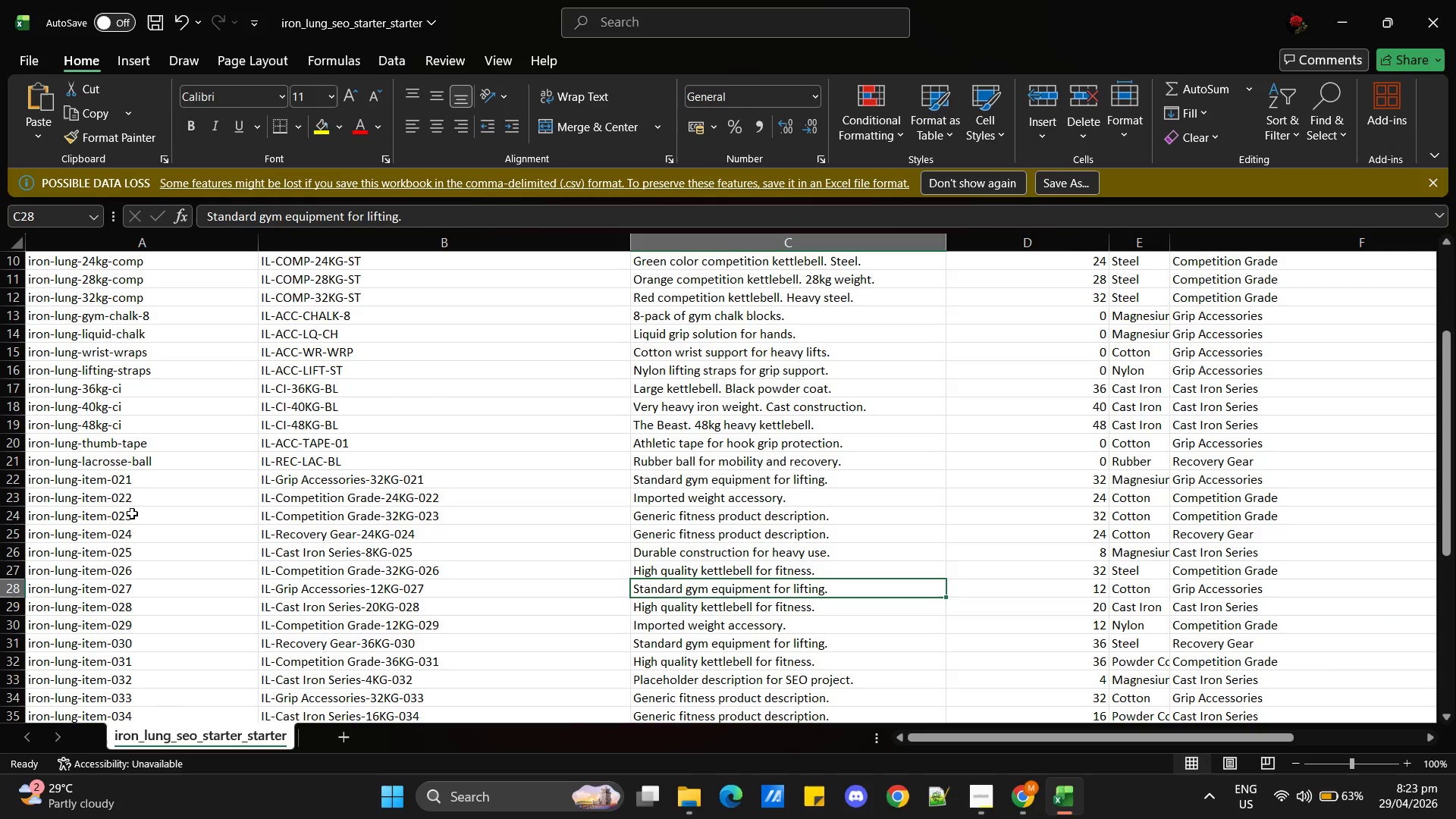 
key(Alt+Tab)
 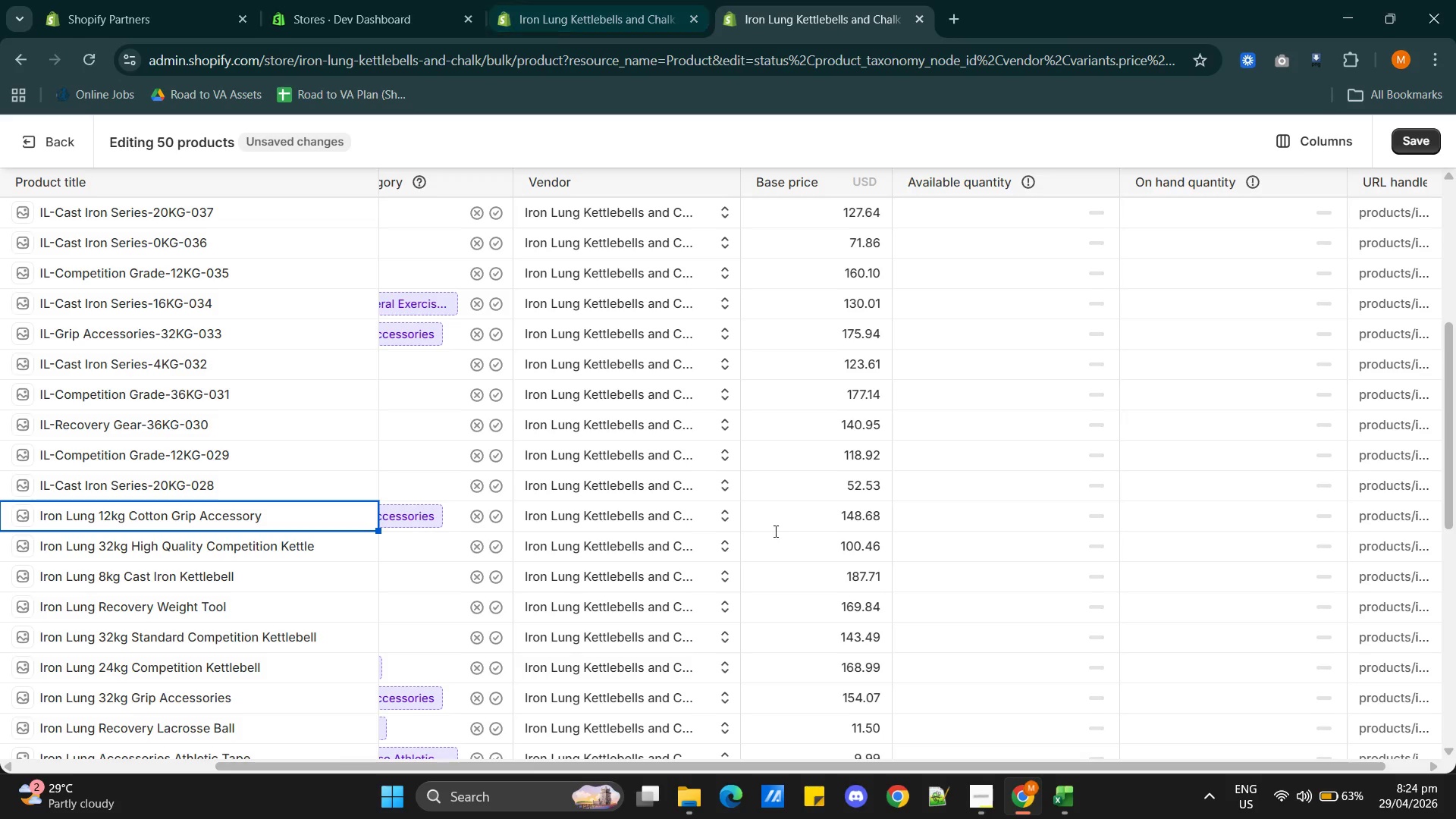 
wait(5.52)
 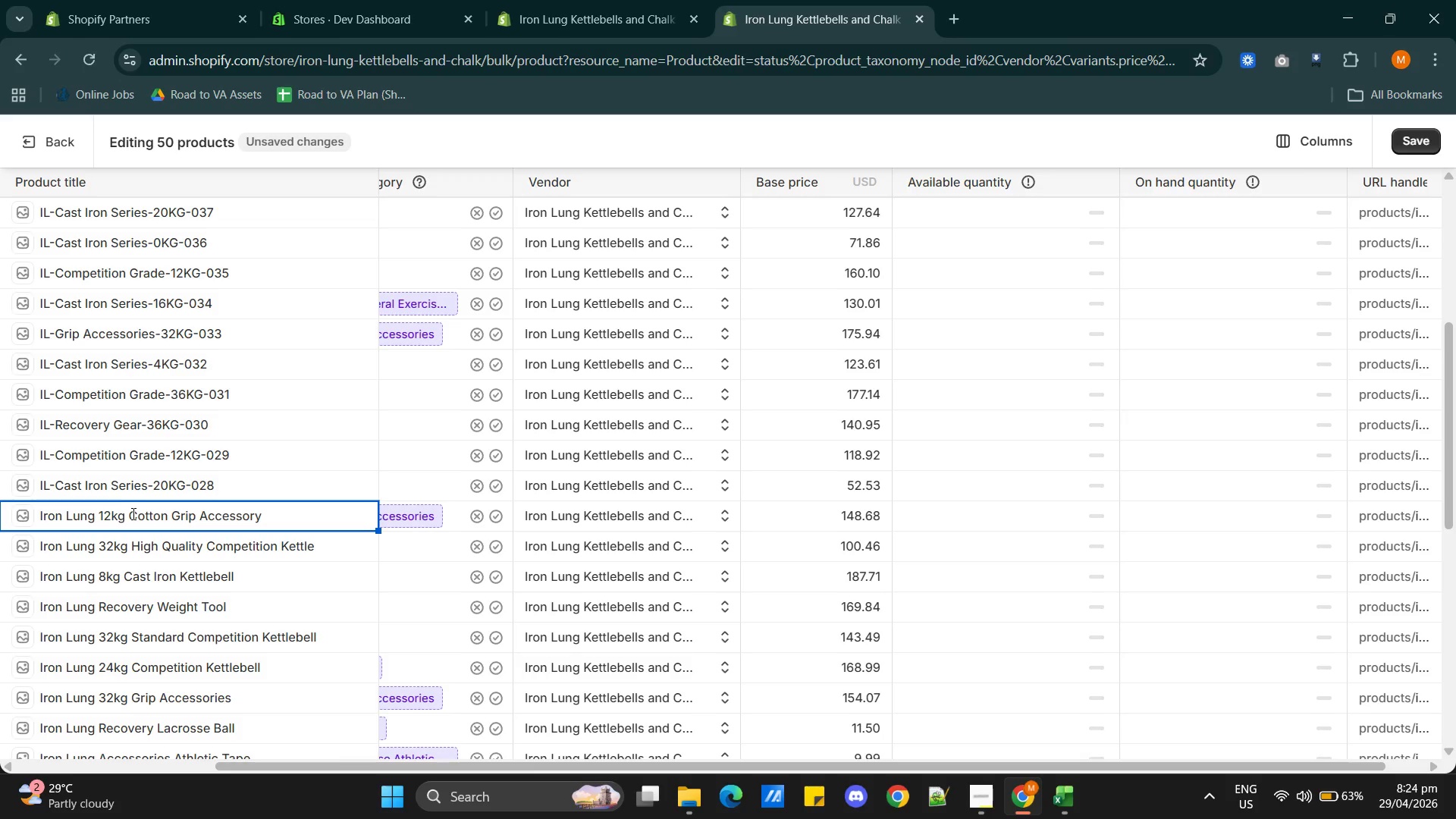 
double_click([209, 573])
 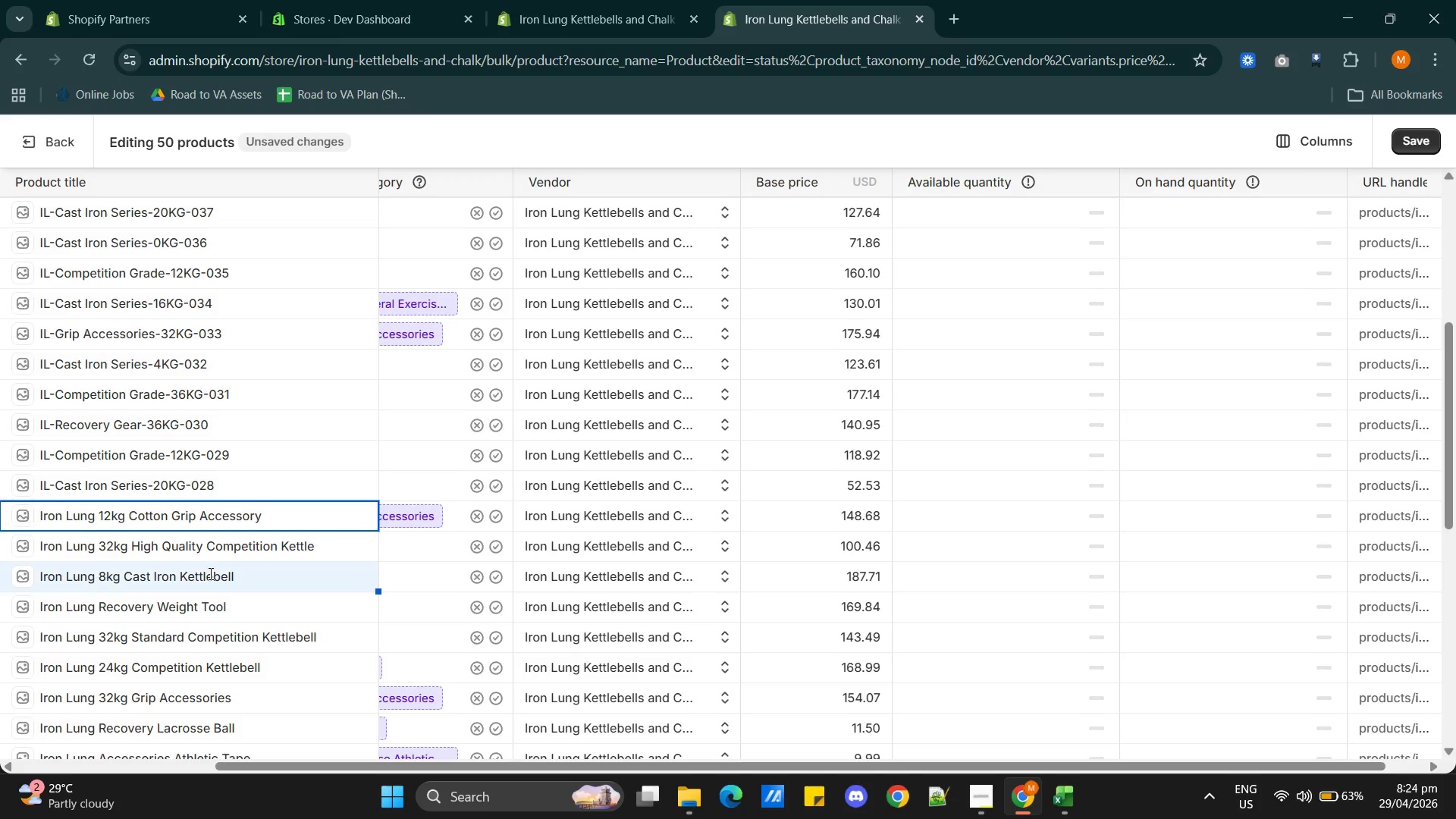 
triple_click([209, 573])
 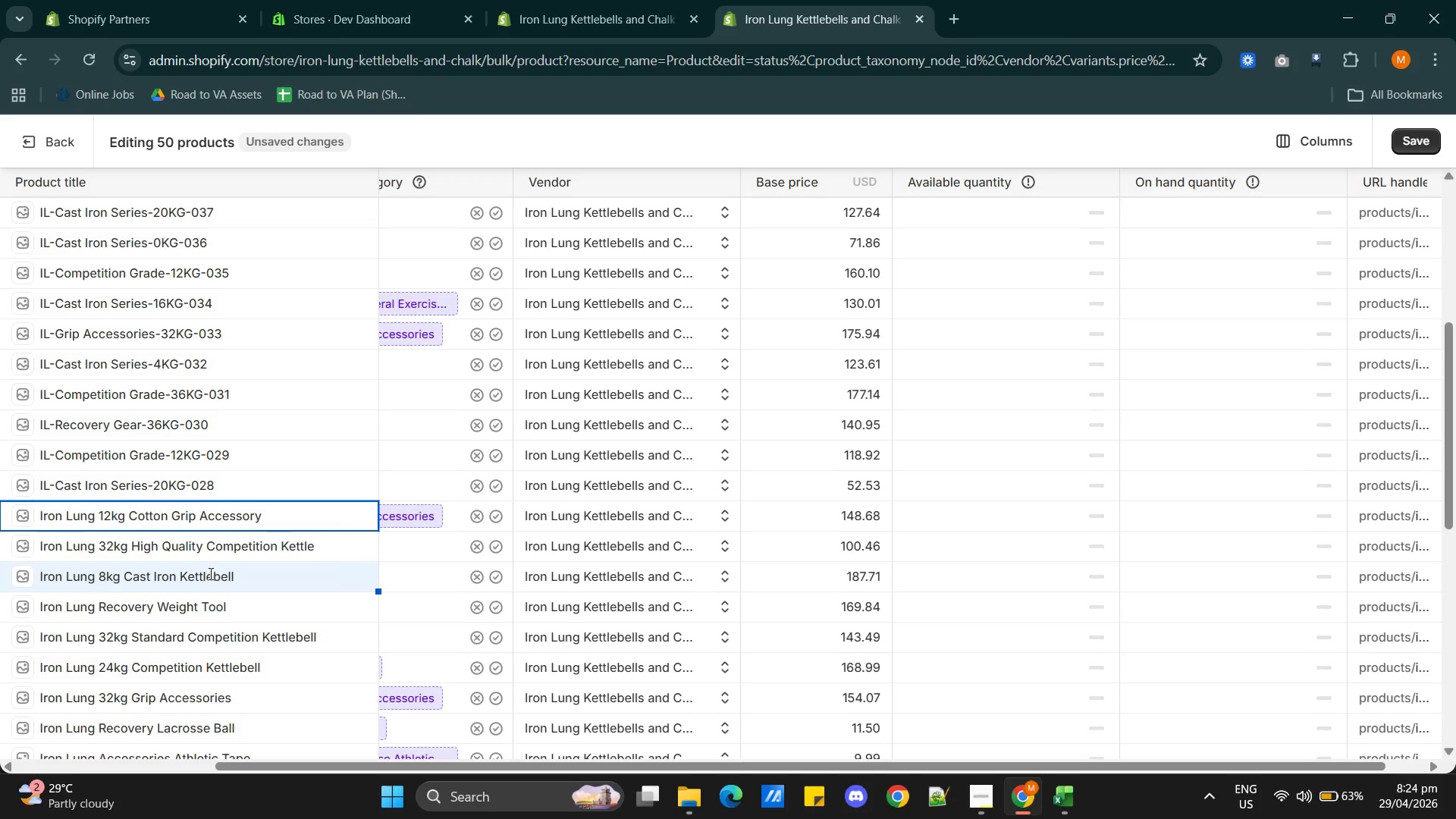 
triple_click([209, 573])
 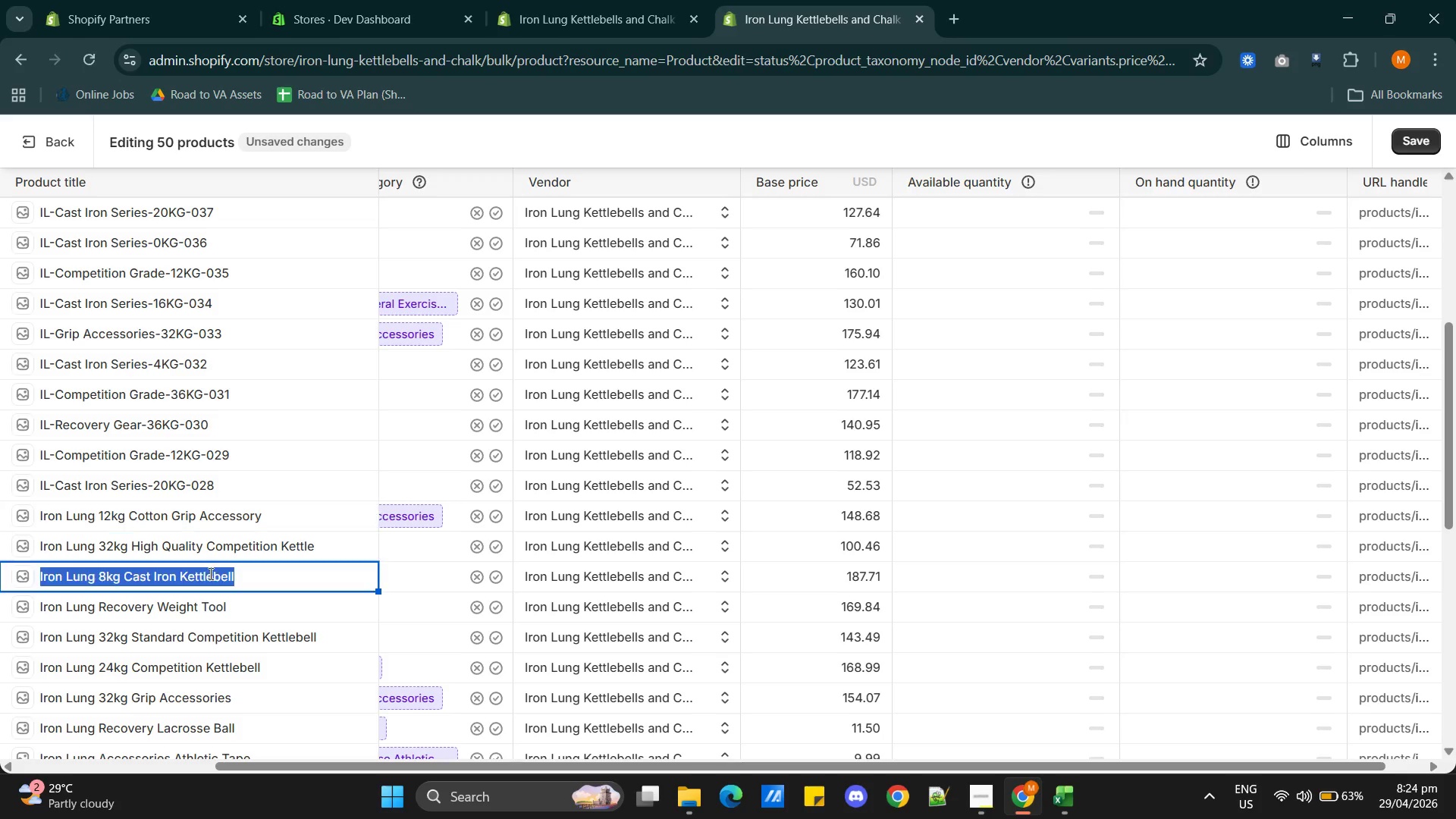 
triple_click([209, 573])
 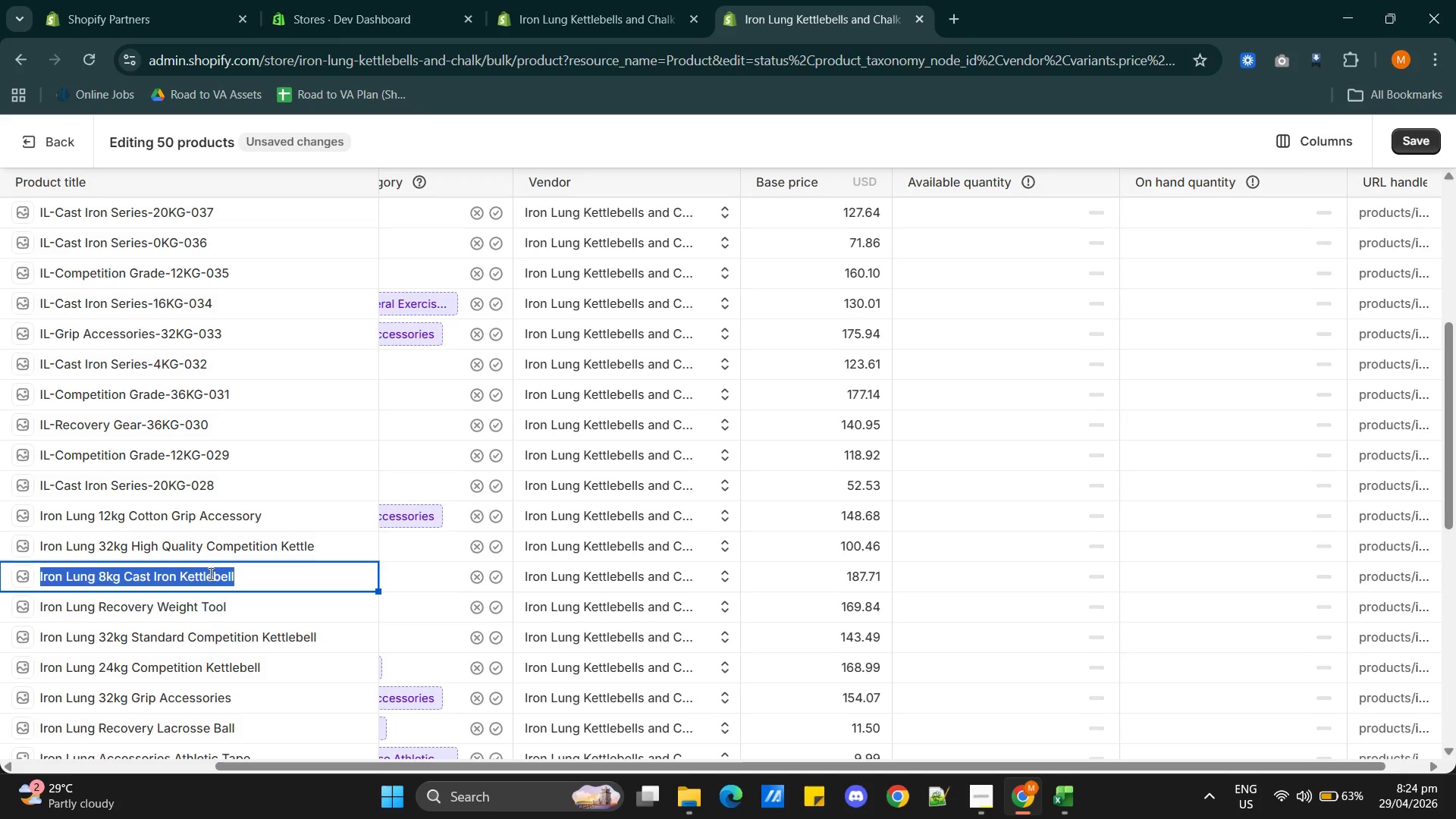 
key(Control+C)
 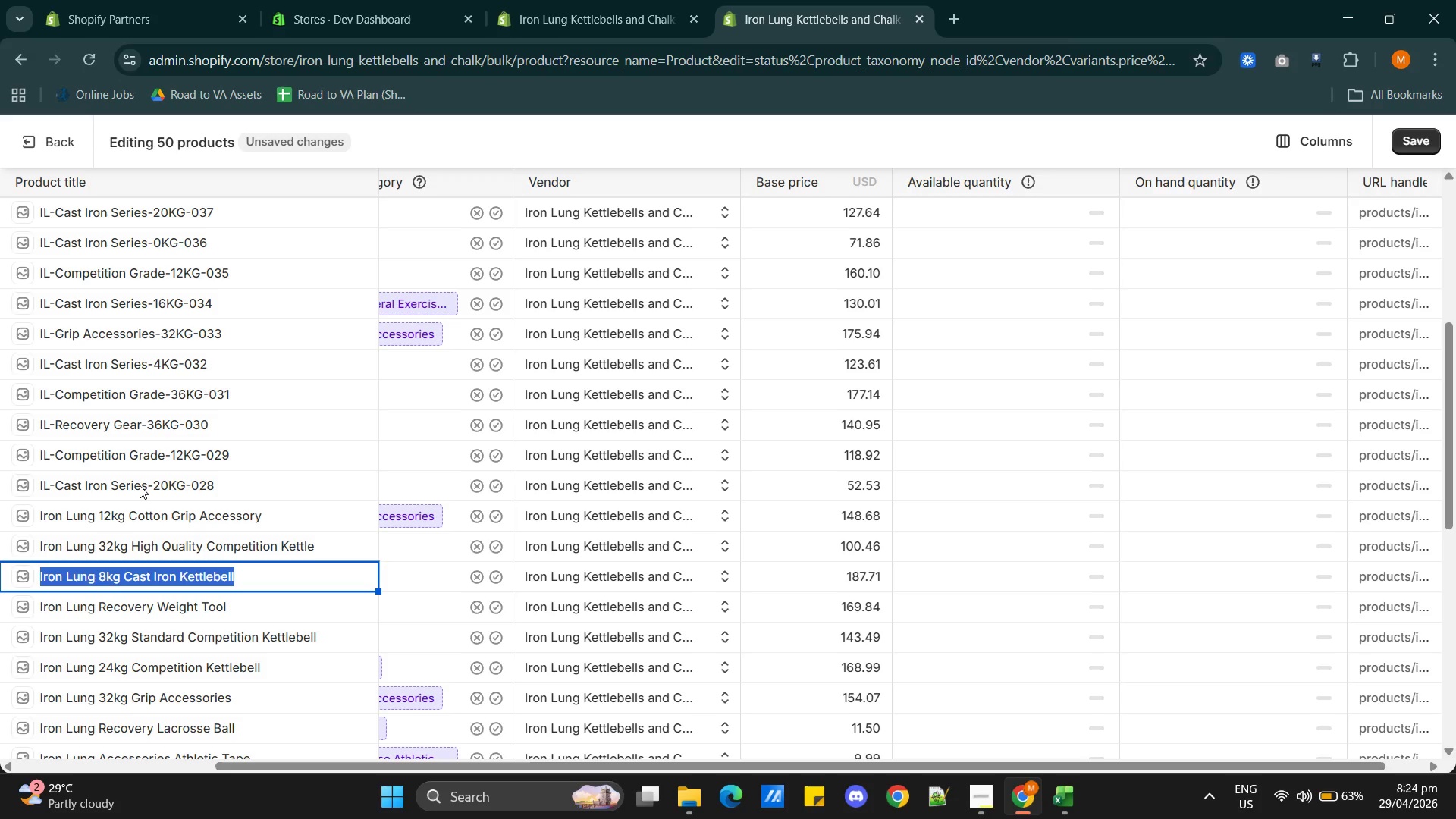 
double_click([140, 485])
 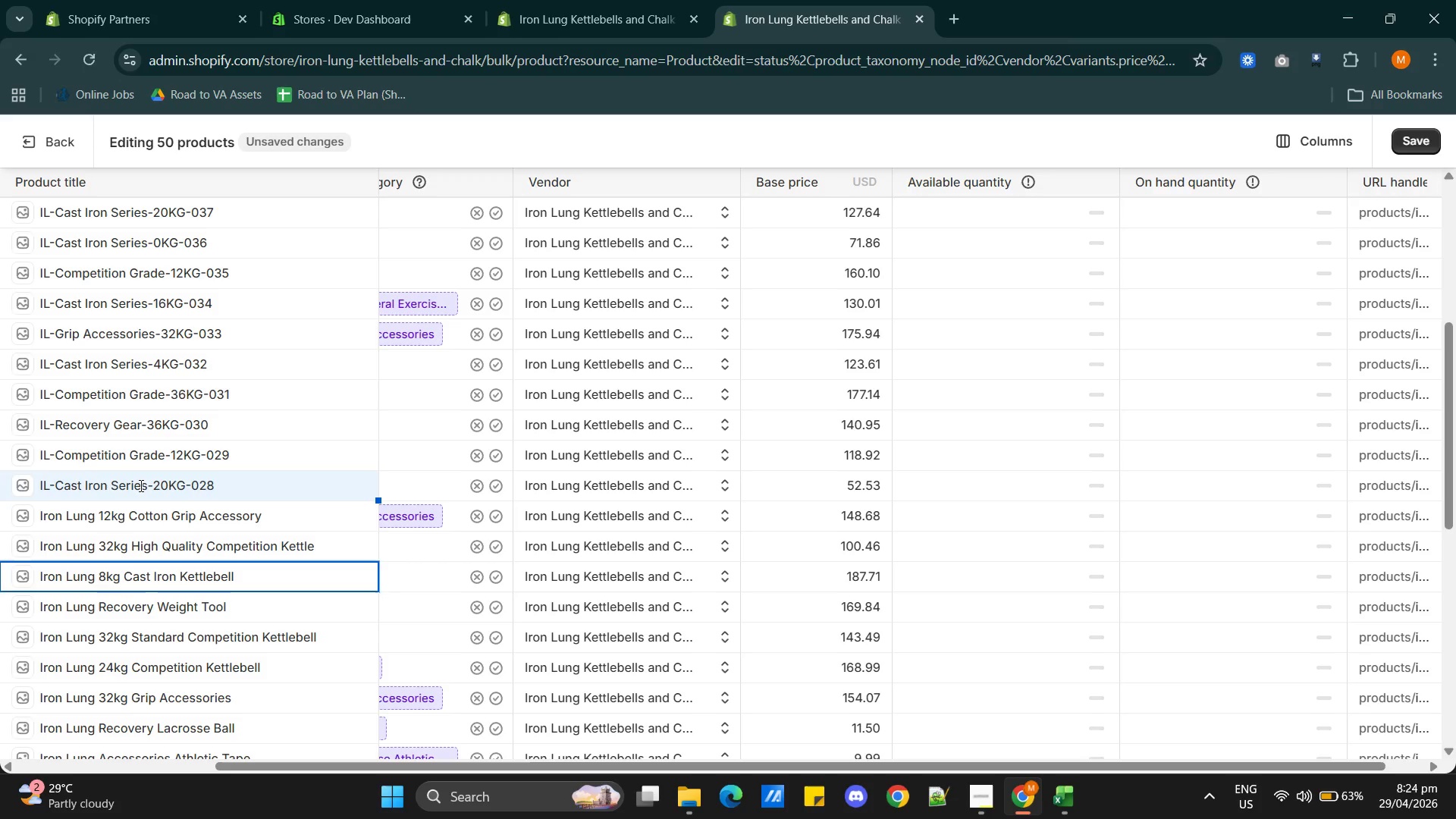 
triple_click([140, 485])
 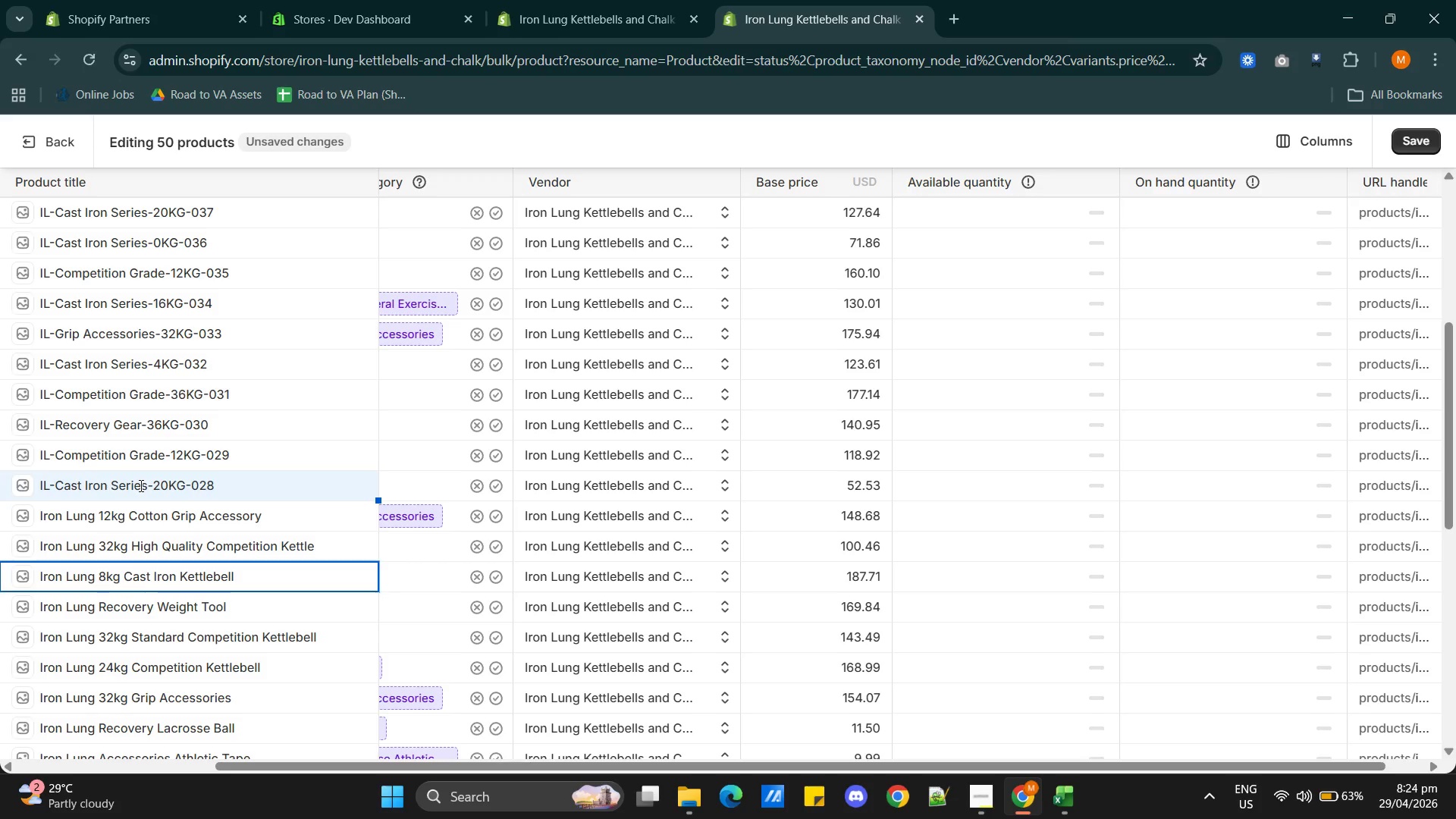 
triple_click([140, 485])
 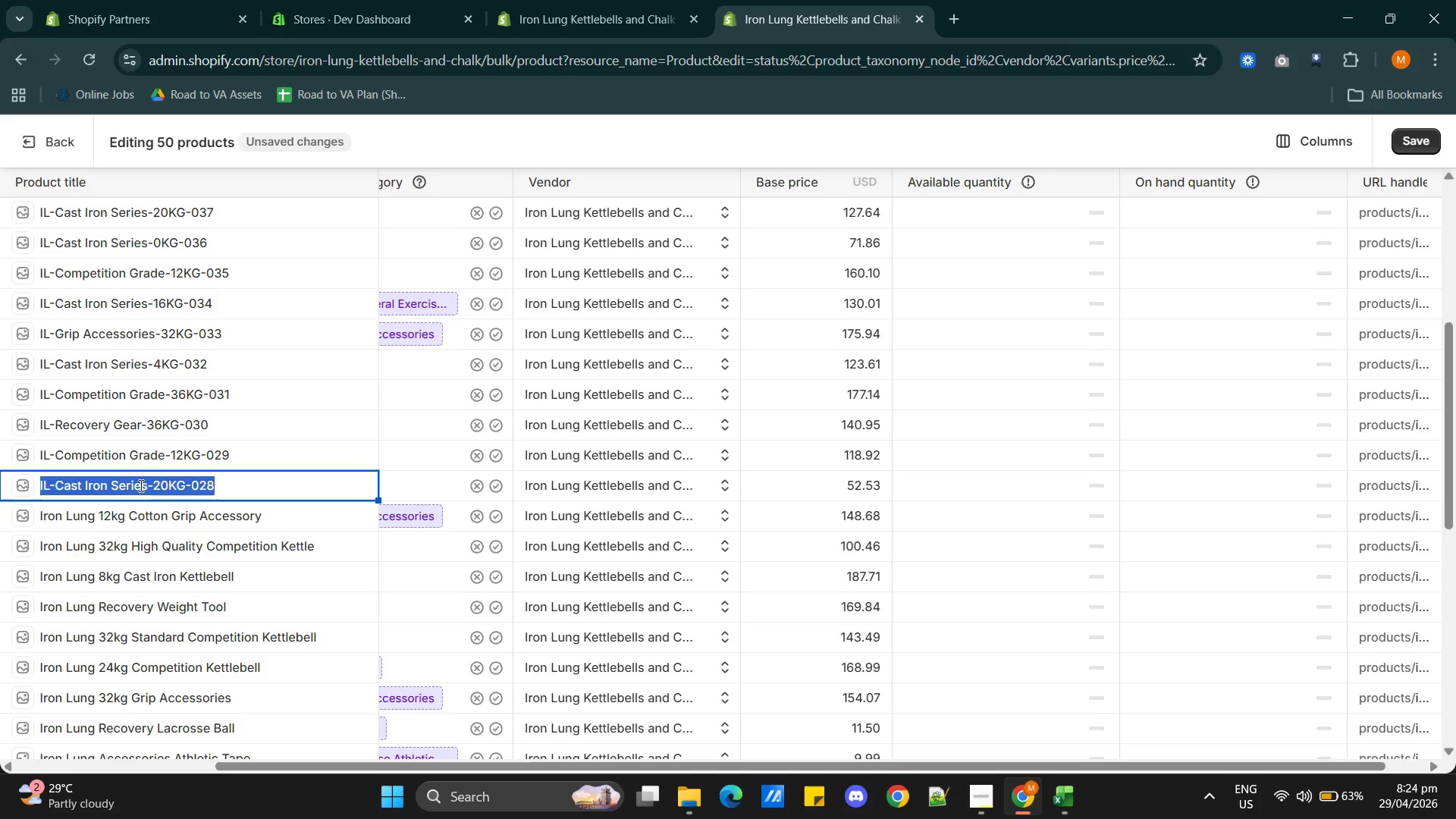 
key(Control+V)
 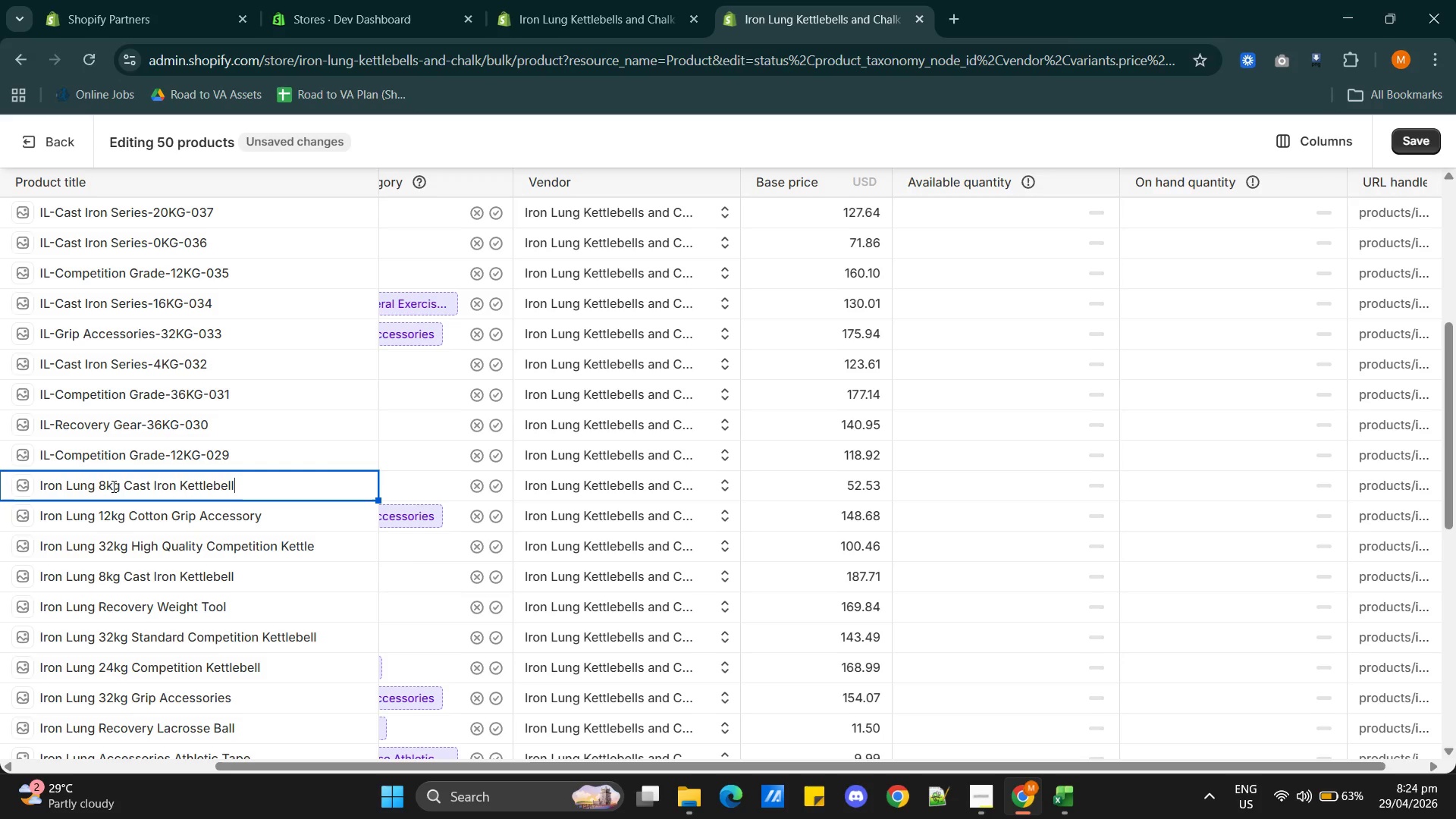 
key(Control+Z)
 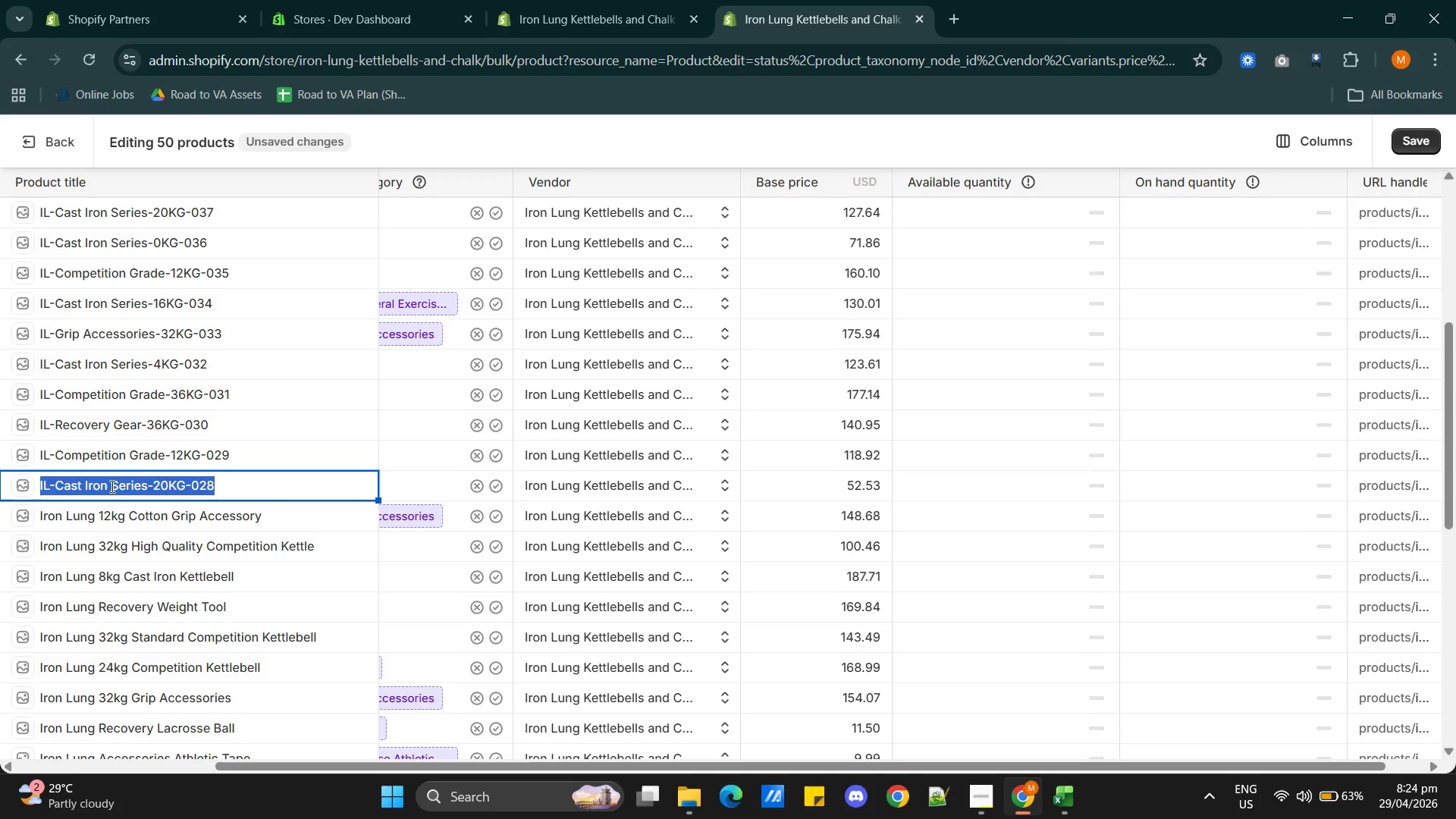 
key(Control+V)
 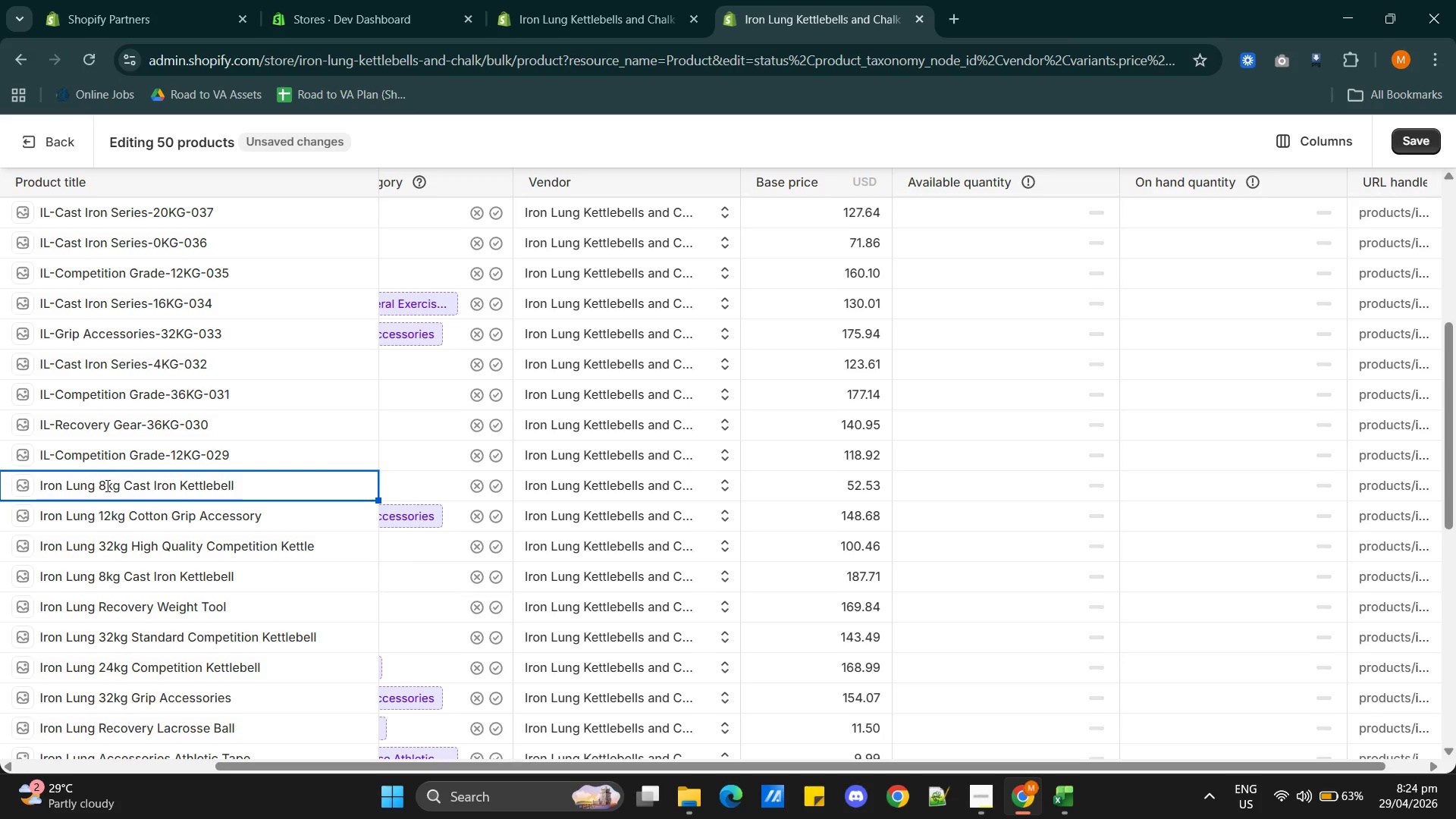 
left_click([105, 485])
 